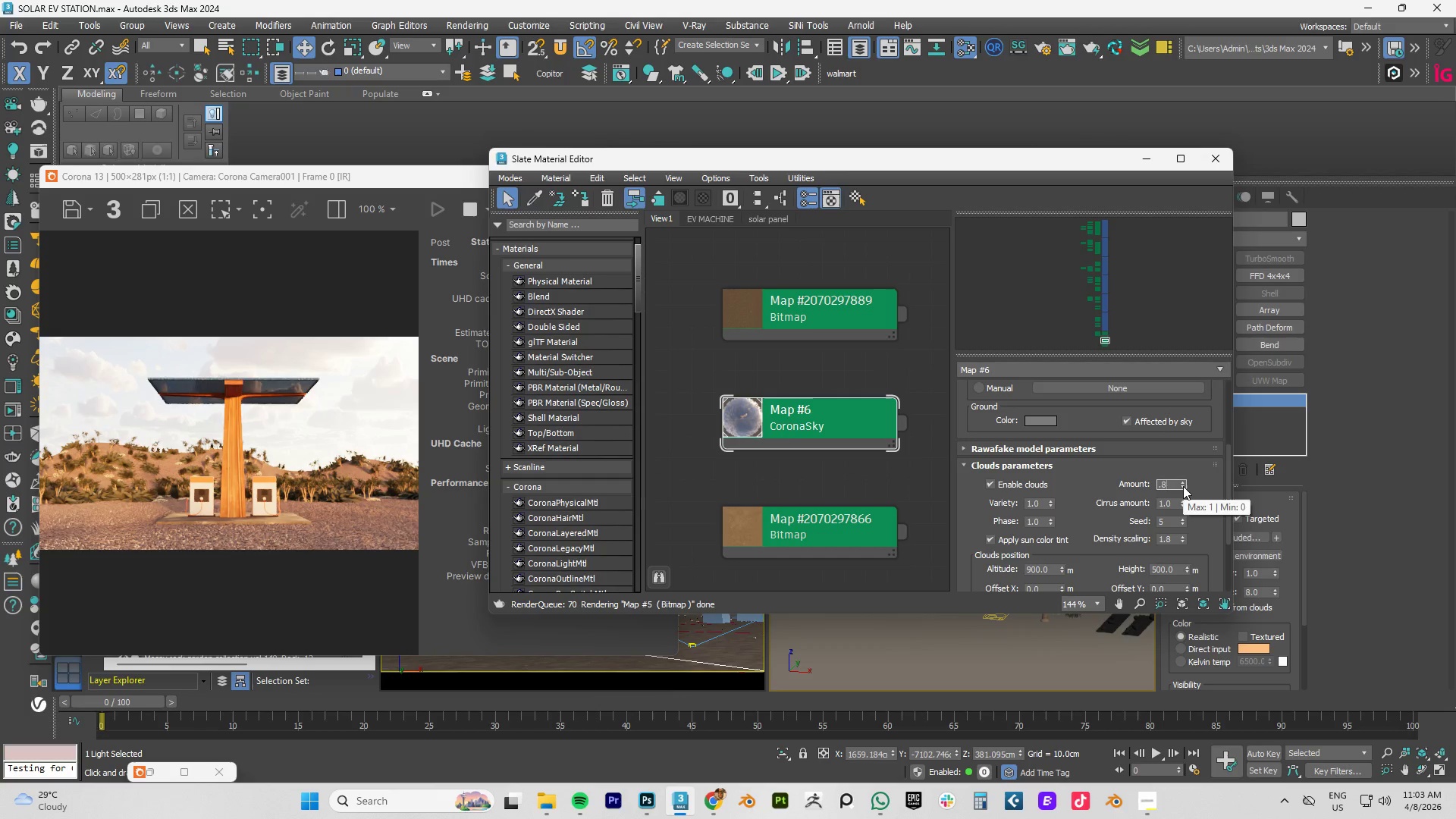 
key(NumpadEnter)
 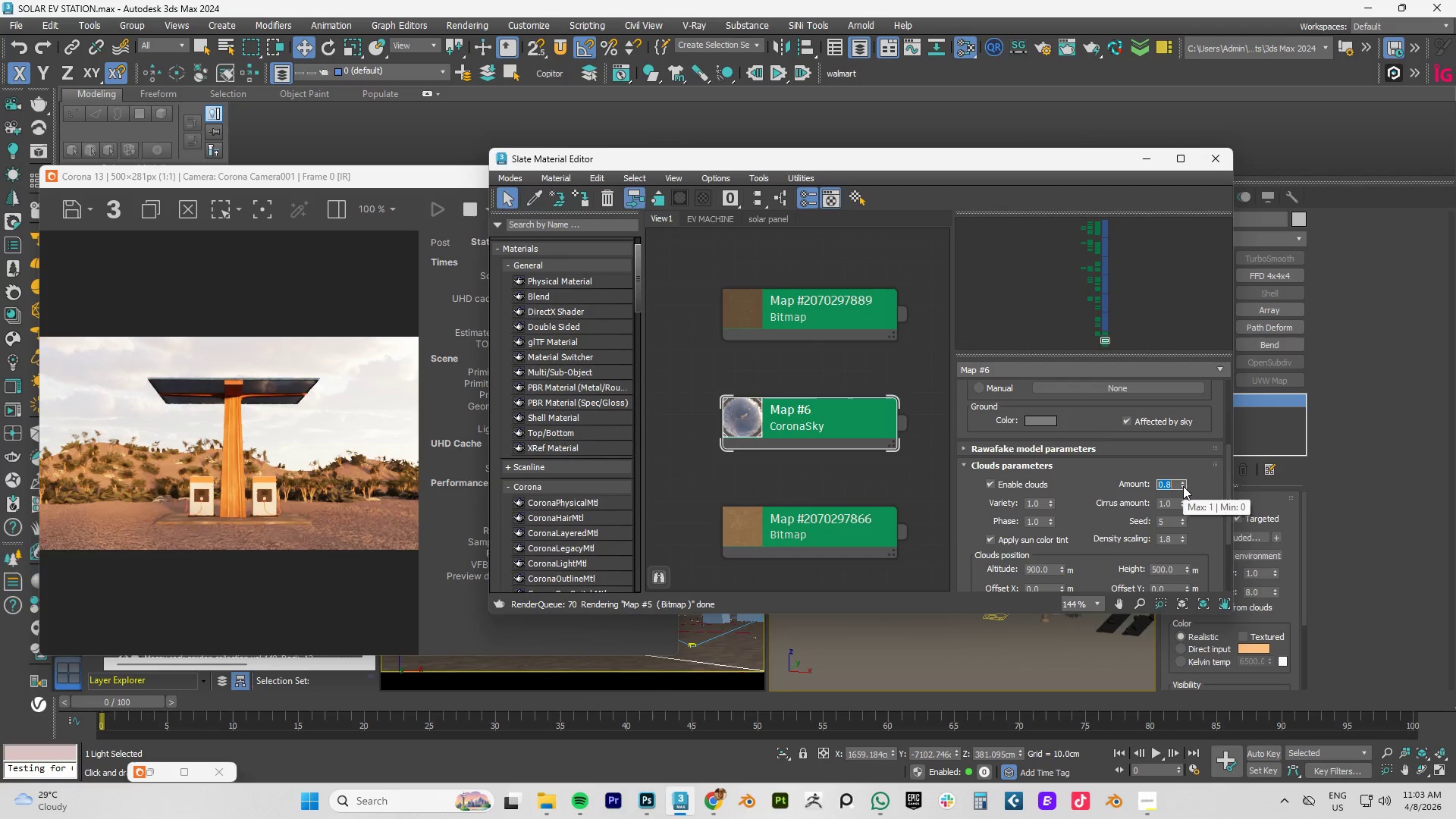 
wait(6.02)
 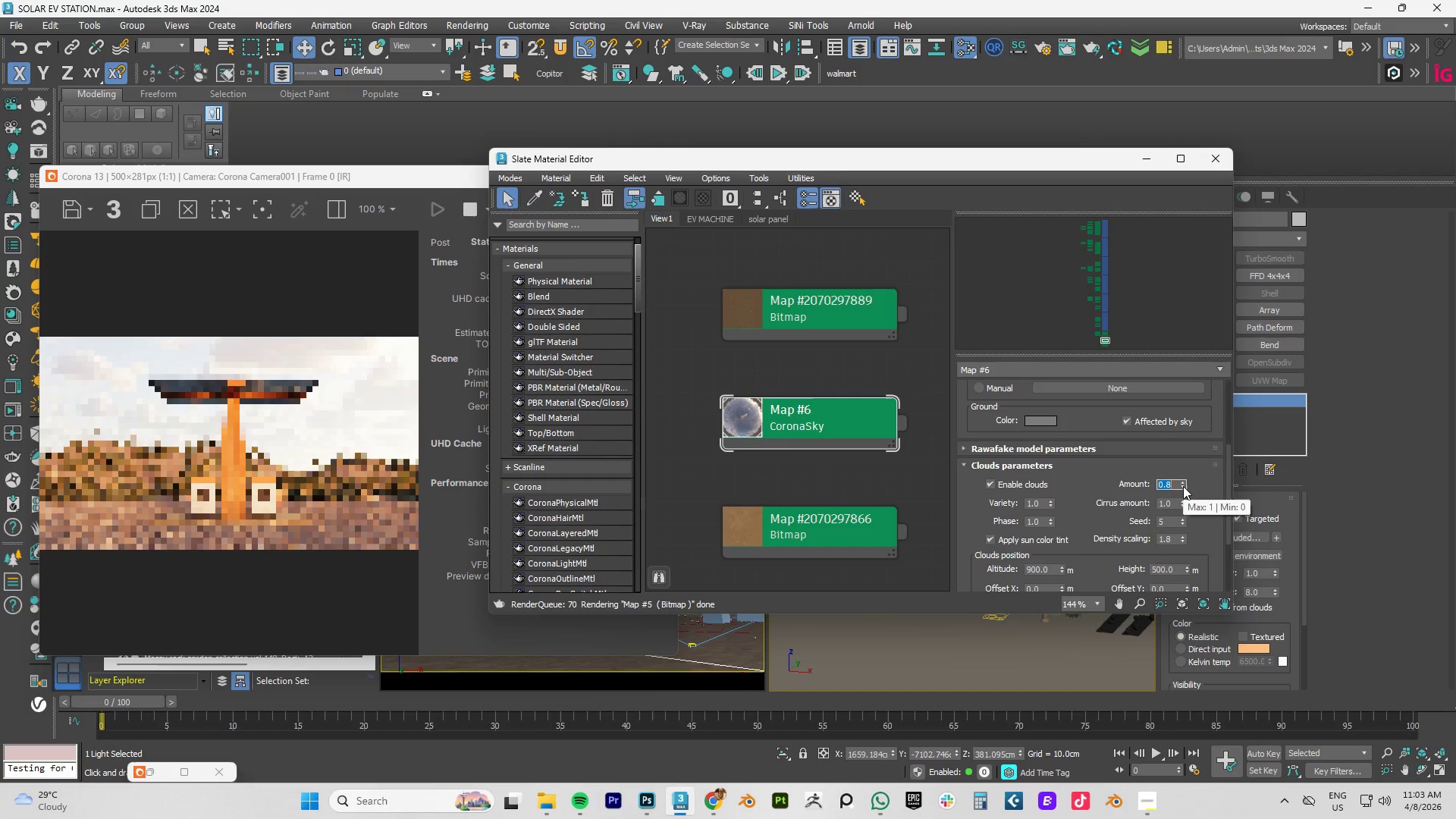 
key(NumpadDecimal)
 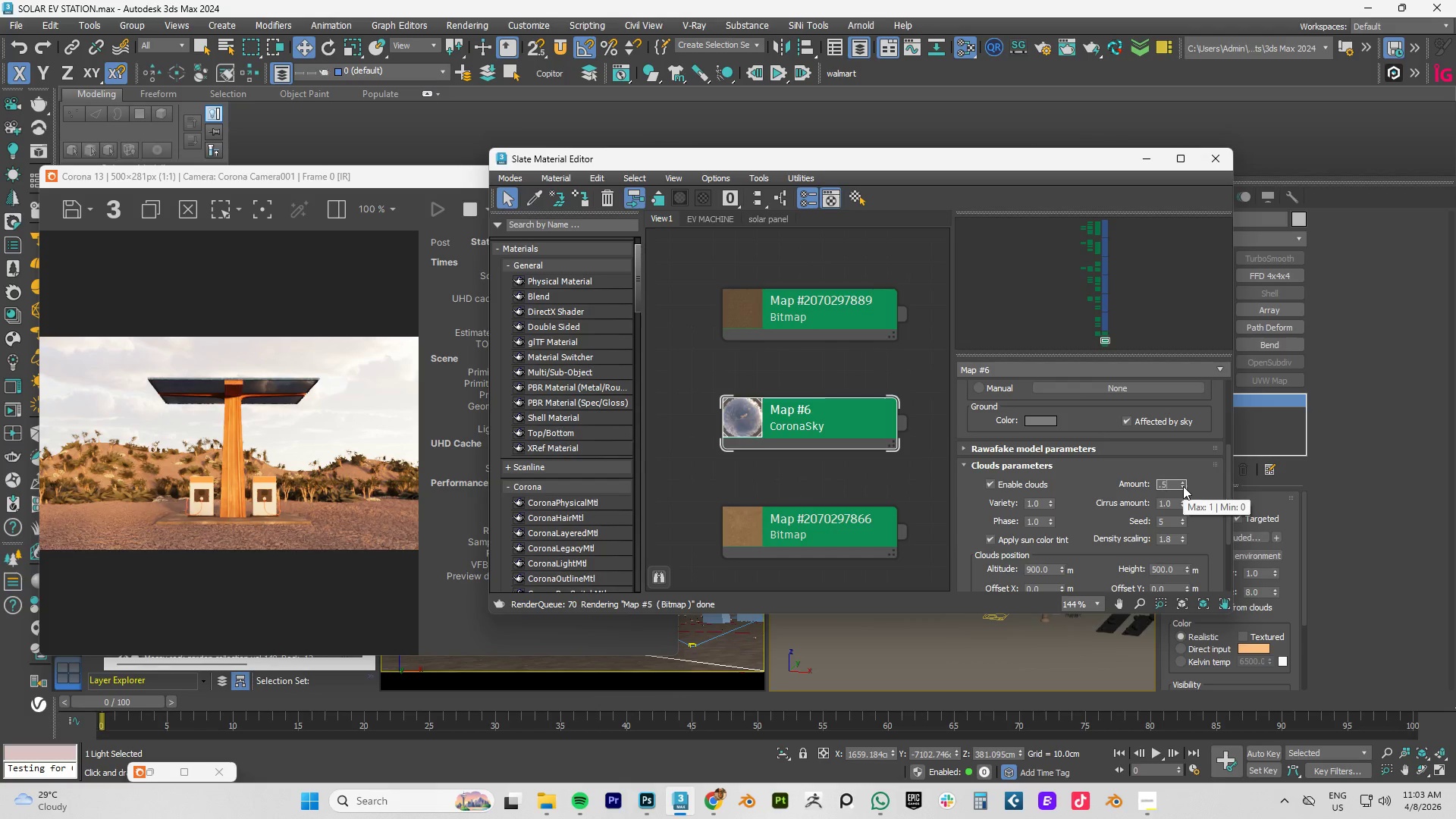 
key(Numpad5)
 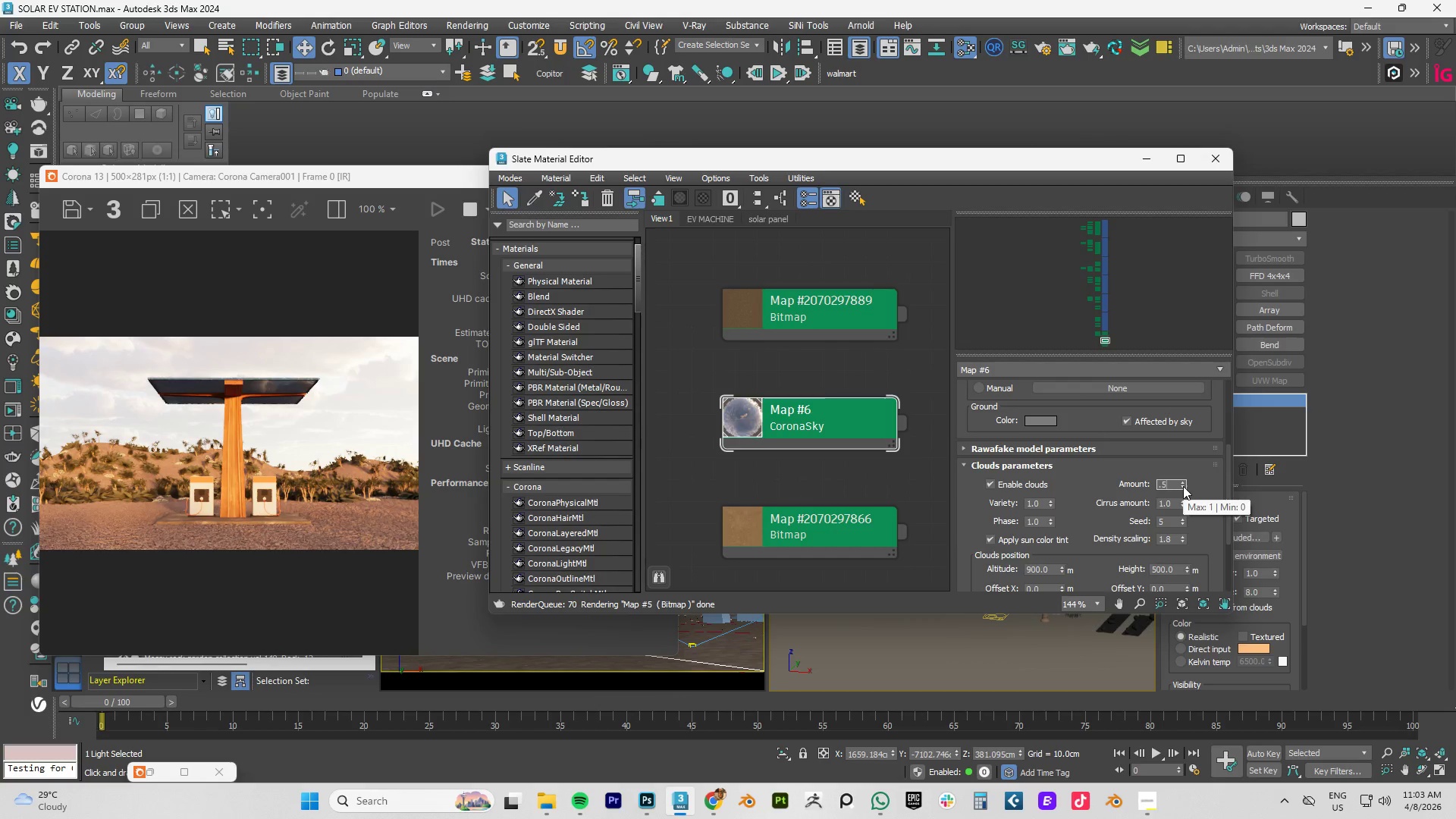 
key(NumpadEnter)
 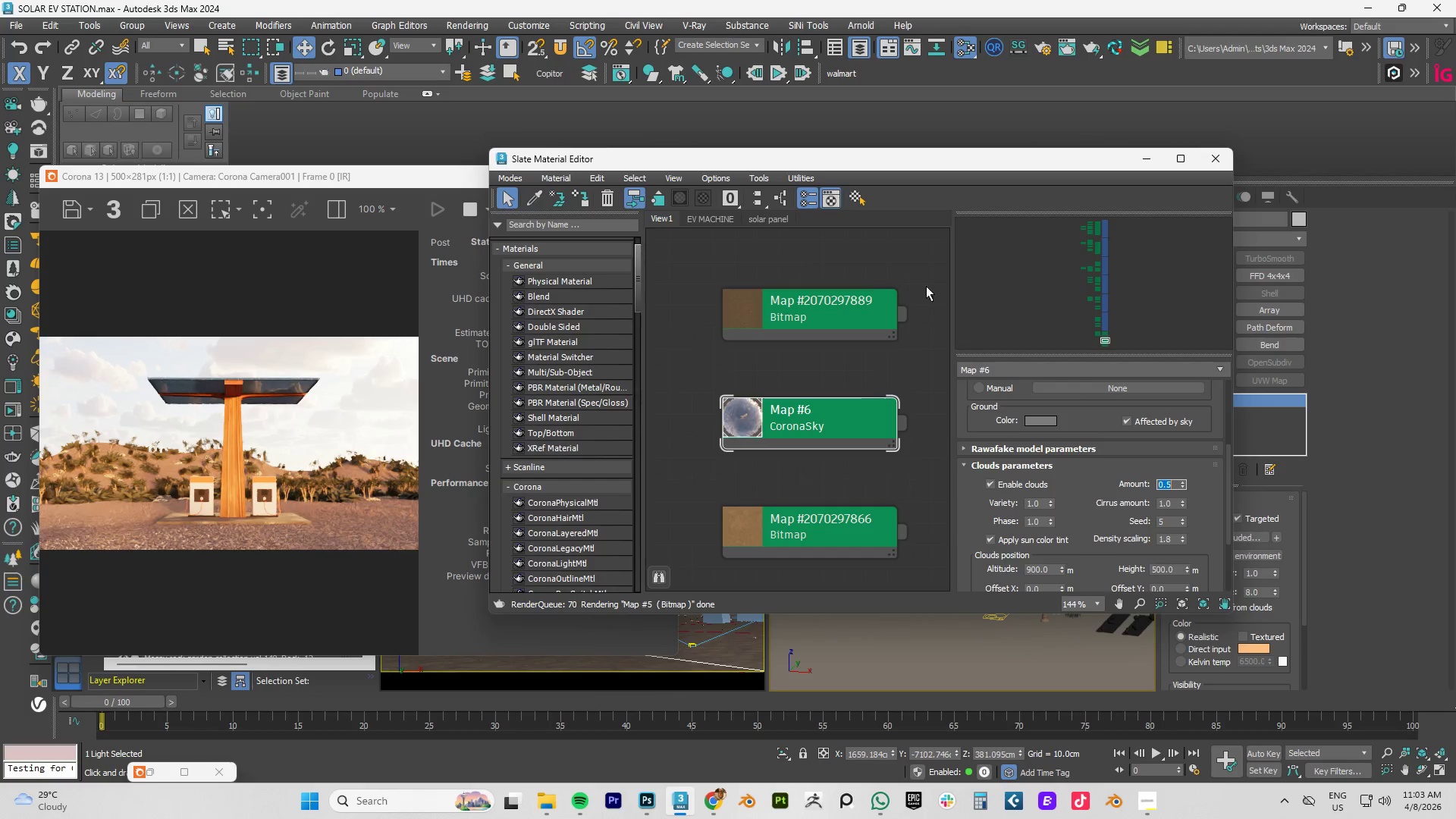 
wait(5.77)
 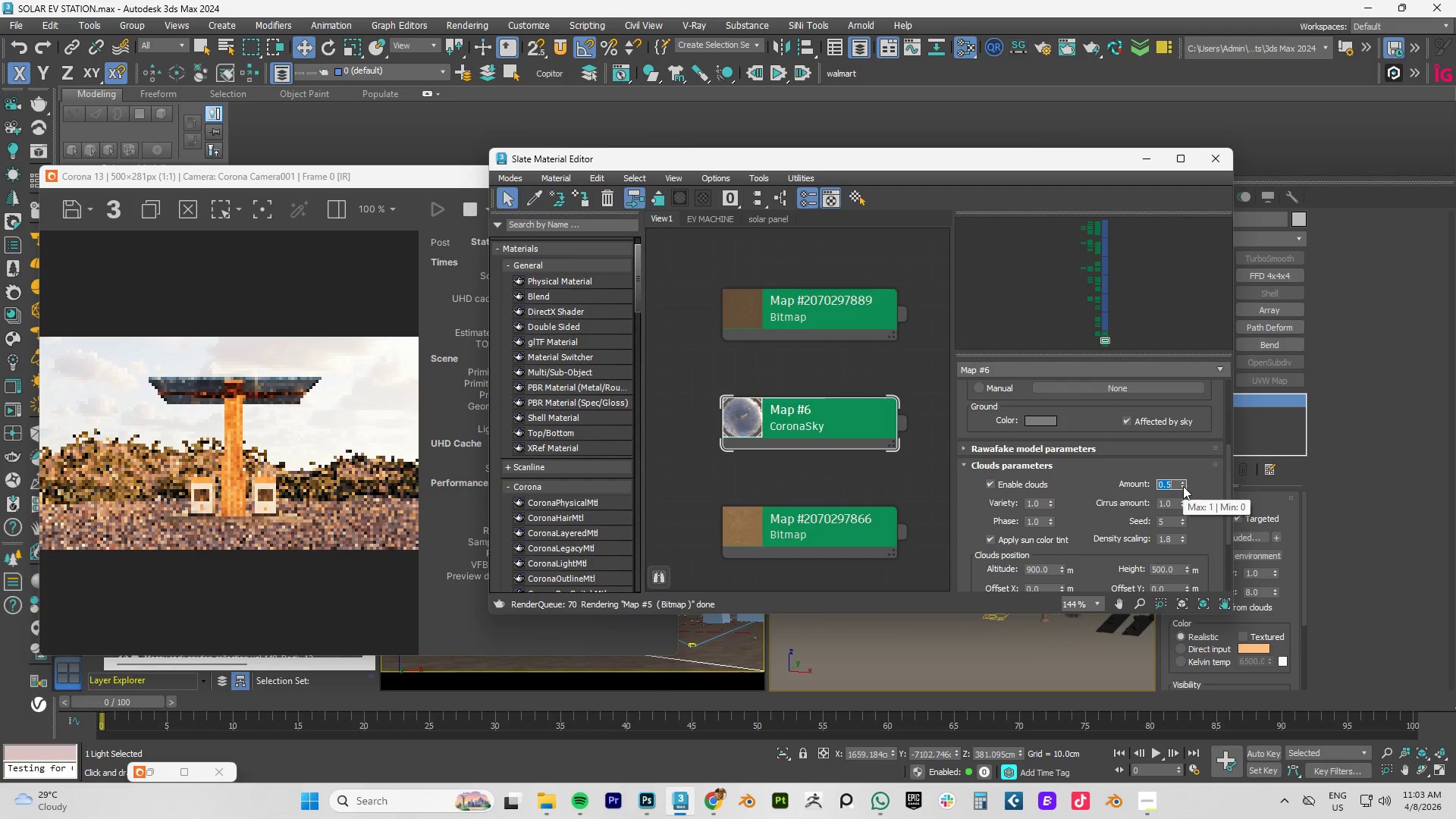 
key(NumpadDecimal)
 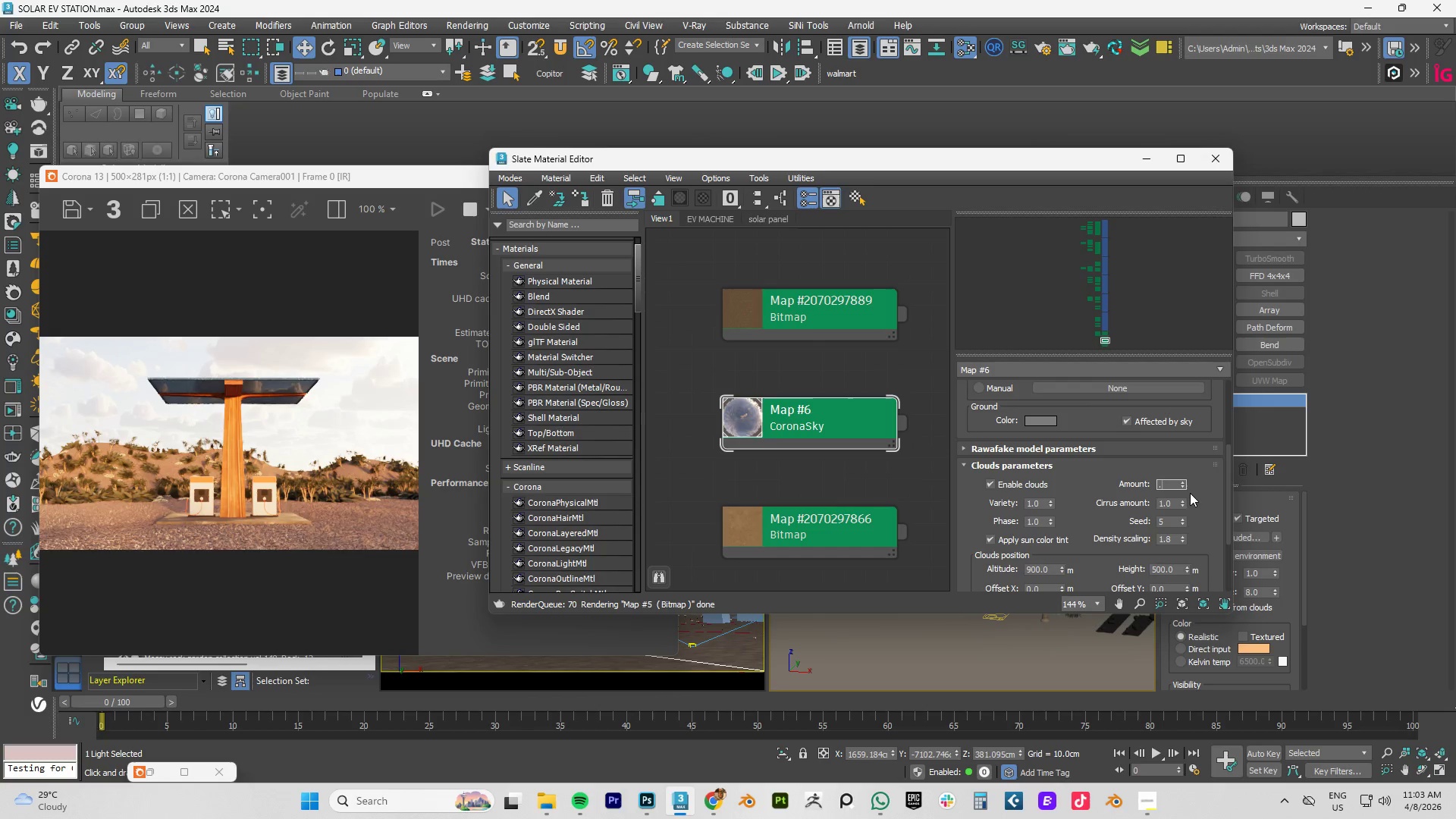 
key(Numpad4)
 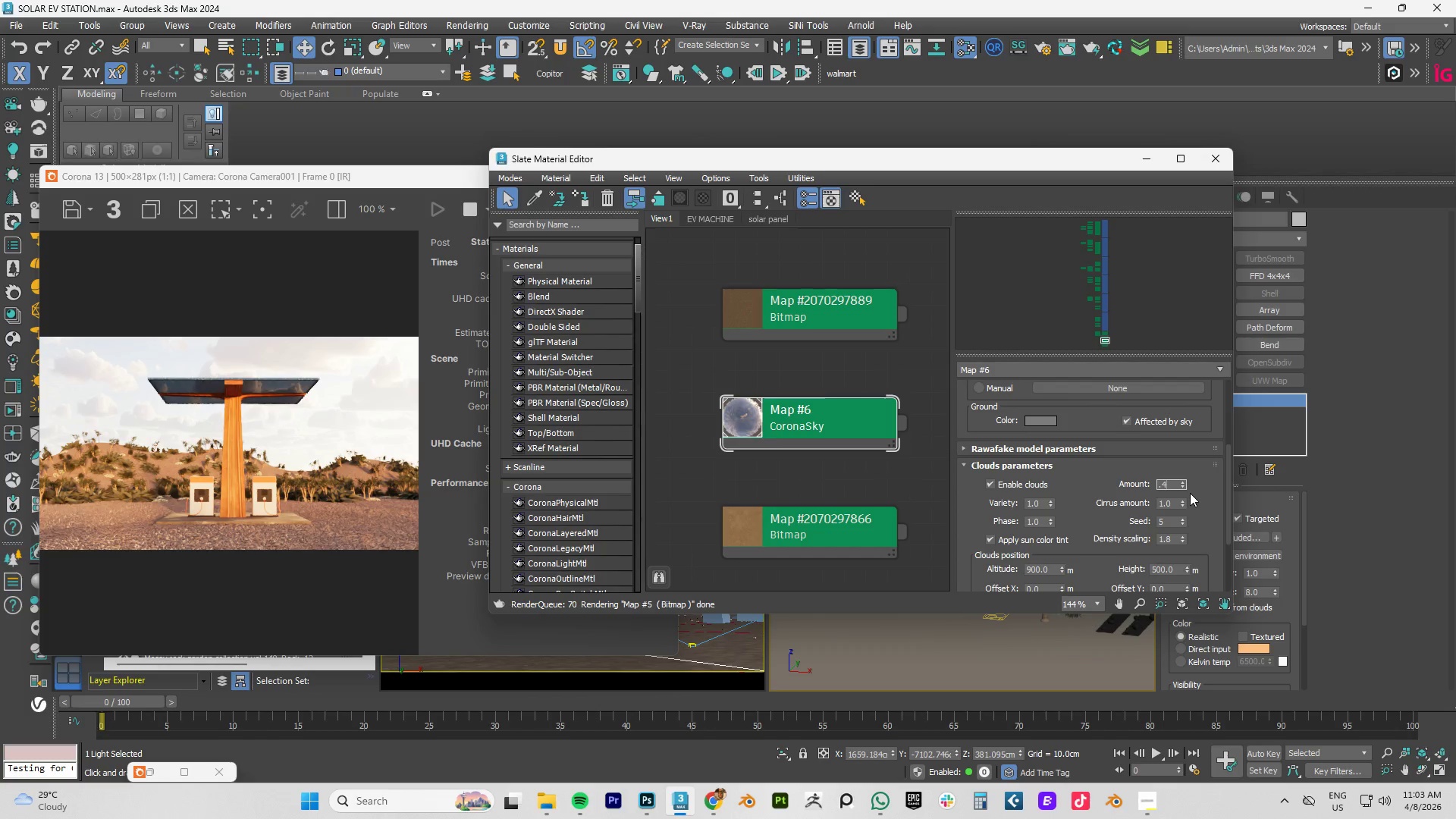 
key(NumpadEnter)
 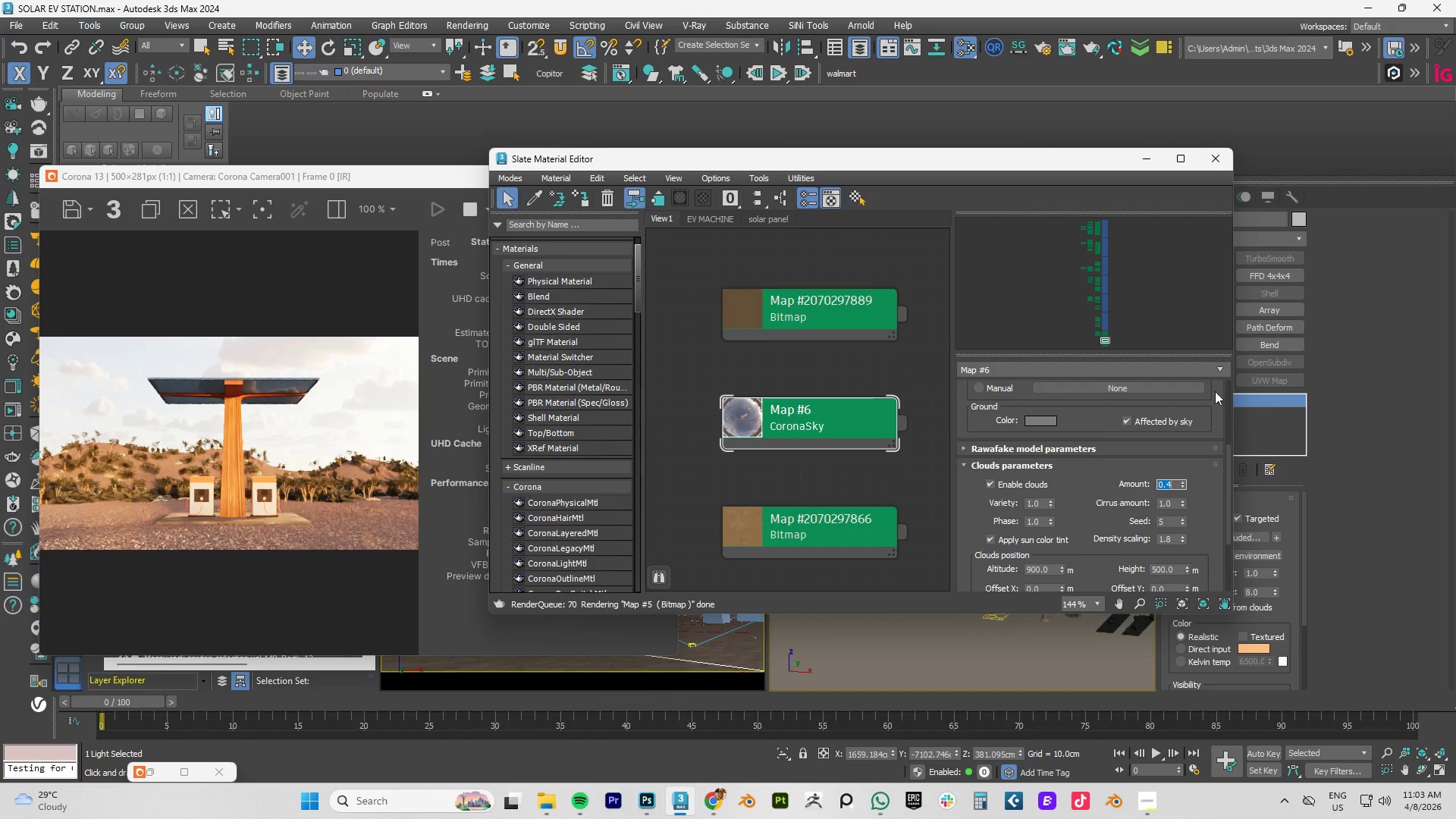 
wait(5.75)
 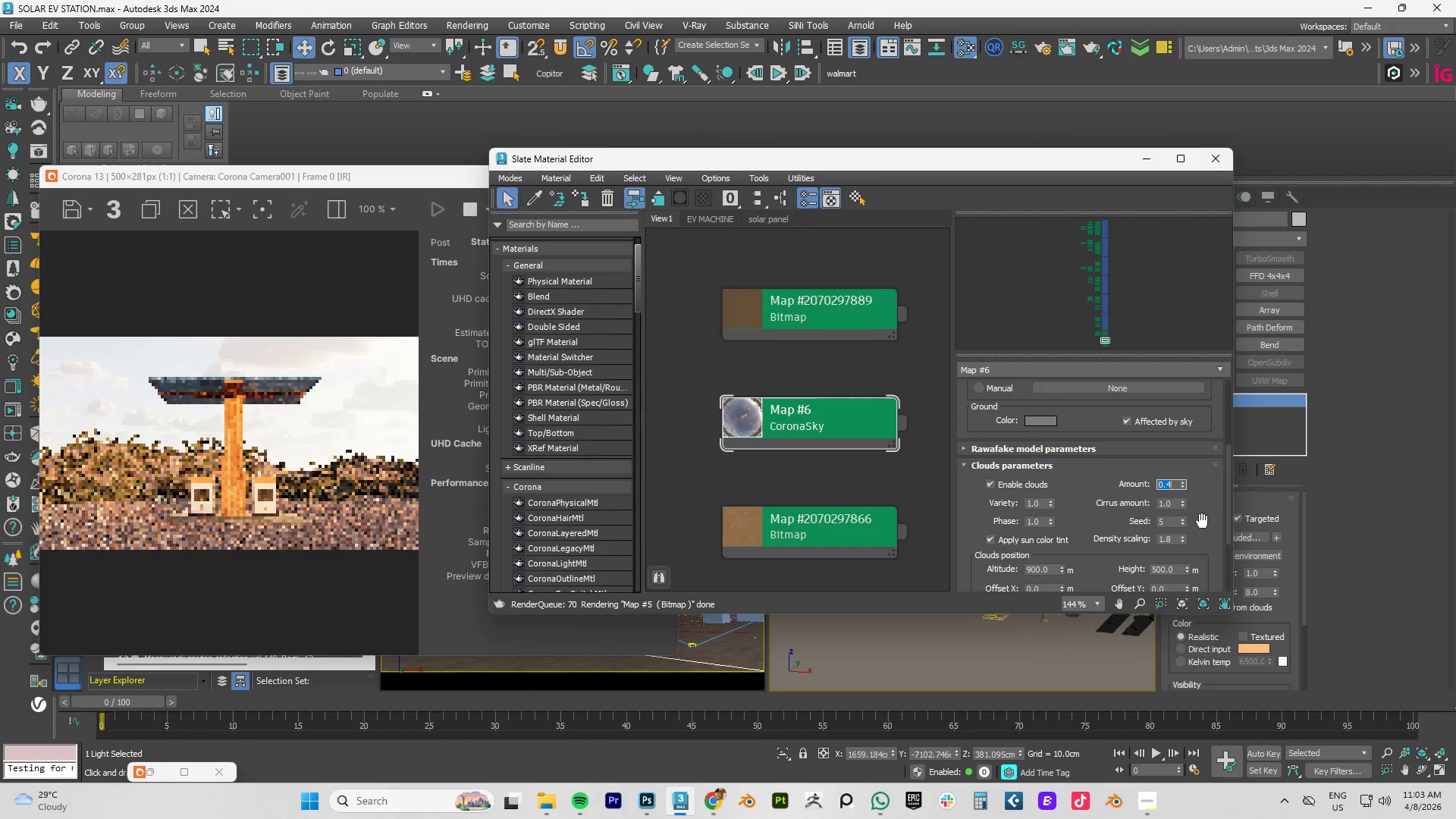 
double_click([1031, 503])
 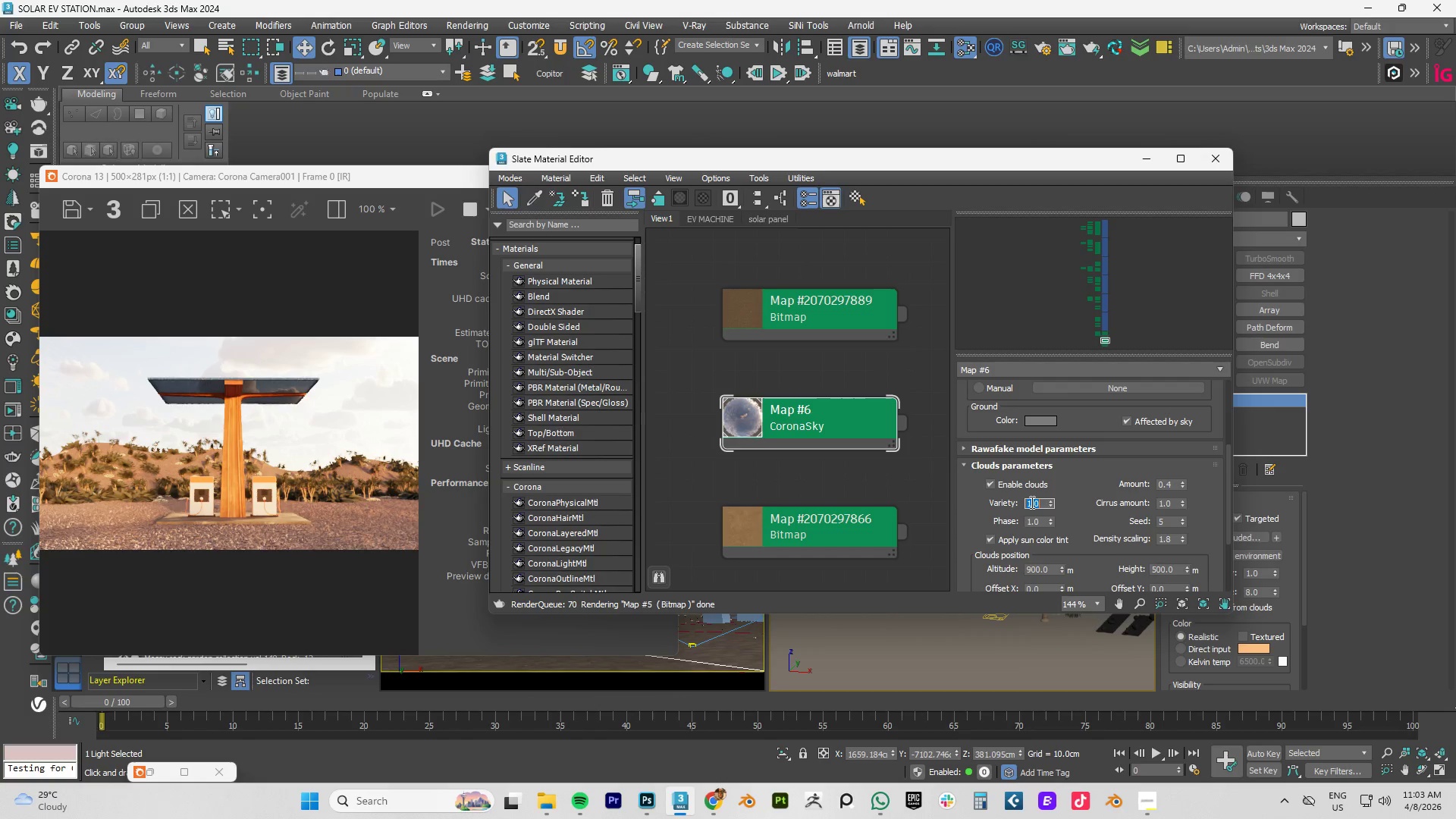 
key(Numpad2)
 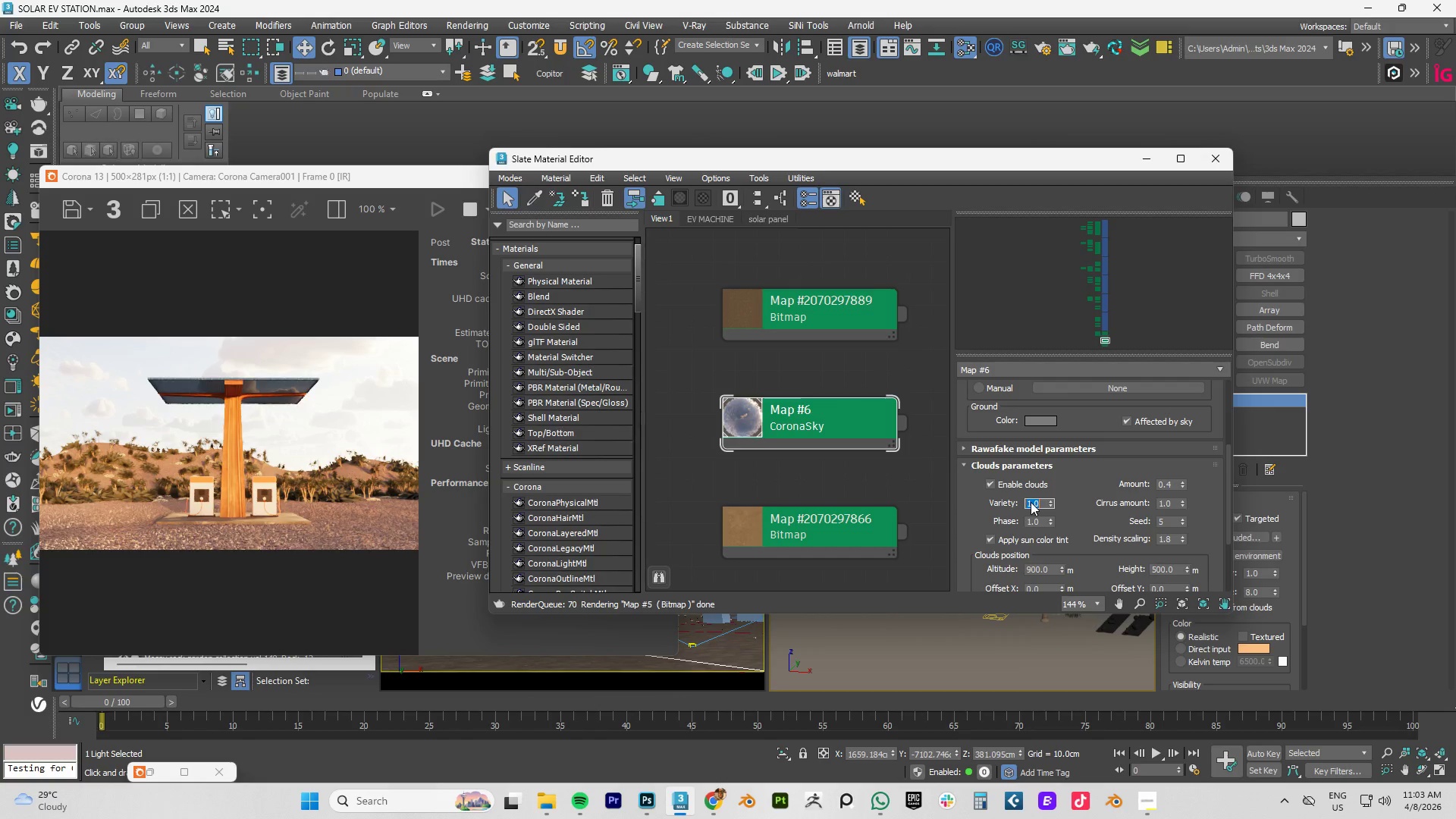 
key(NumpadEnter)
 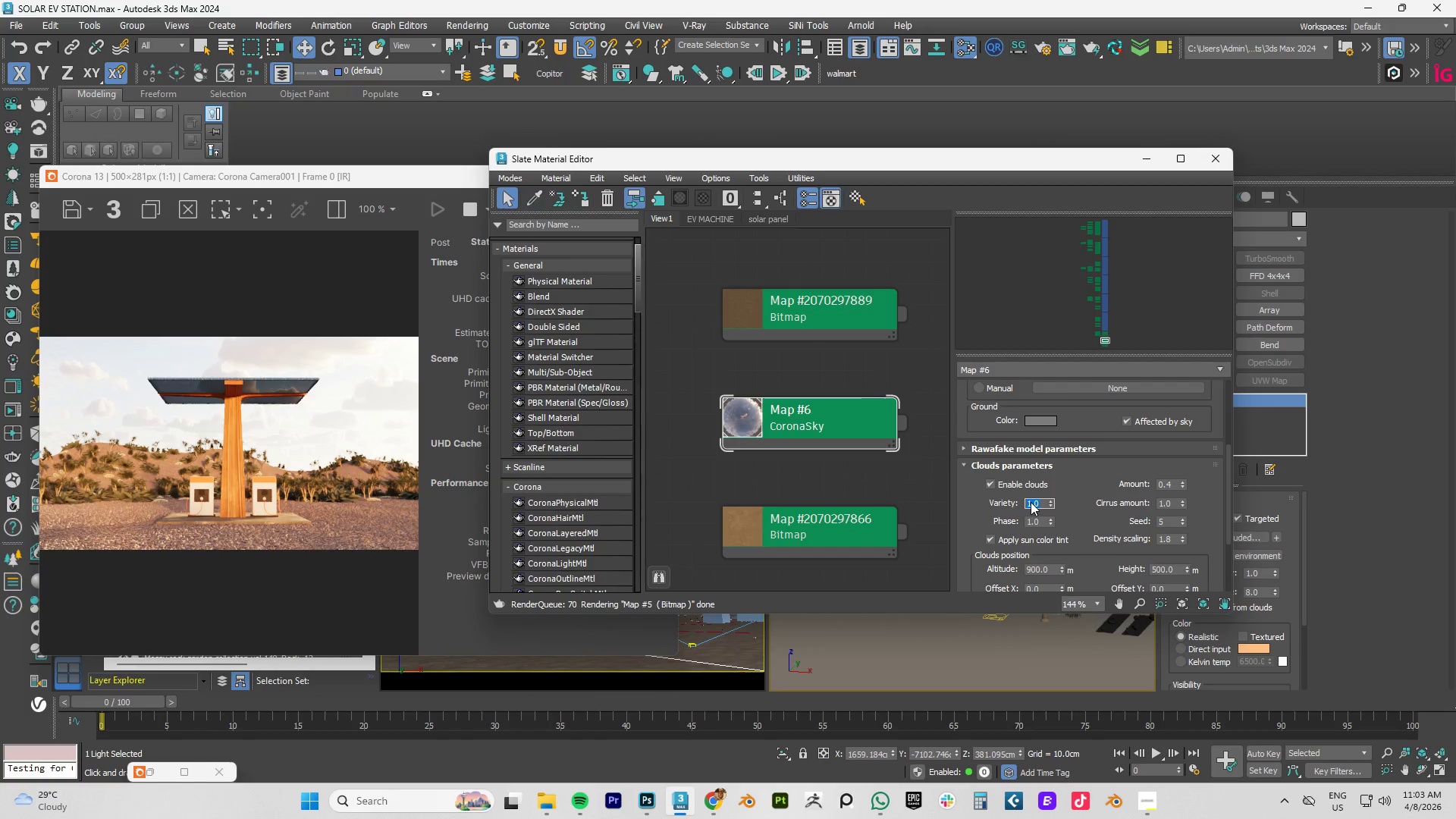 
key(NumpadDecimal)
 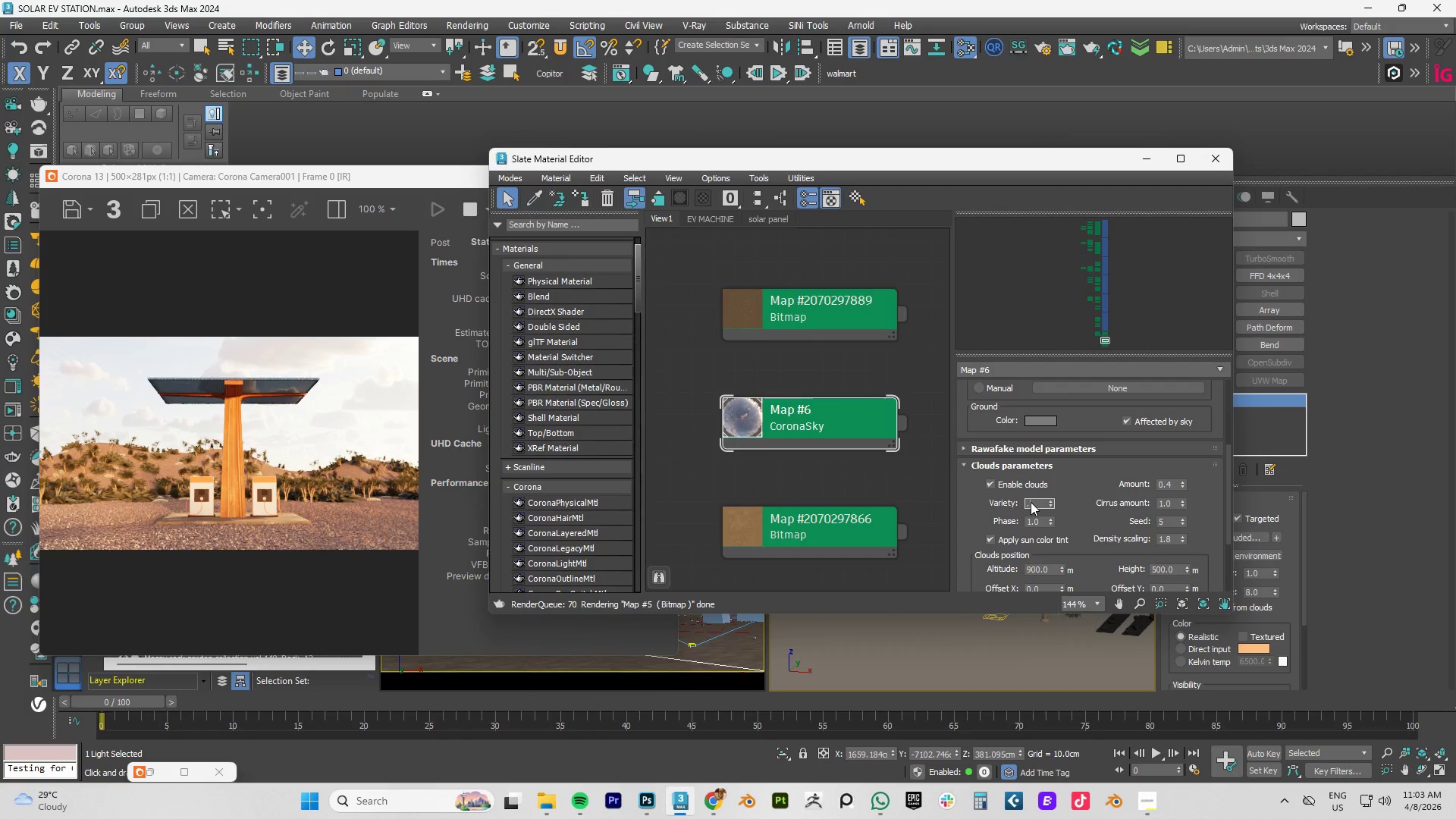 
key(Numpad5)
 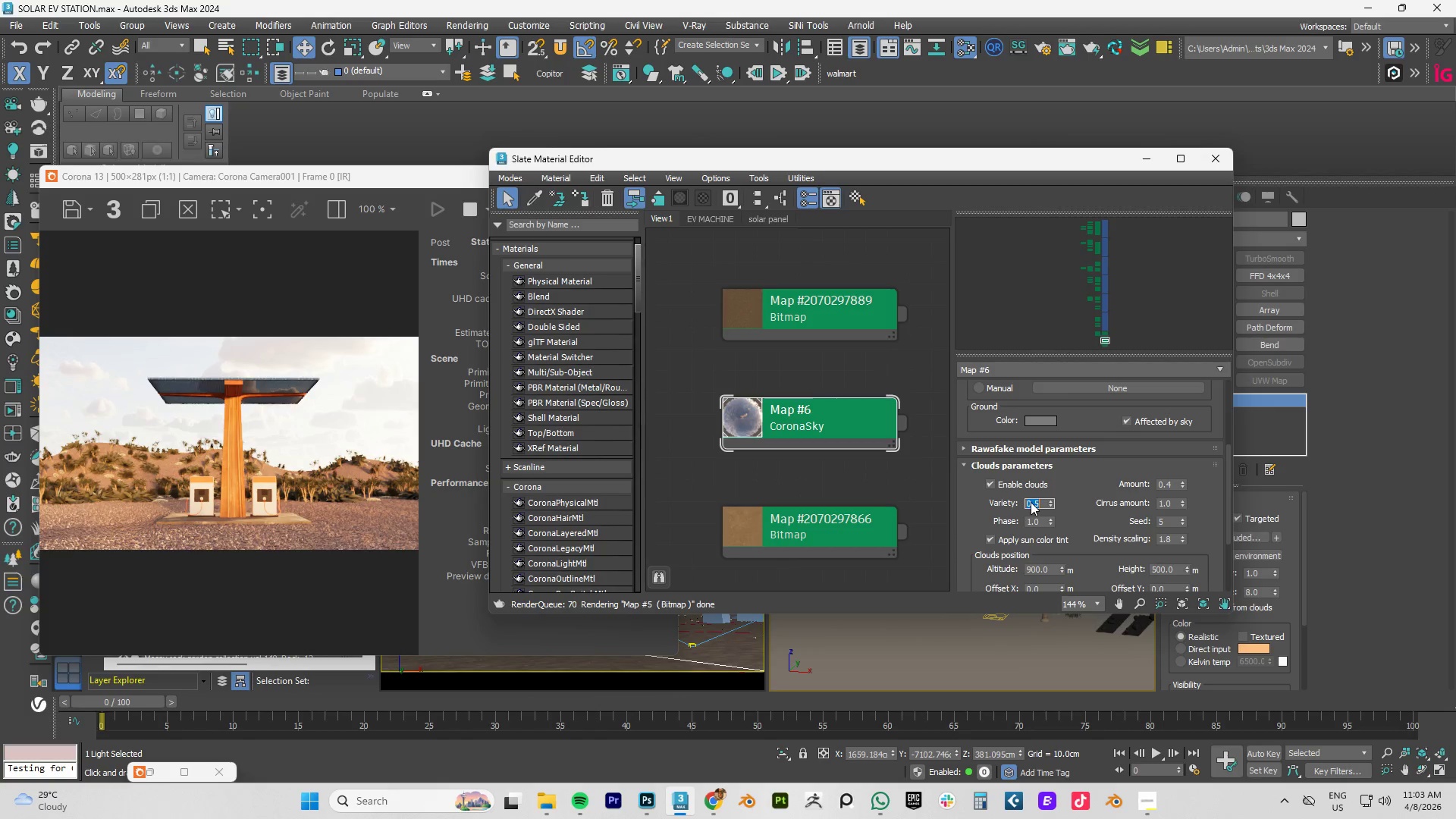 
key(NumpadEnter)
 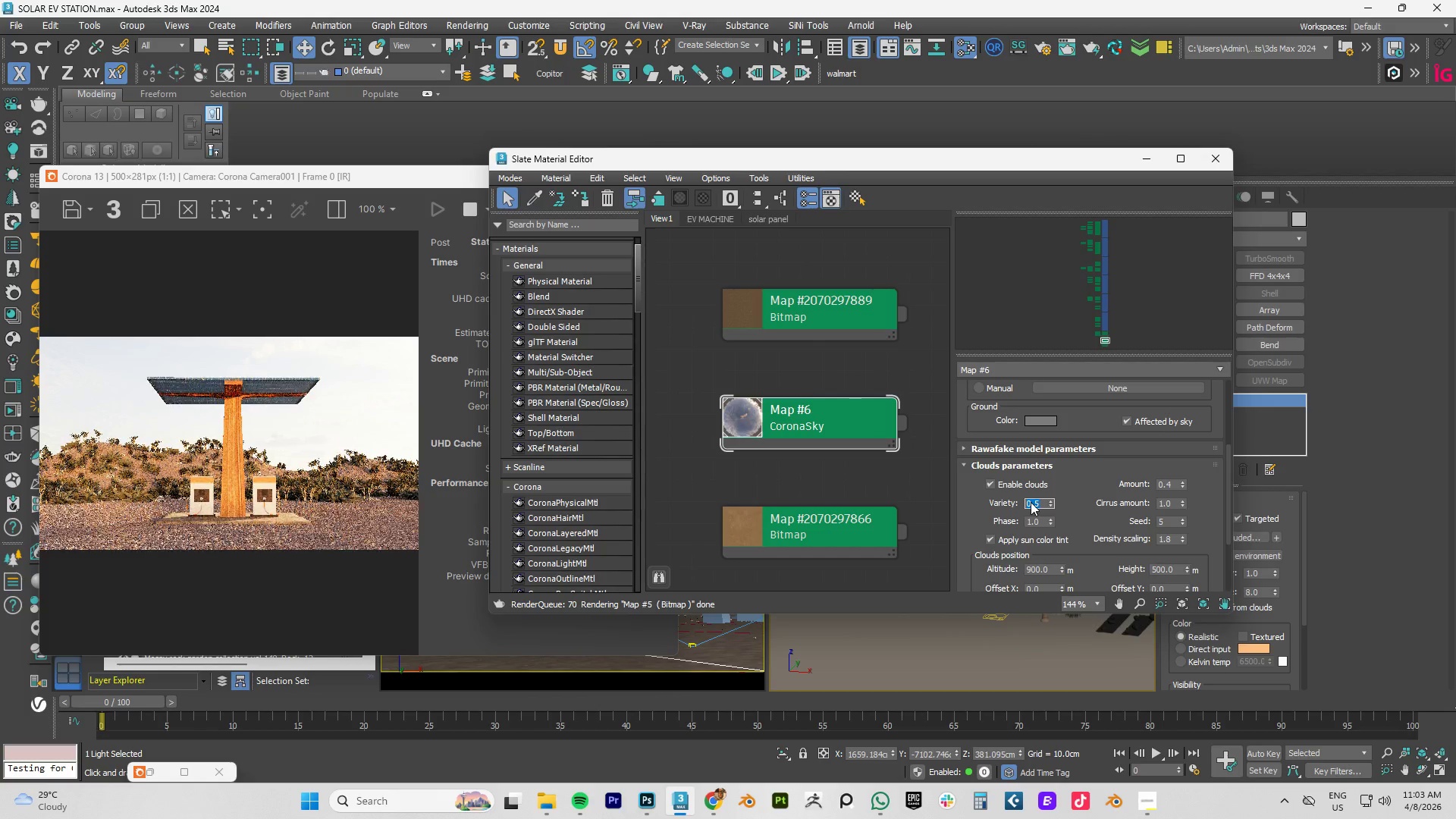 
key(Numpad1)
 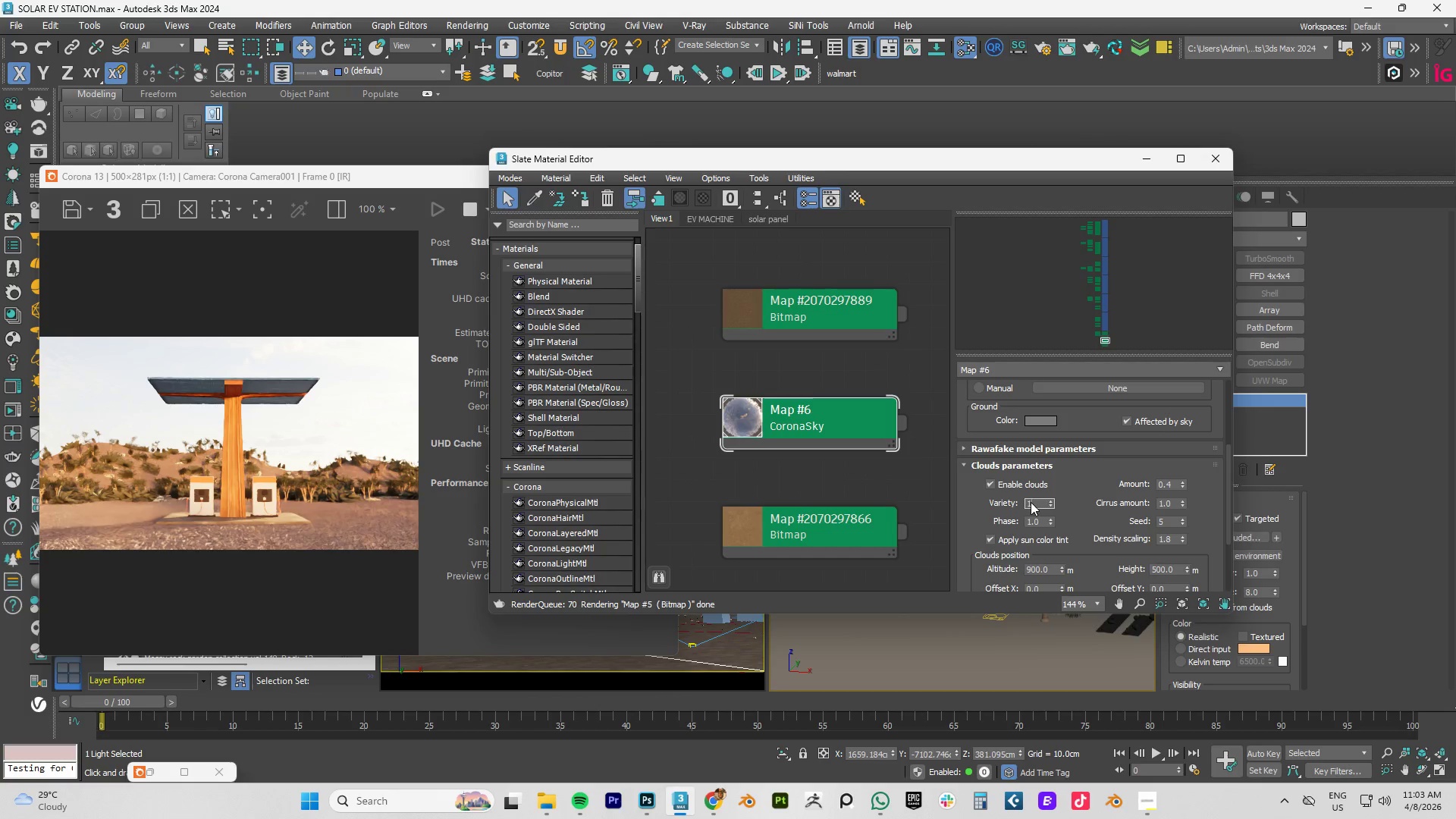 
key(NumpadEnter)
 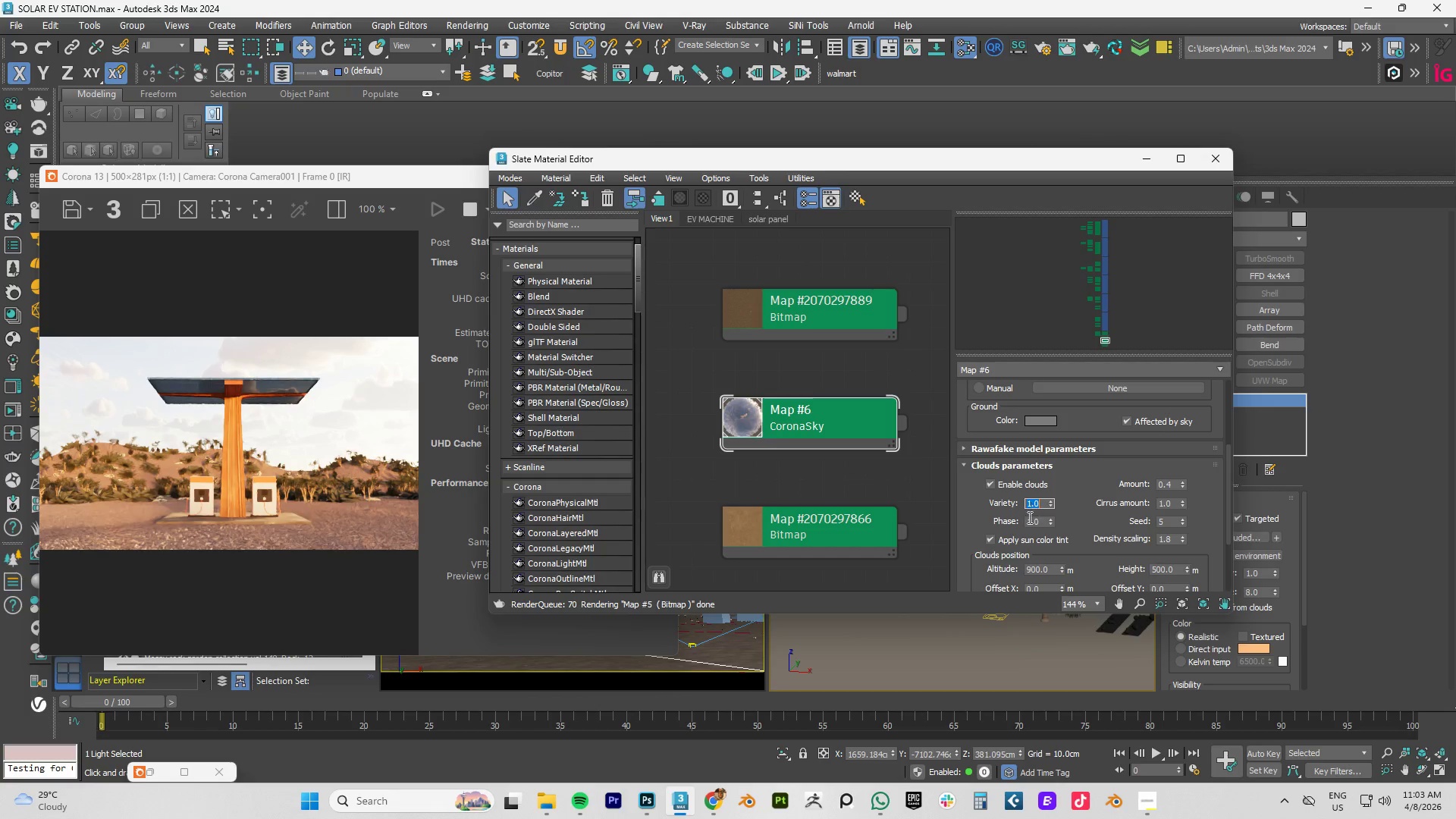 
double_click([1029, 519])
 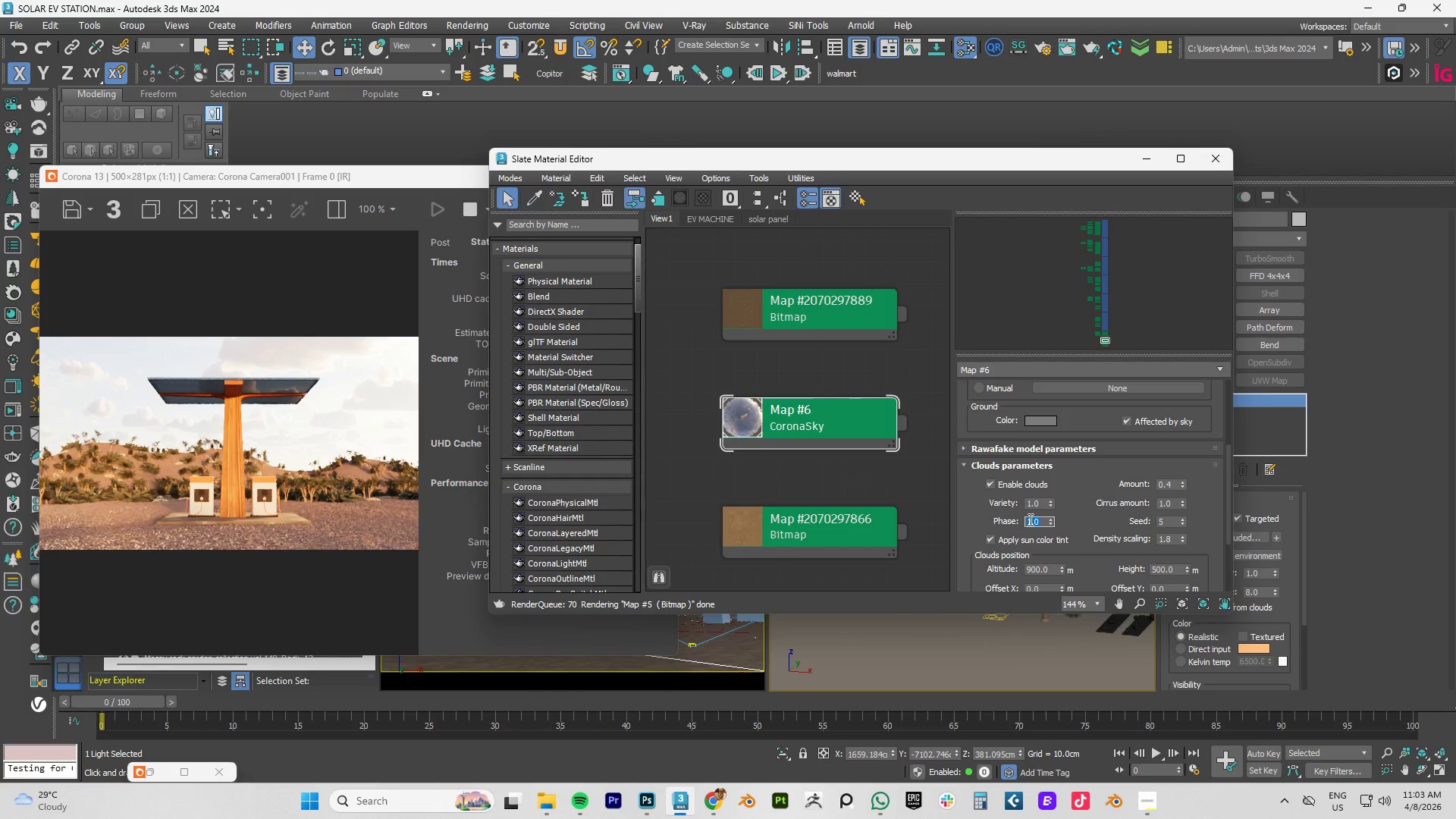 
key(Numpad1)
 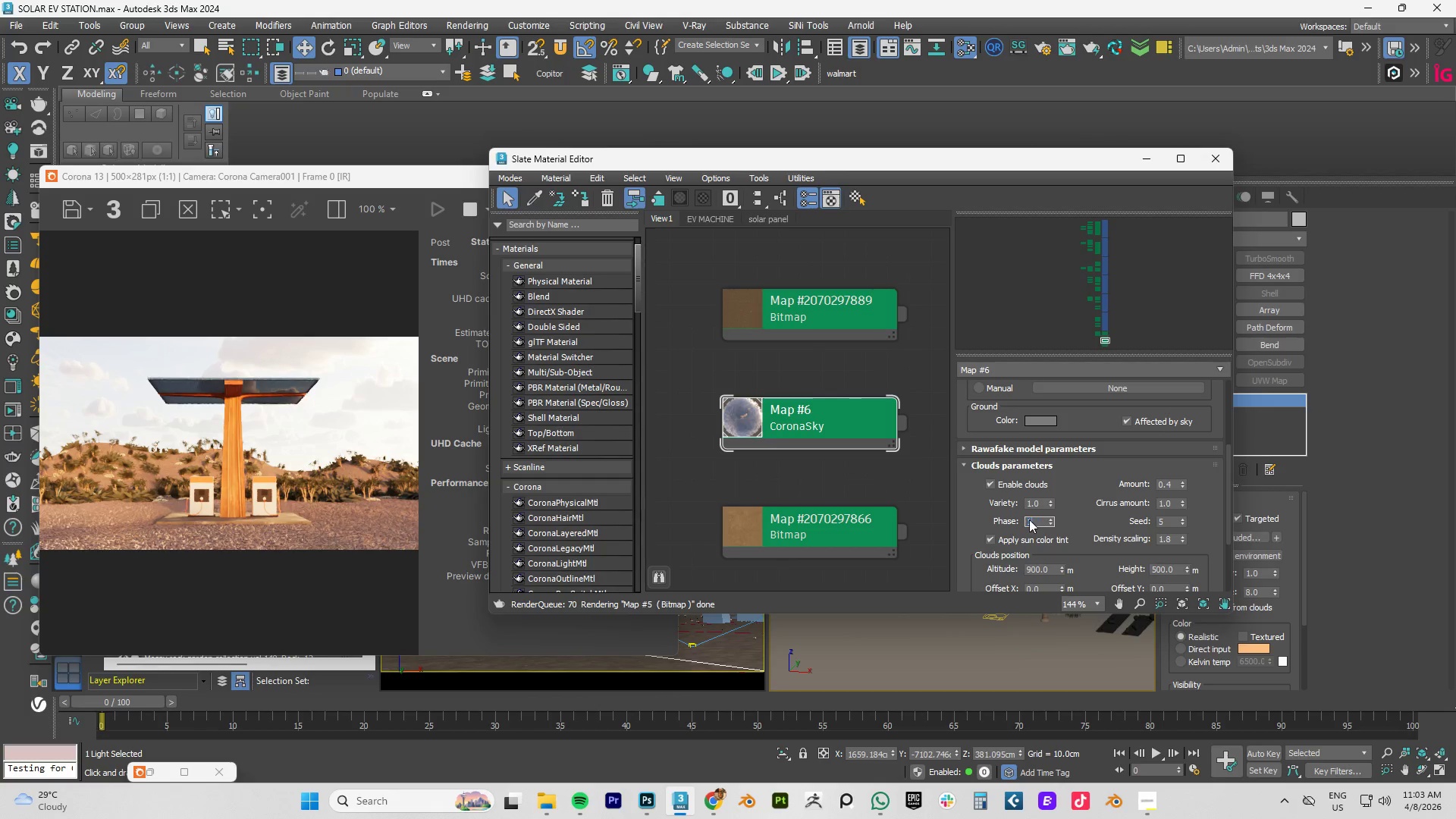 
key(NumpadDecimal)
 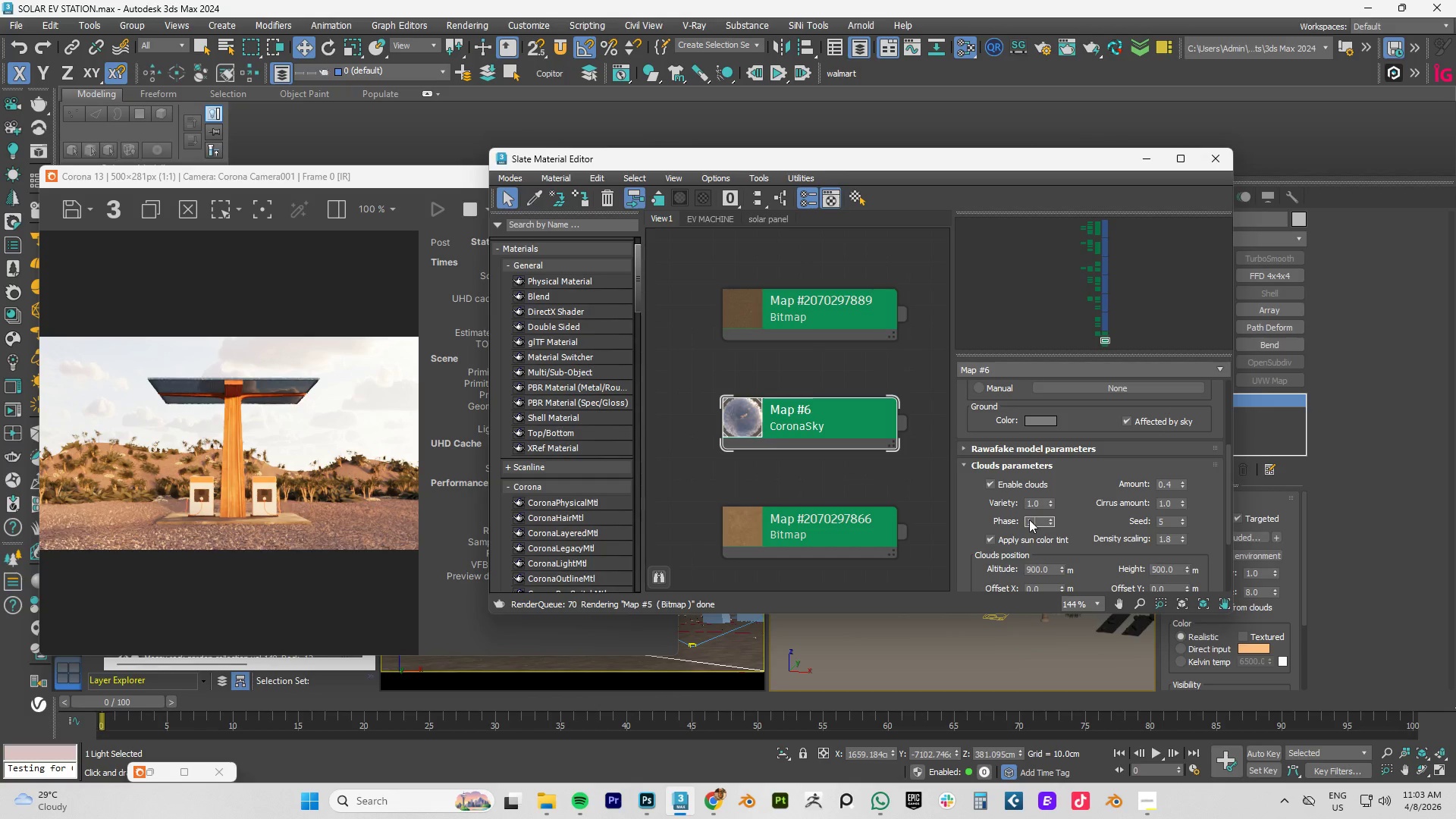 
key(Numpad3)
 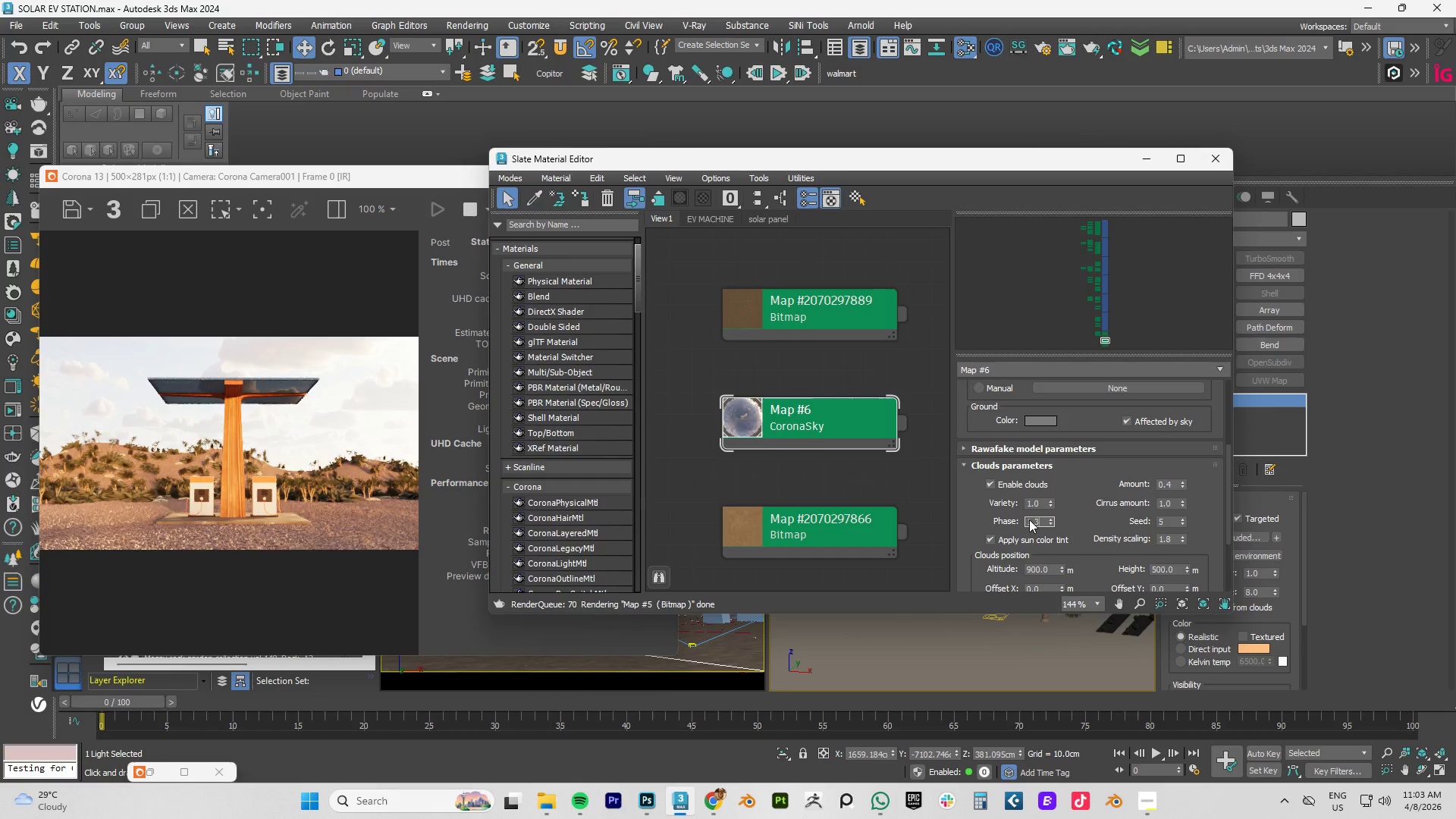 
key(NumpadEnter)
 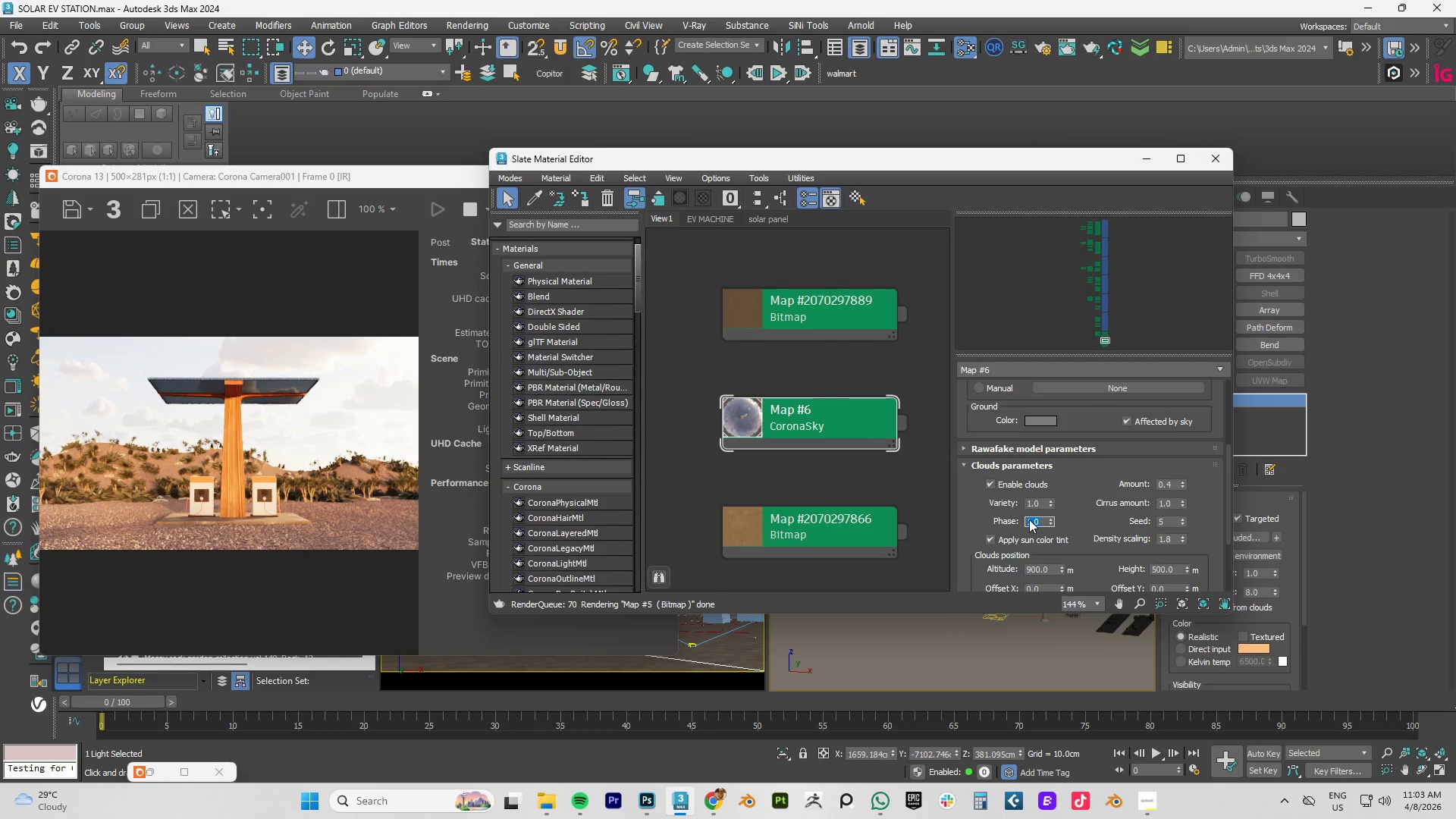 
key(NumpadDecimal)
 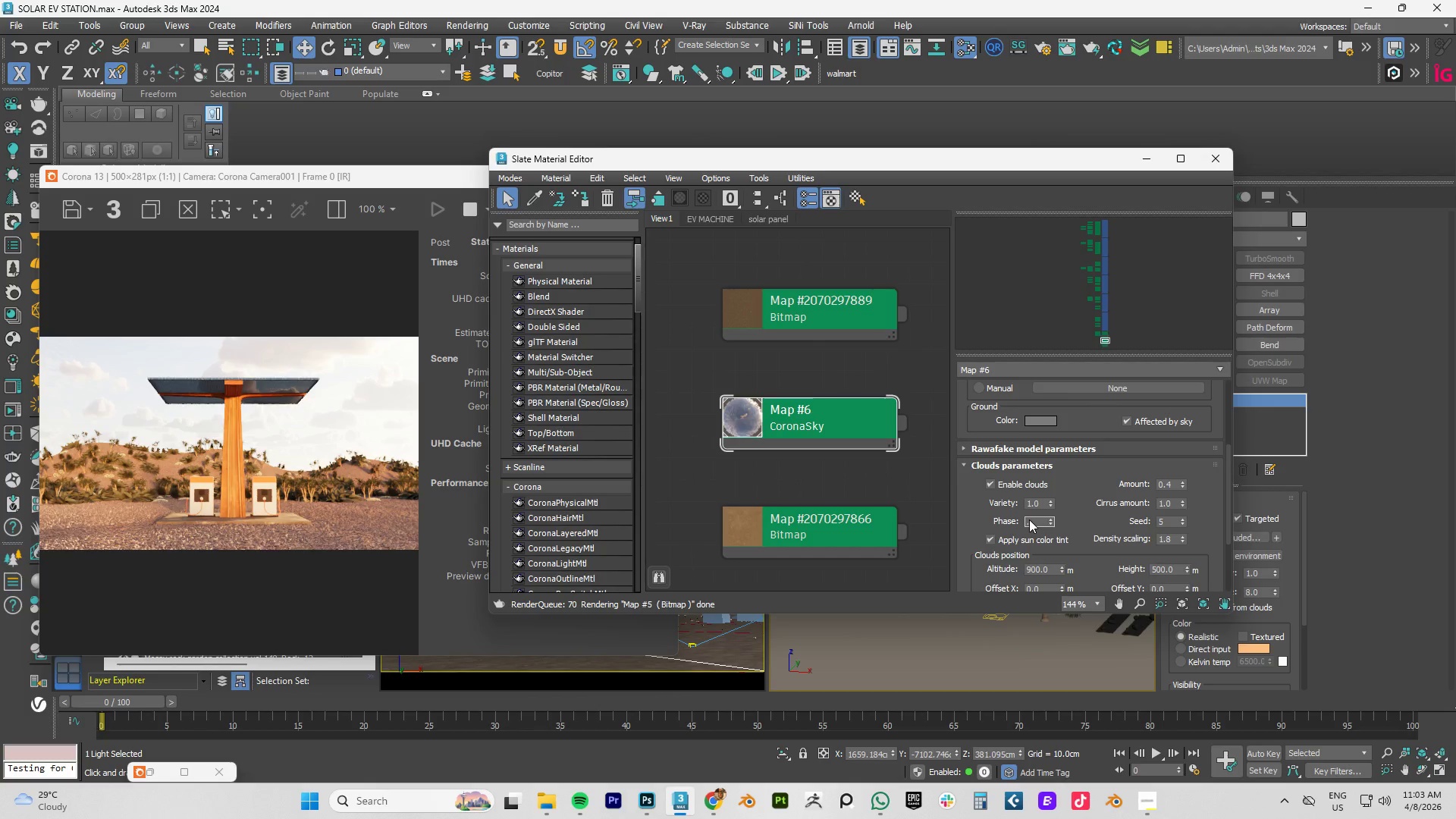 
key(Numpad9)
 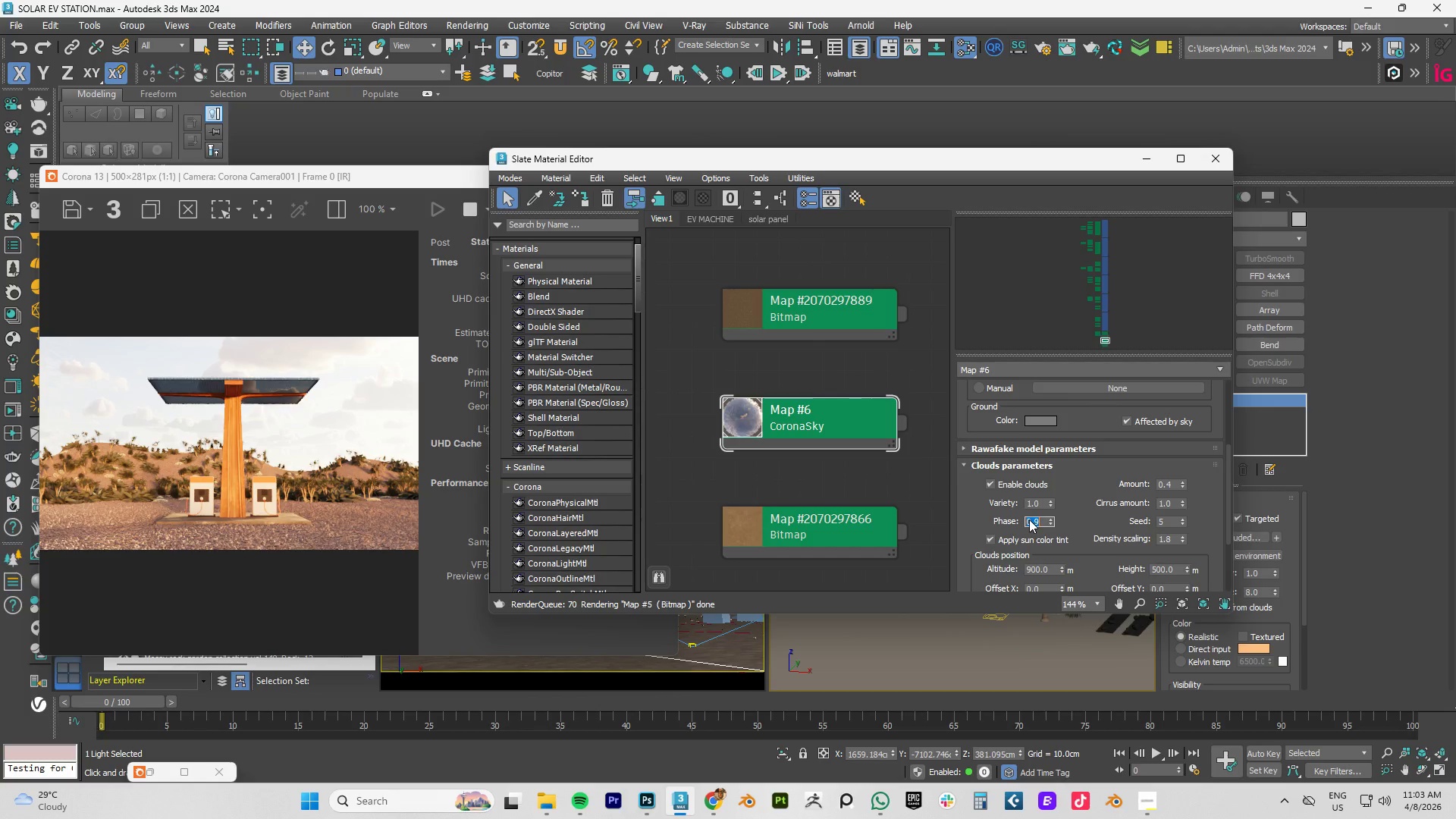 
key(NumpadEnter)
 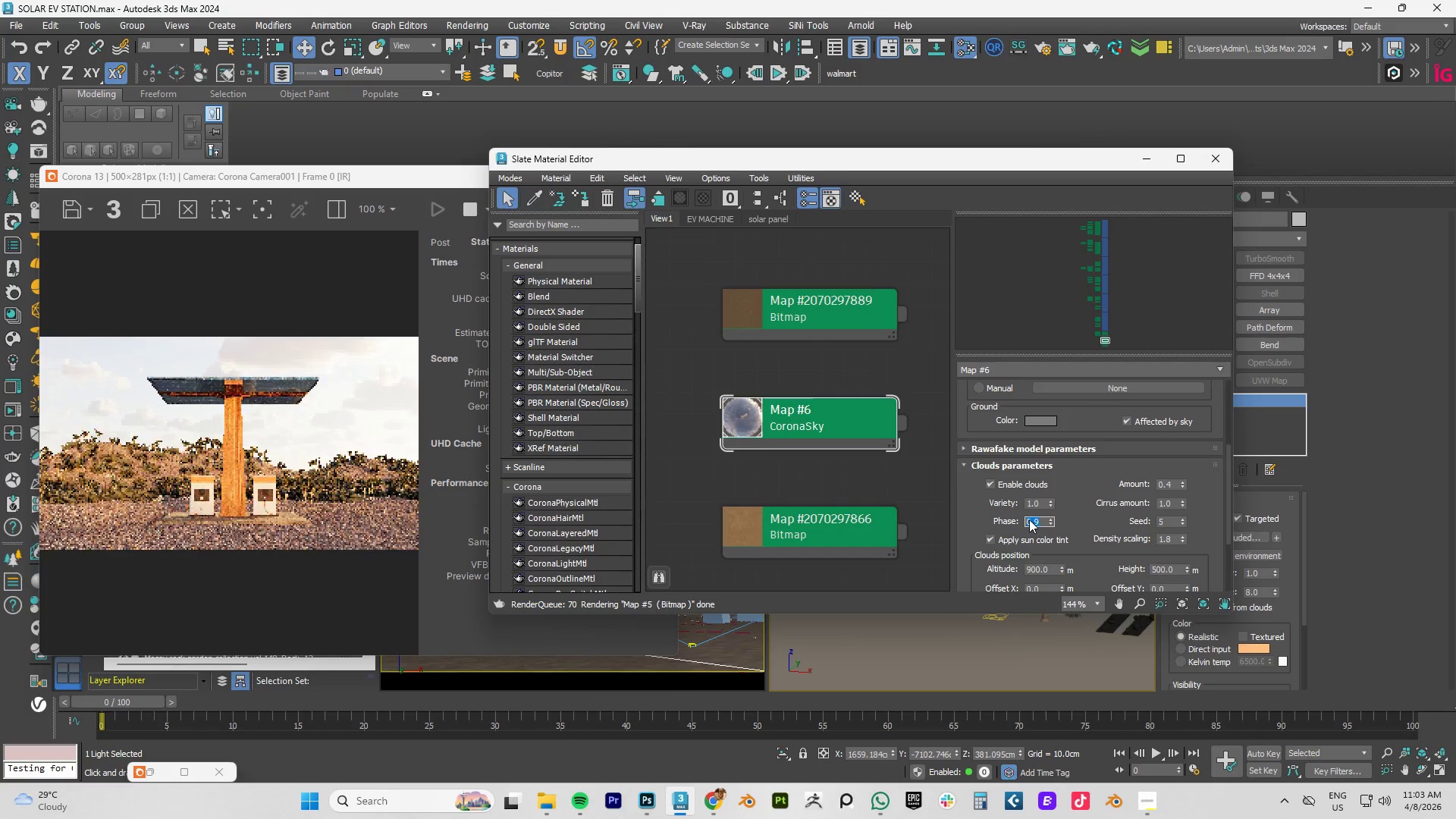 
key(NumpadDecimal)
 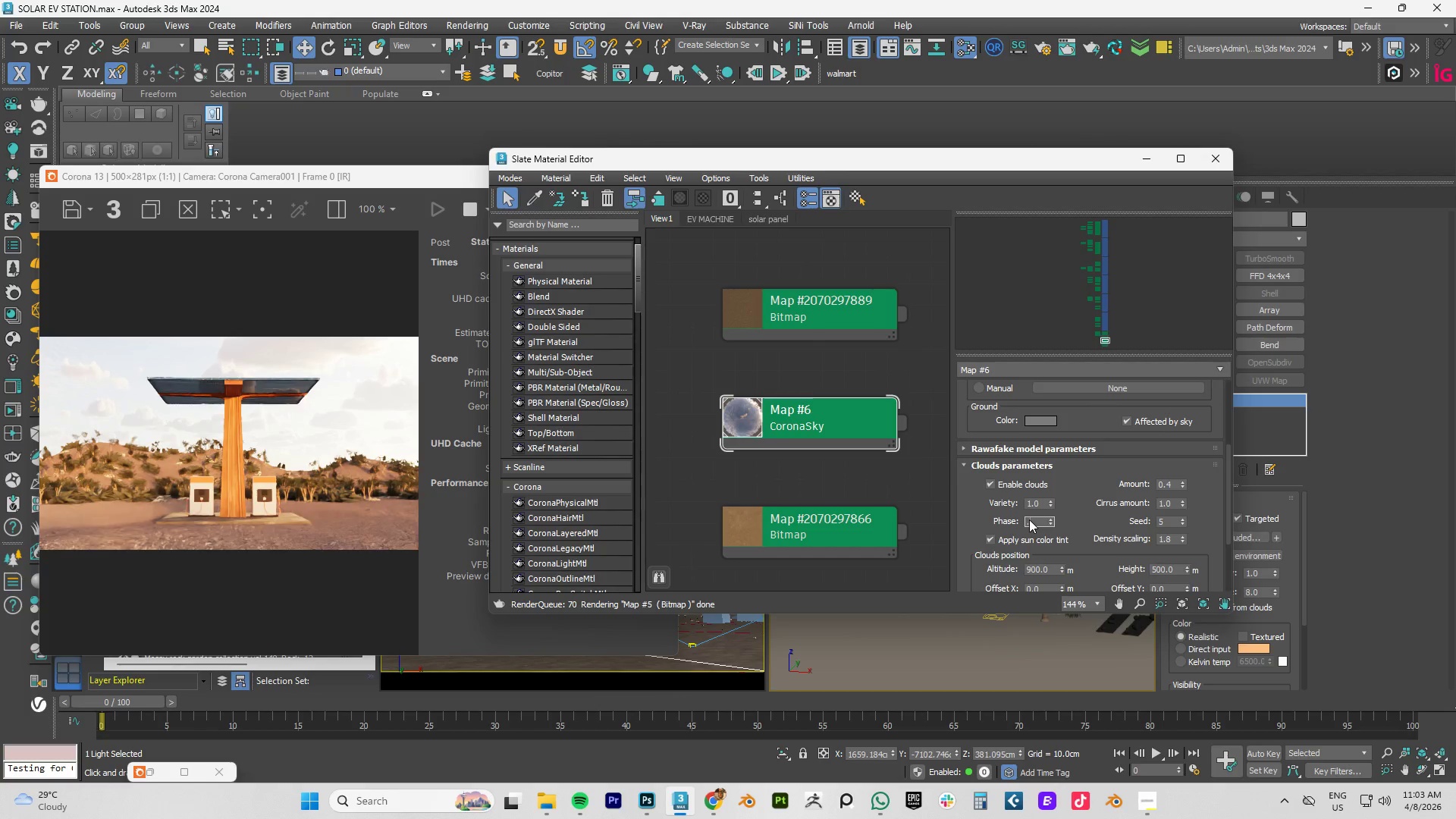 
key(Numpad7)
 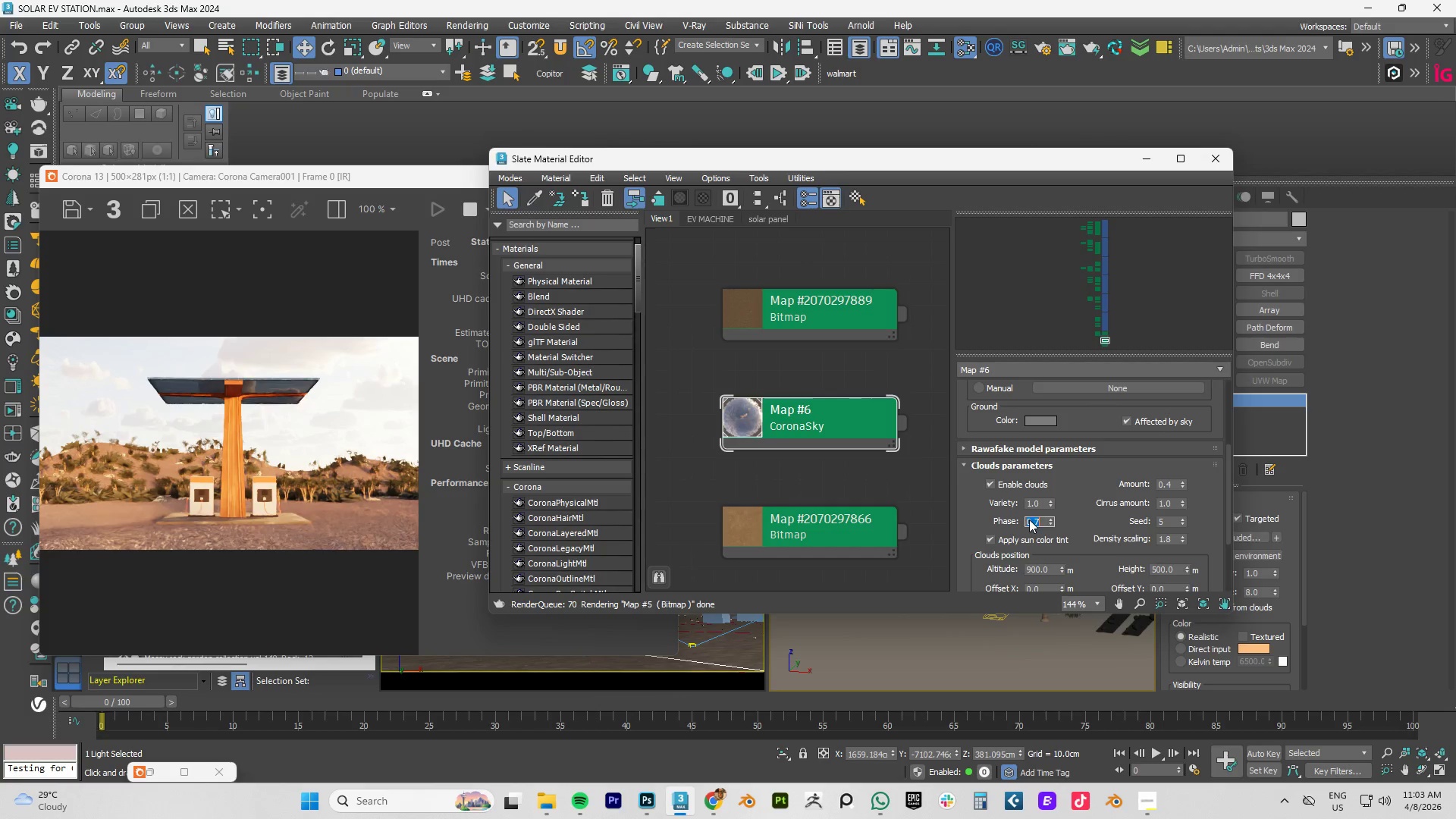 
hold_key(key=NumpadEnter, duration=0.56)
 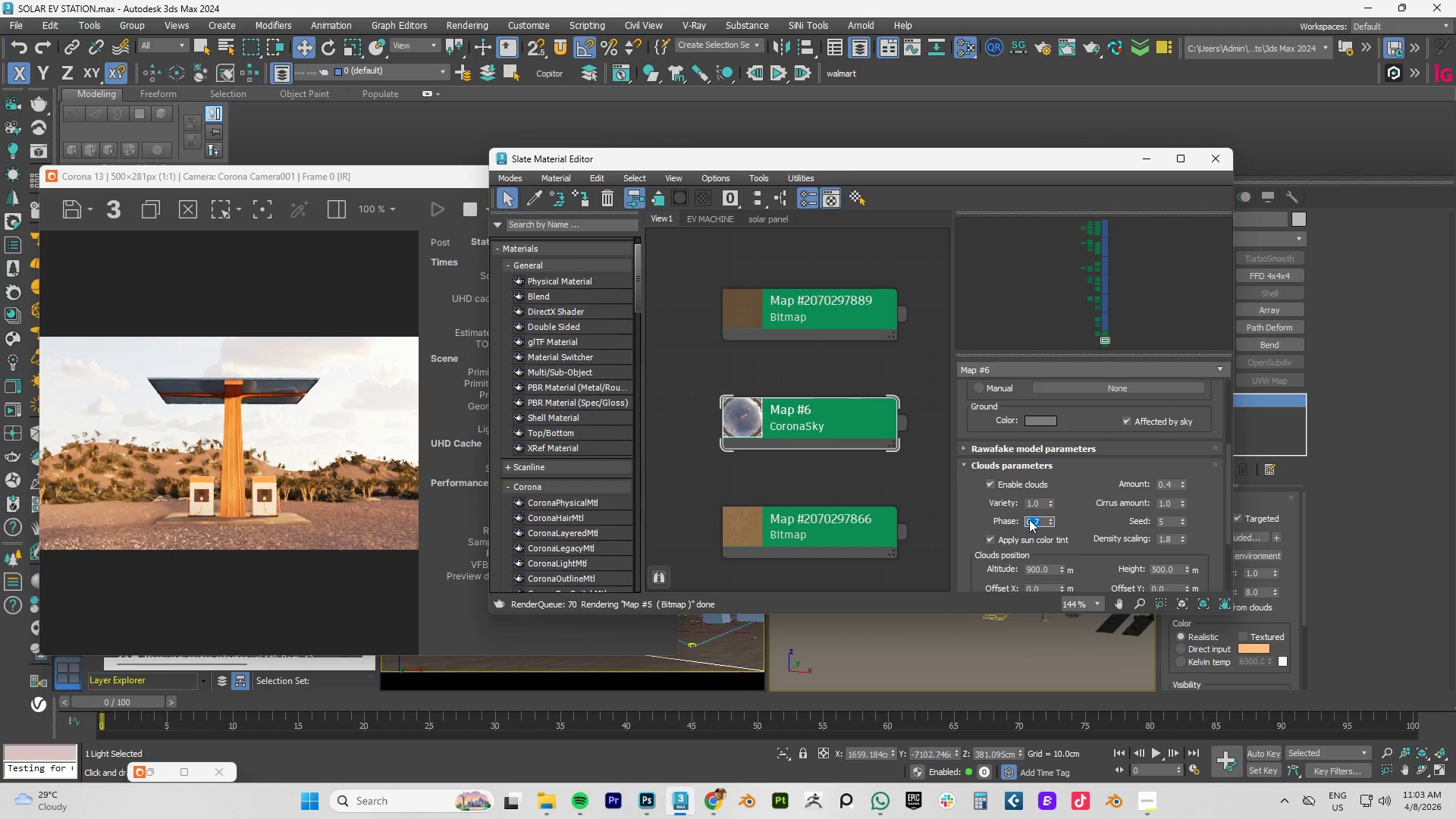 
scroll: coordinate [801, 375], scroll_direction: down, amount: 18.0
 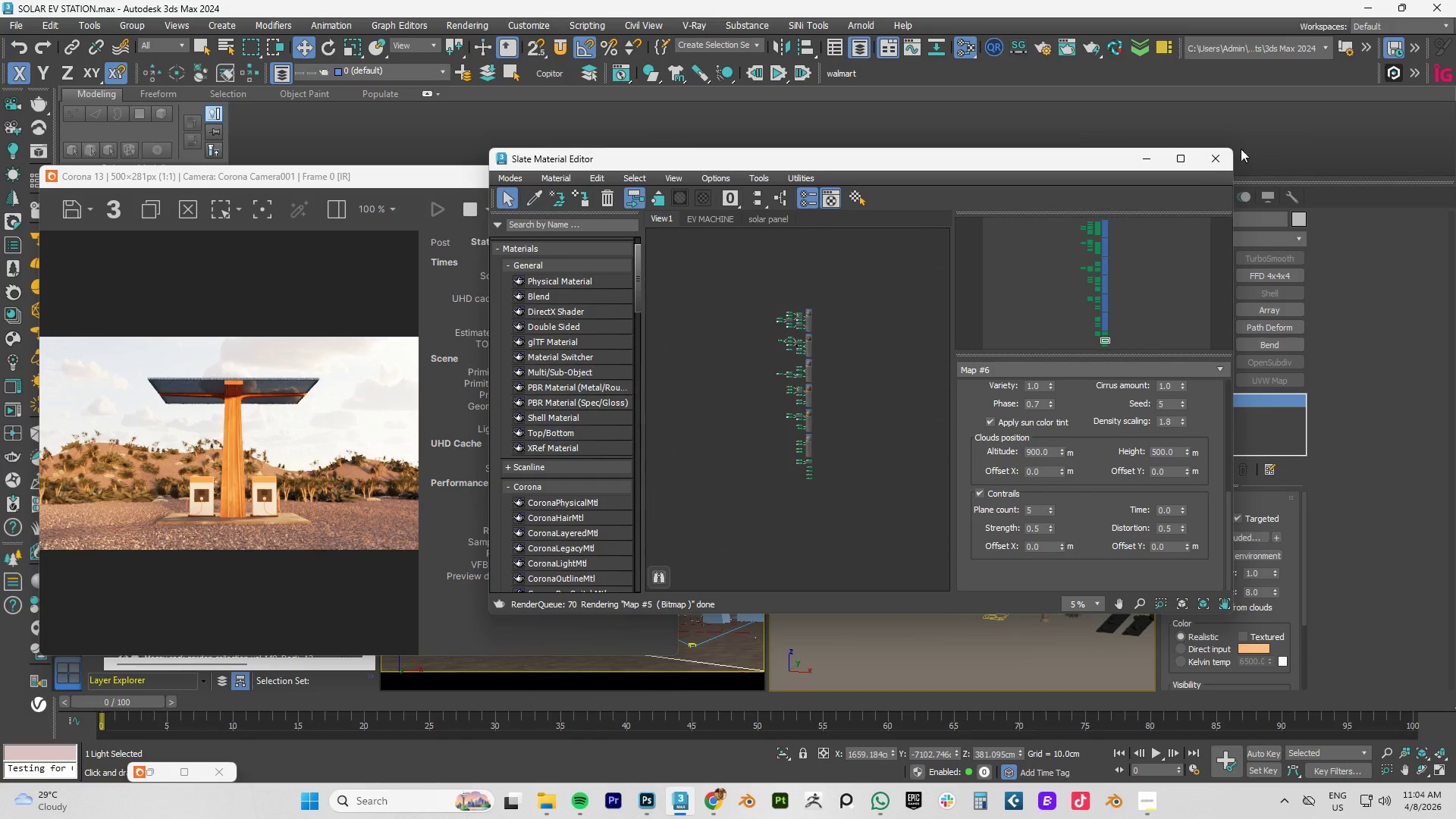 
left_click([1147, 163])
 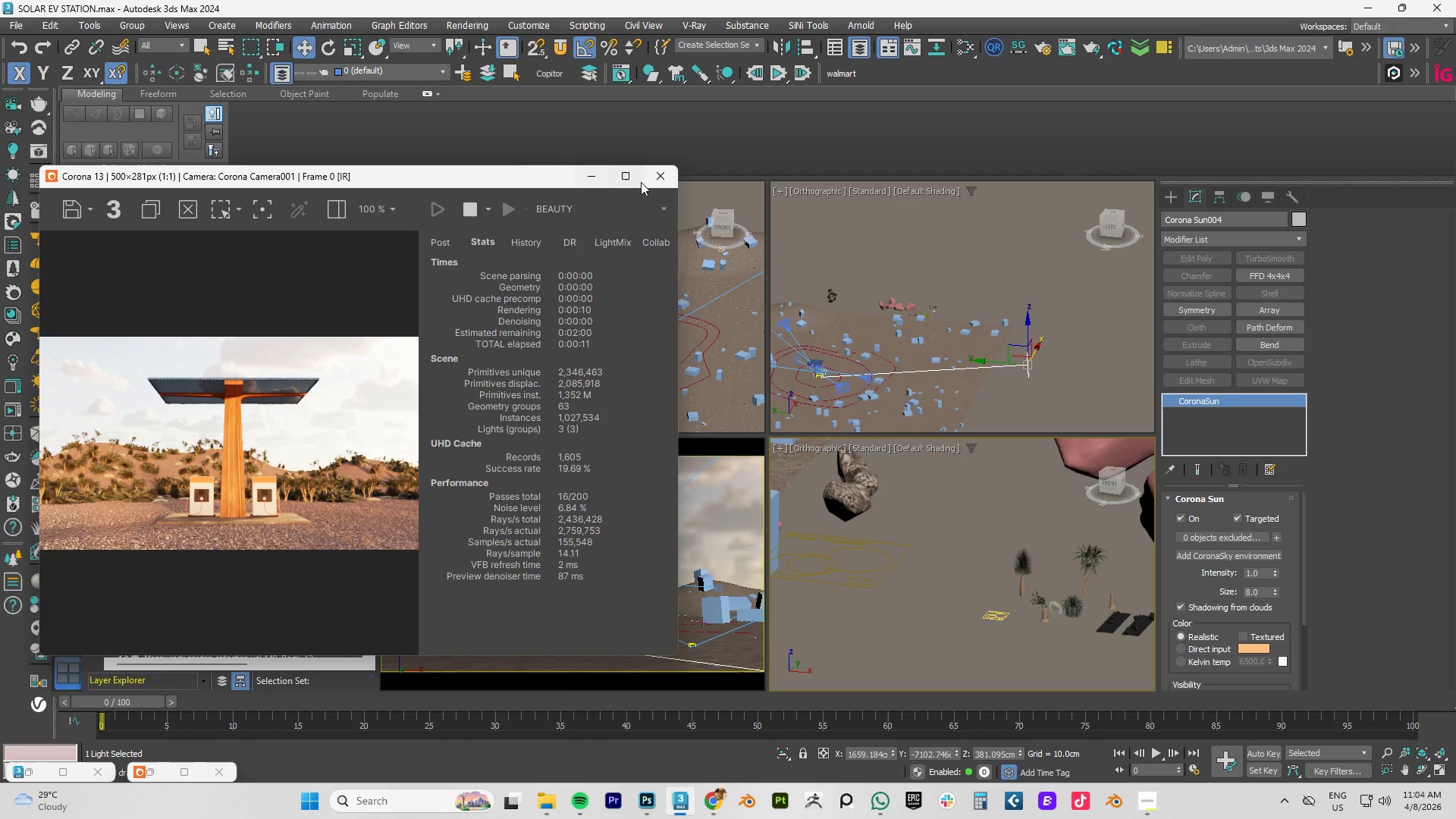 
left_click([670, 171])
 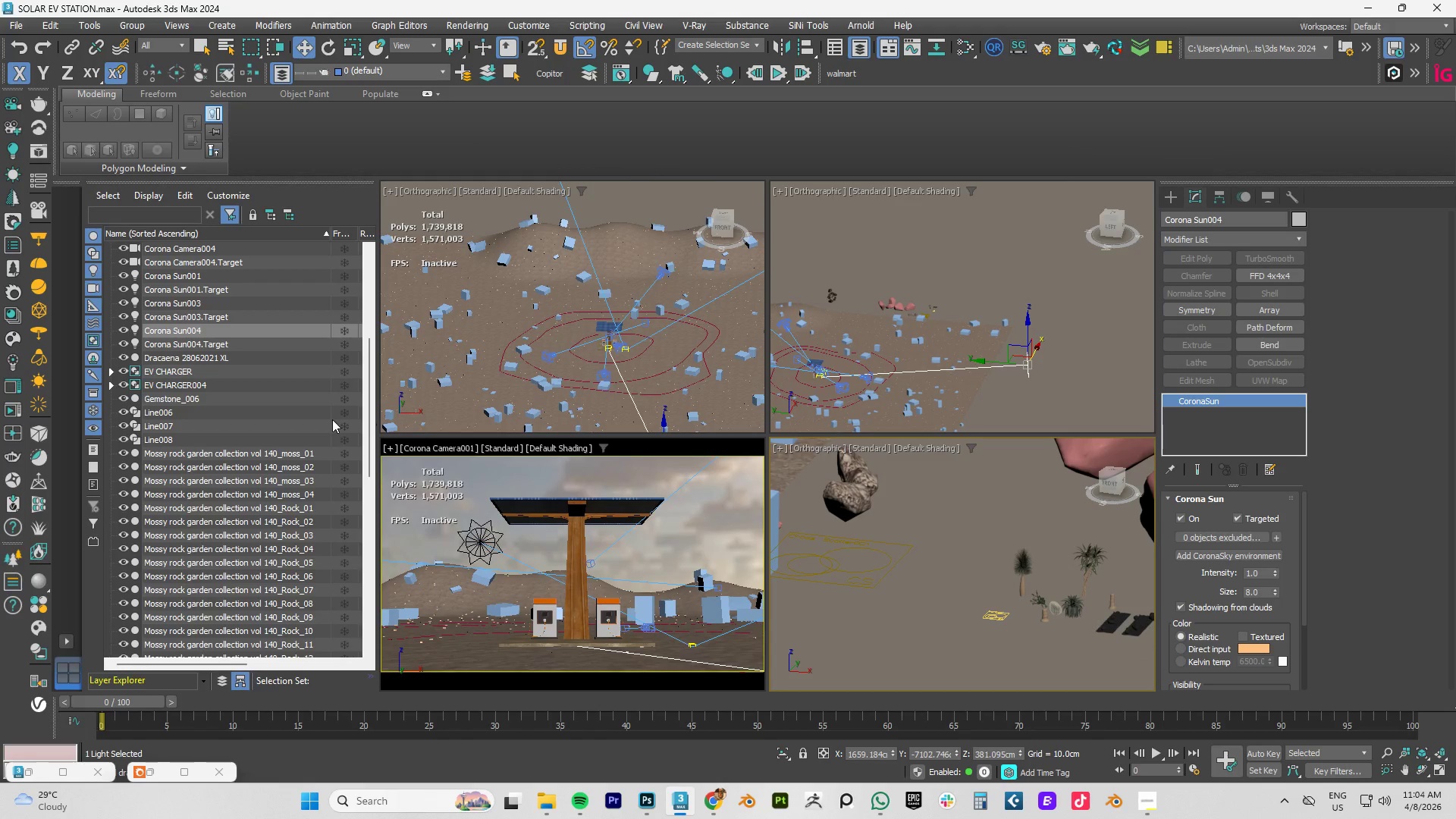 
scroll: coordinate [747, 350], scroll_direction: up, amount: 2.0
 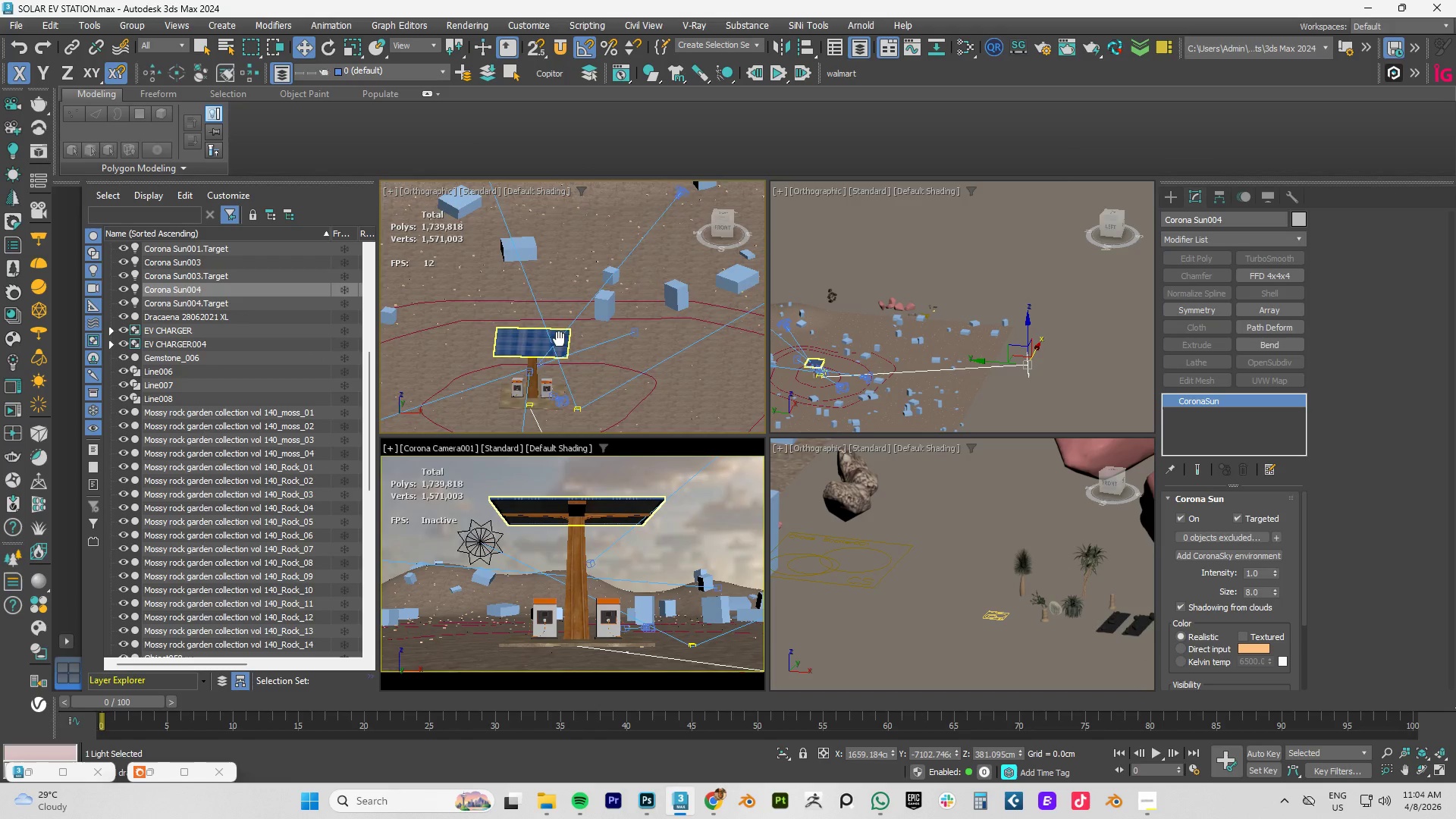 
hold_key(key=AltLeft, duration=0.56)
scroll: coordinate [538, 351], scroll_direction: up, amount: 4.0
 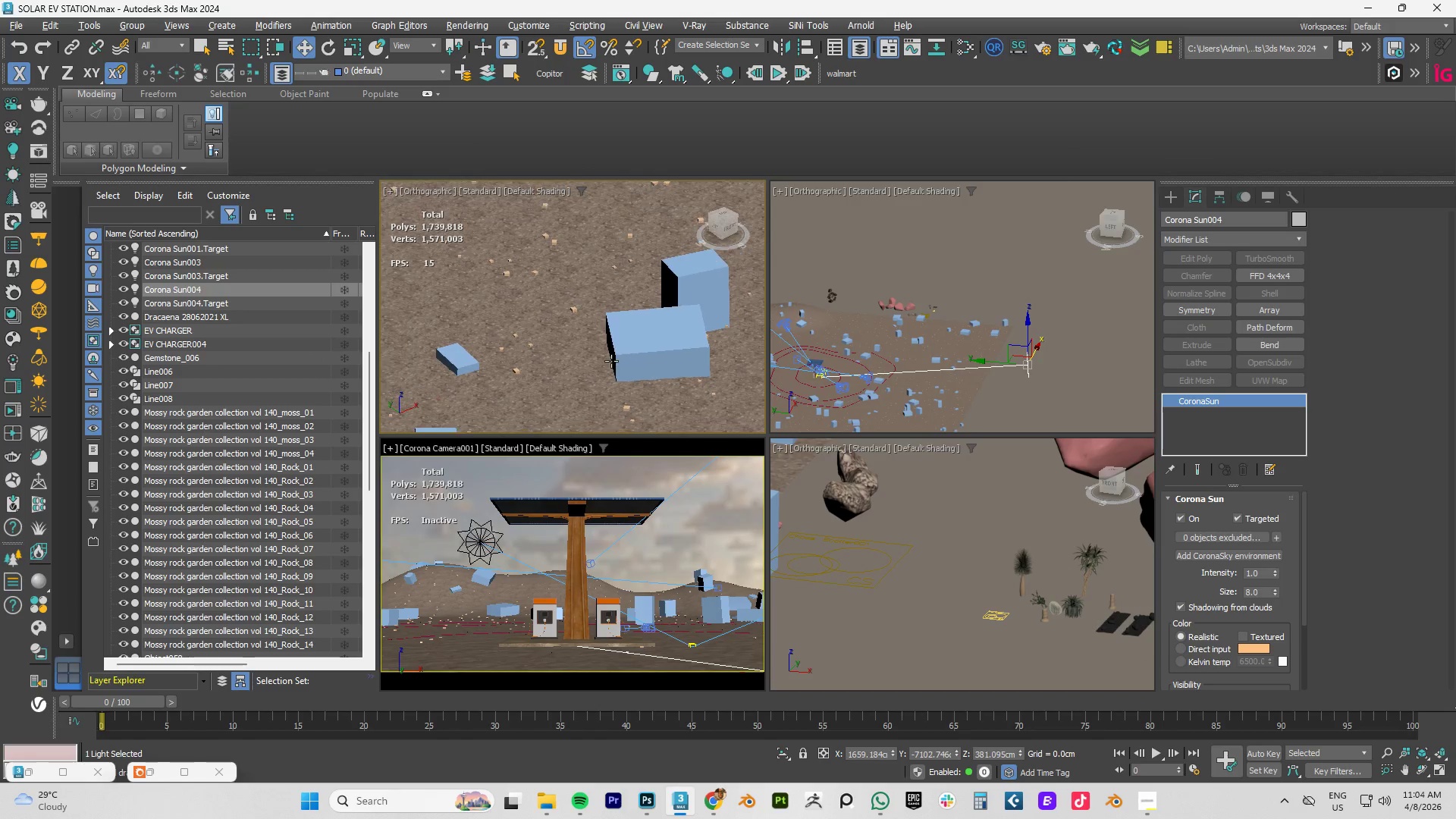 
scroll: coordinate [492, 369], scroll_direction: down, amount: 6.0
 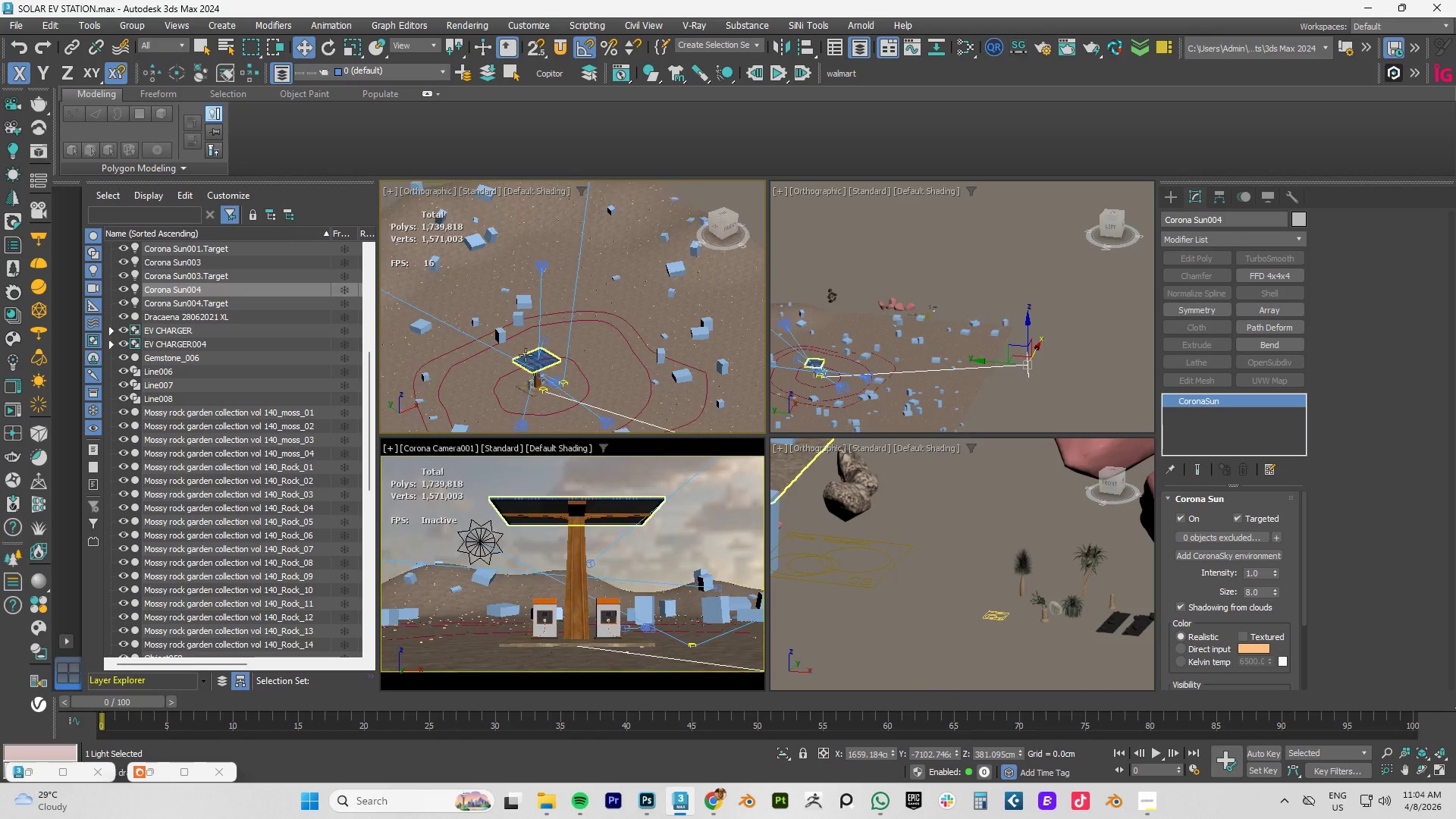 
key(F4)
 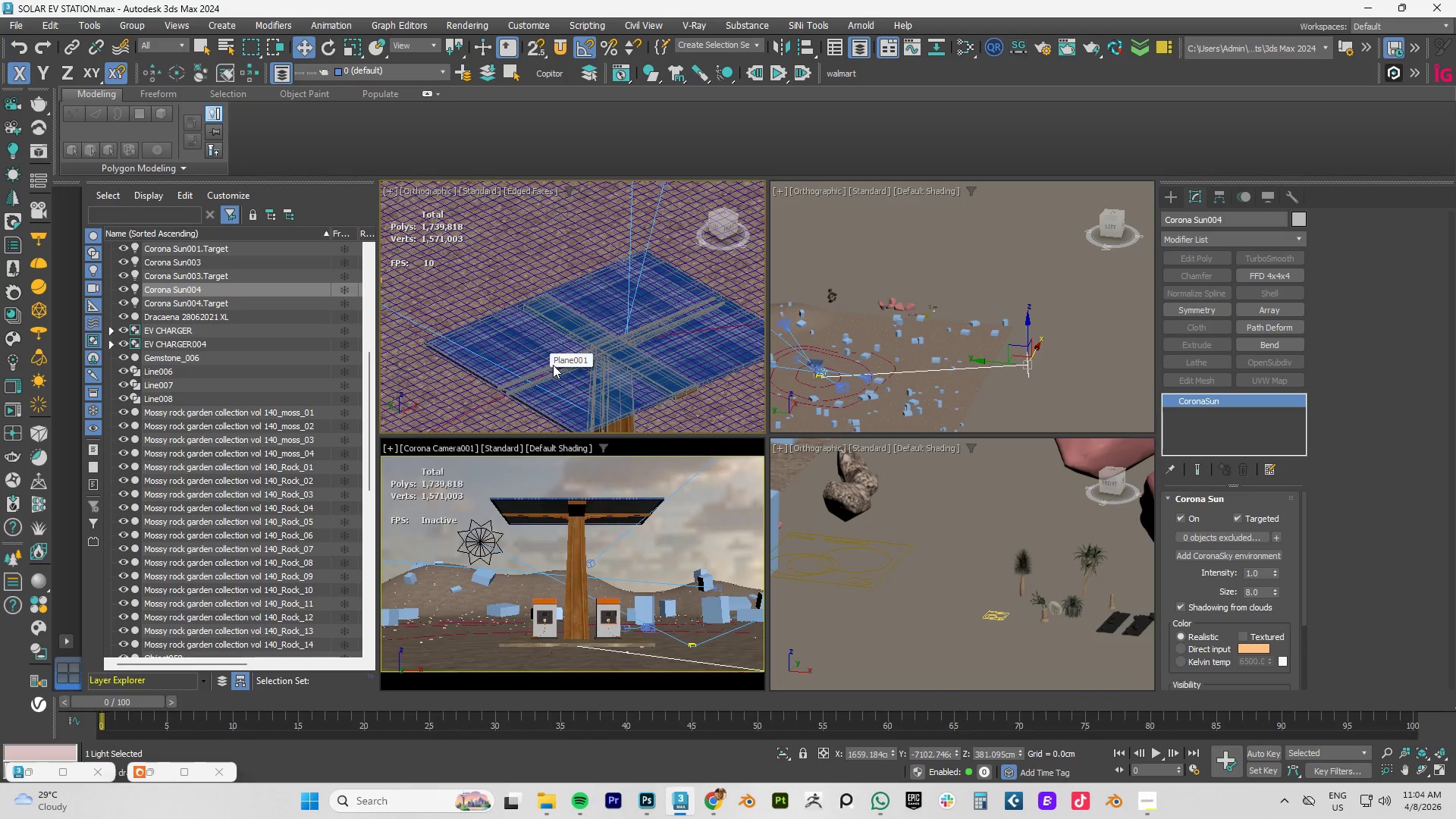 
scroll: coordinate [538, 362], scroll_direction: up, amount: 6.0
 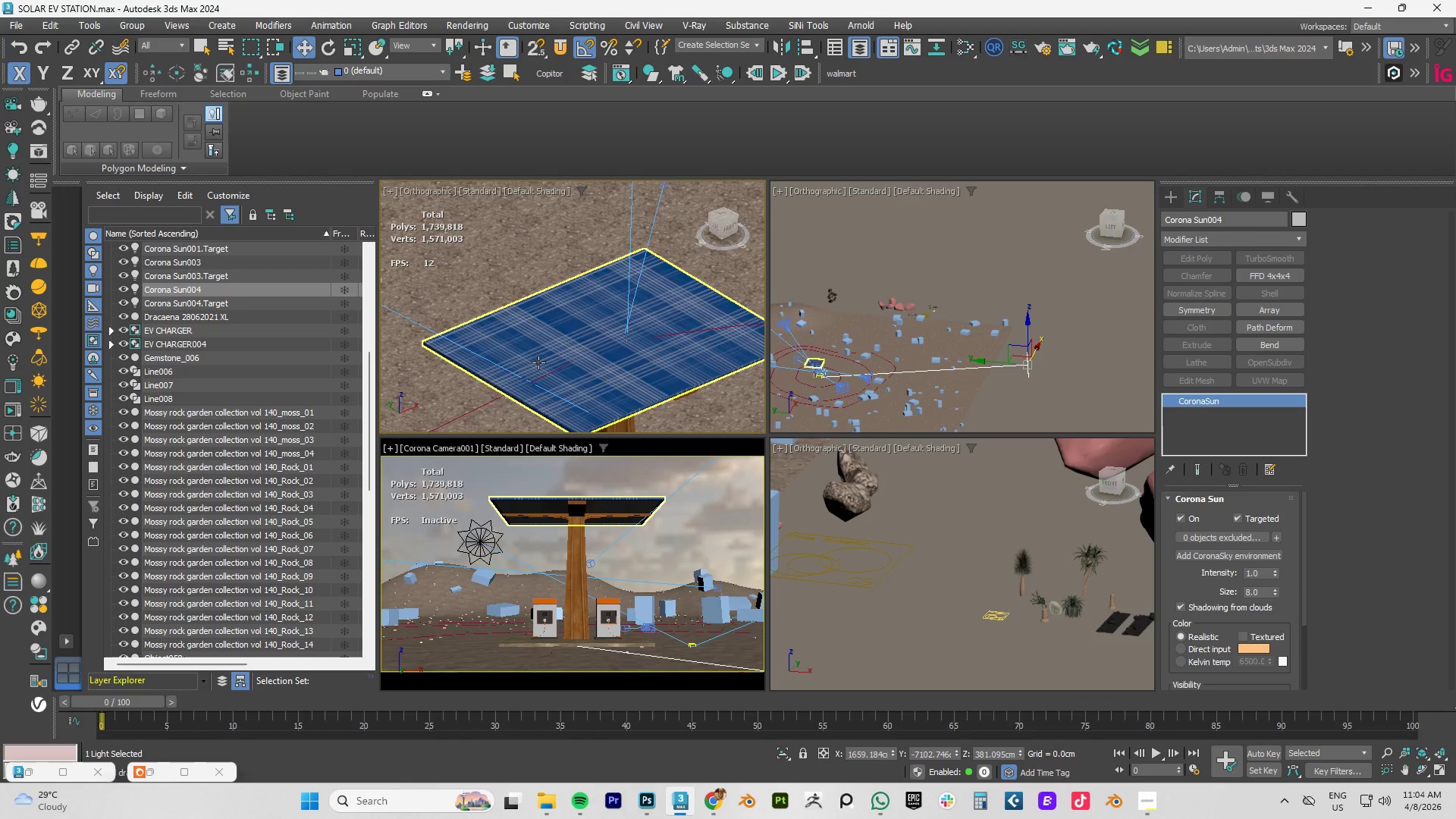 
scroll: coordinate [557, 362], scroll_direction: none, amount: 0.0
 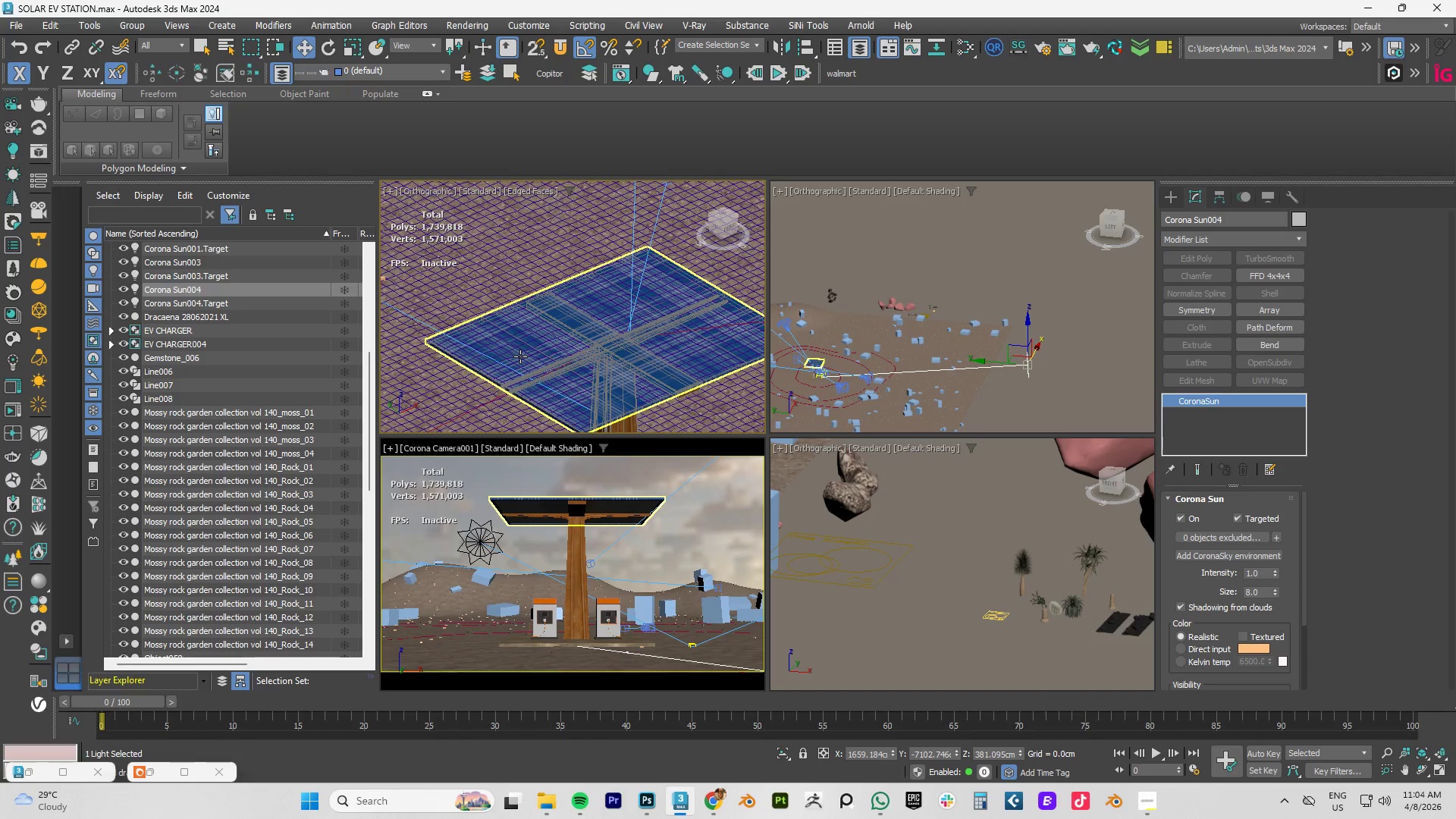 
left_click([520, 356])
 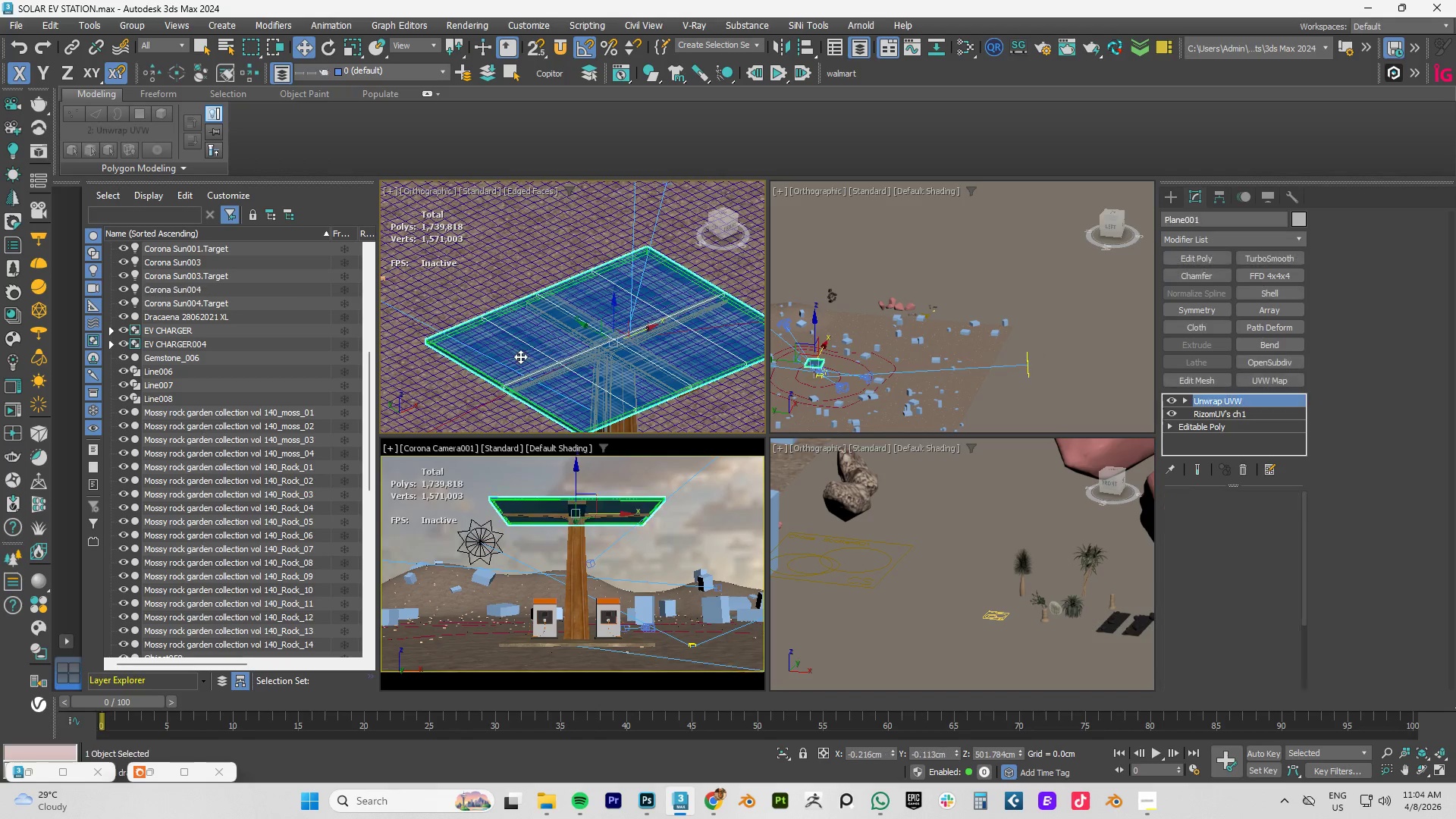 
key(Alt+W)
 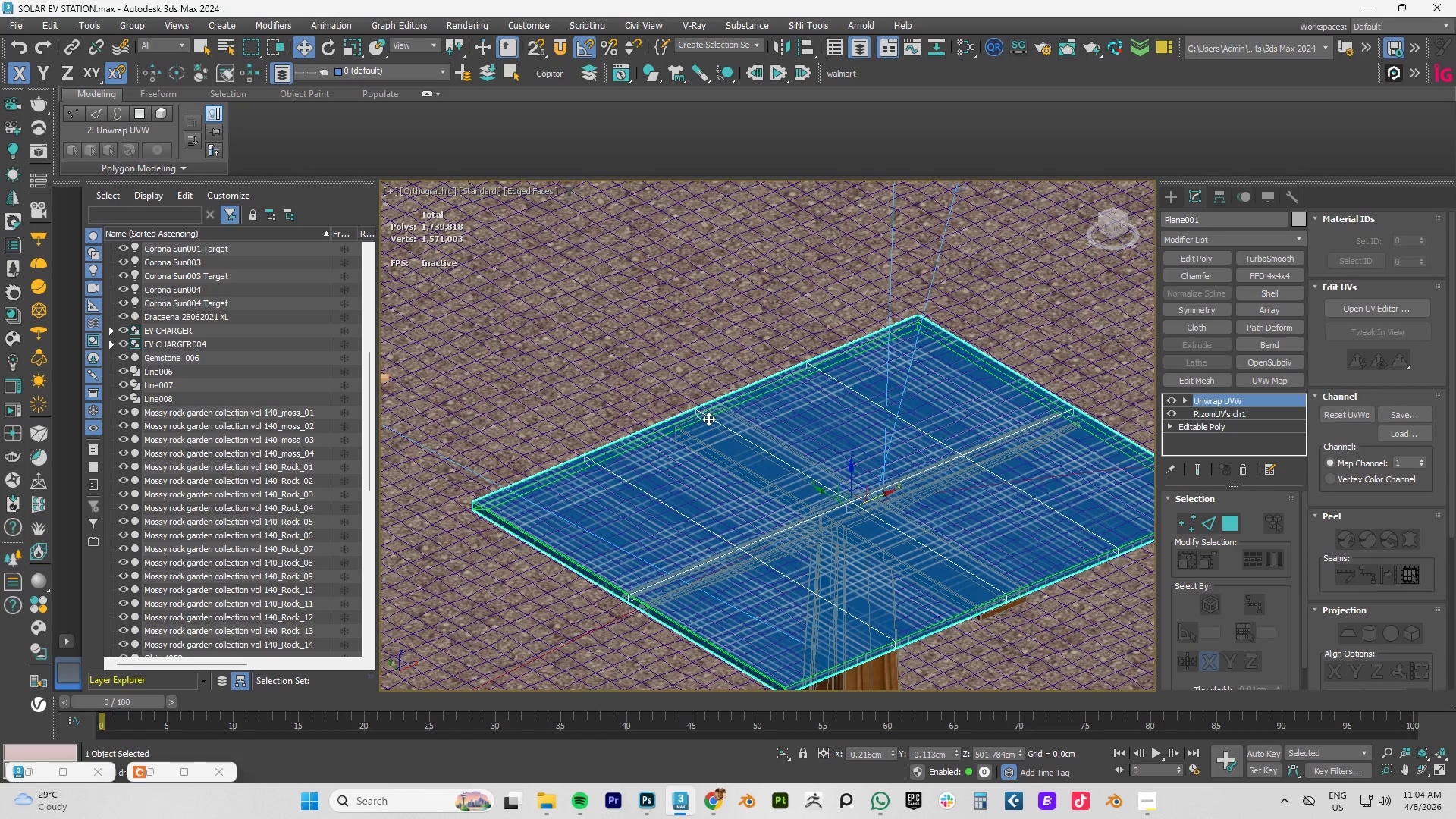 
key(Alt+Q)
 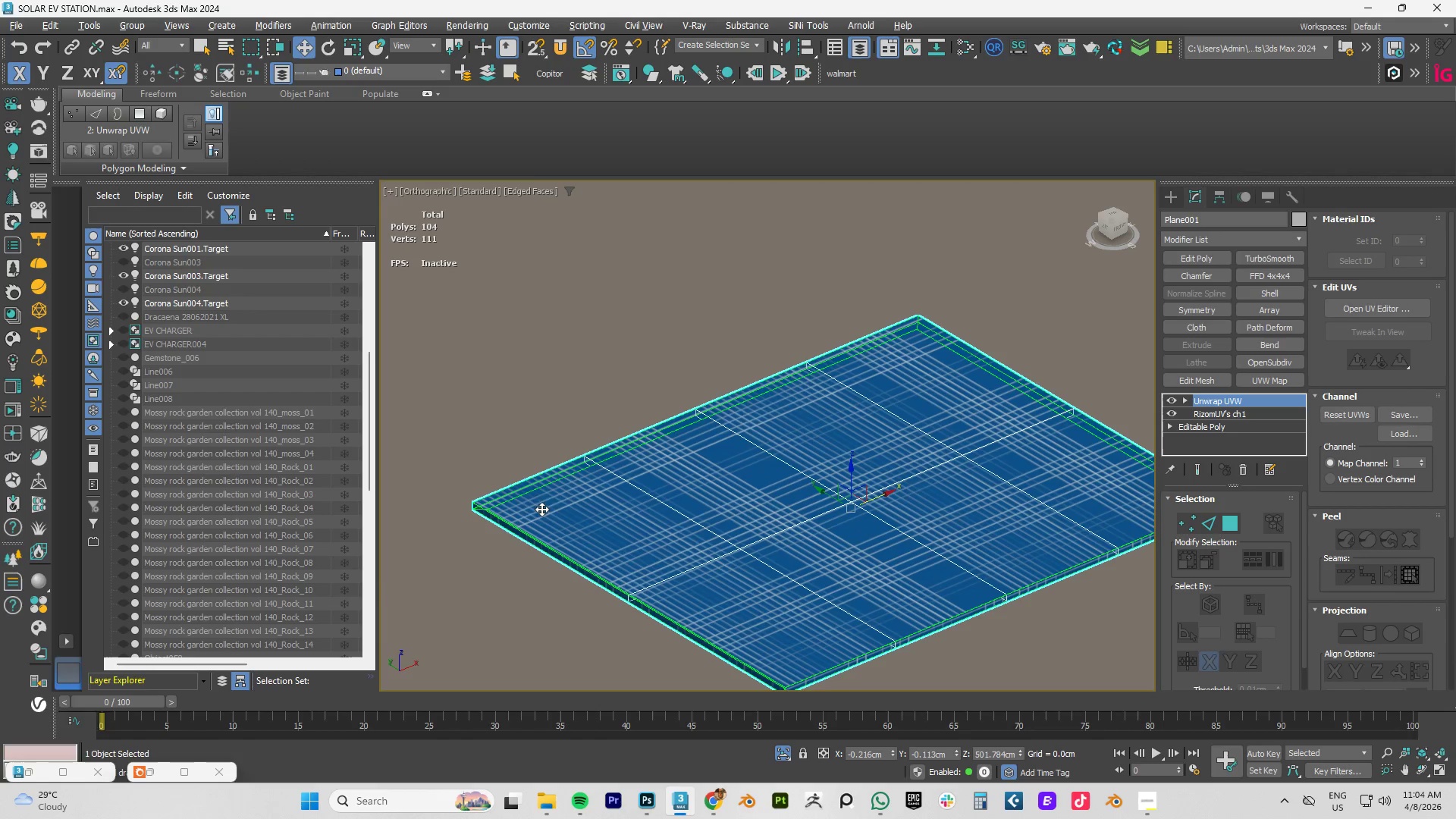 
scroll: coordinate [538, 493], scroll_direction: up, amount: 2.0
 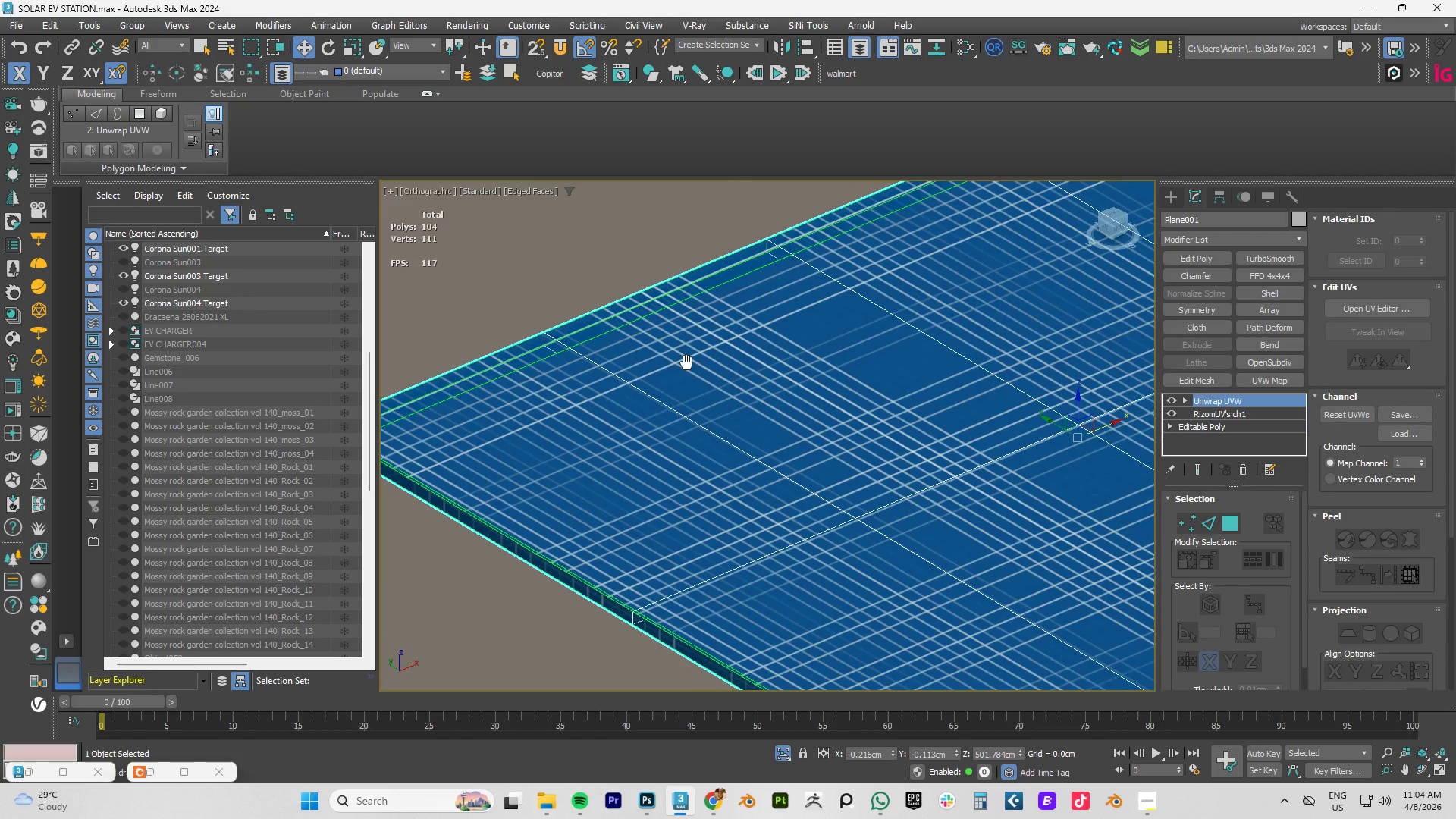 
scroll: coordinate [798, 416], scroll_direction: down, amount: 2.0
 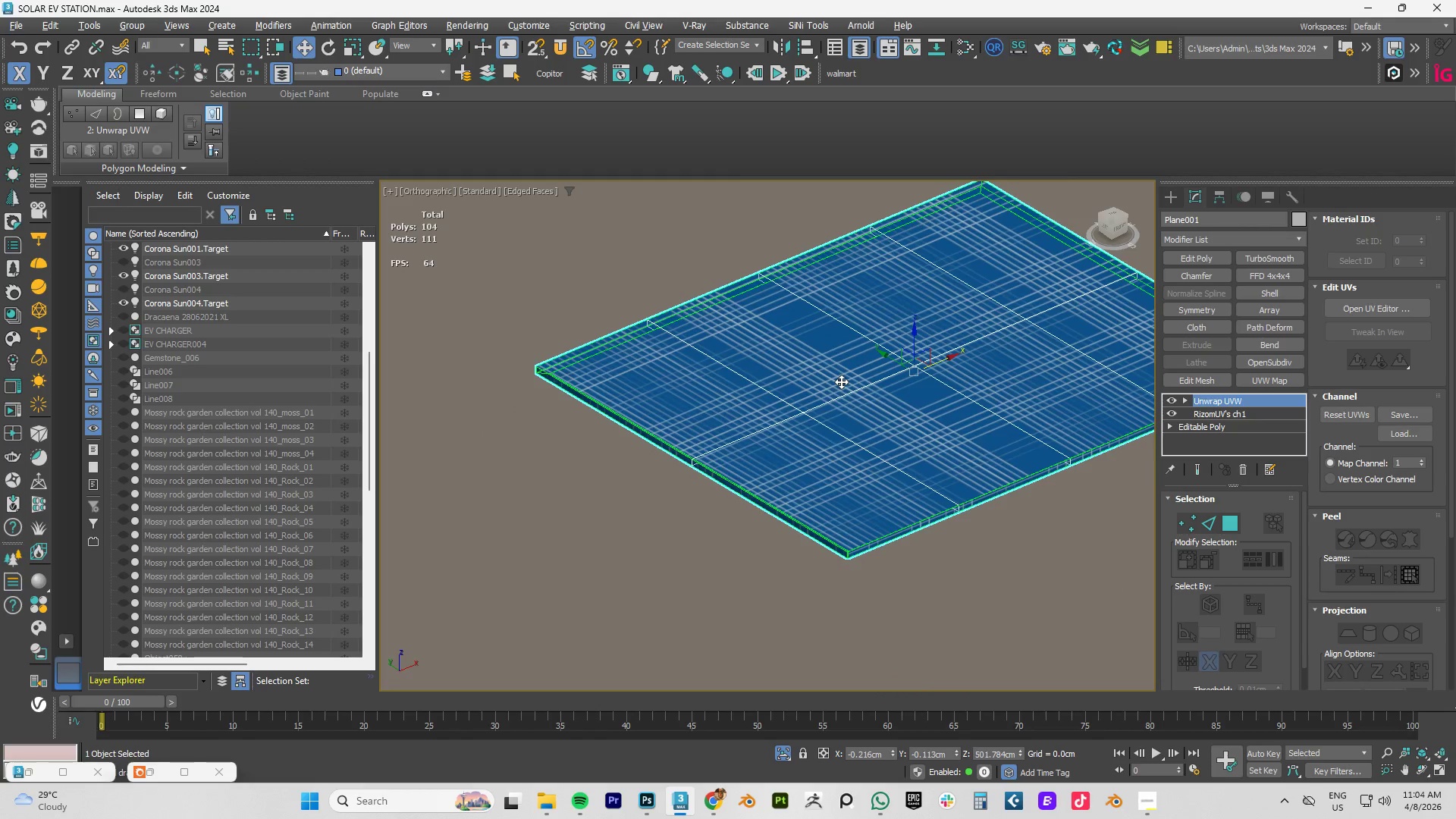 
type(FZ)
 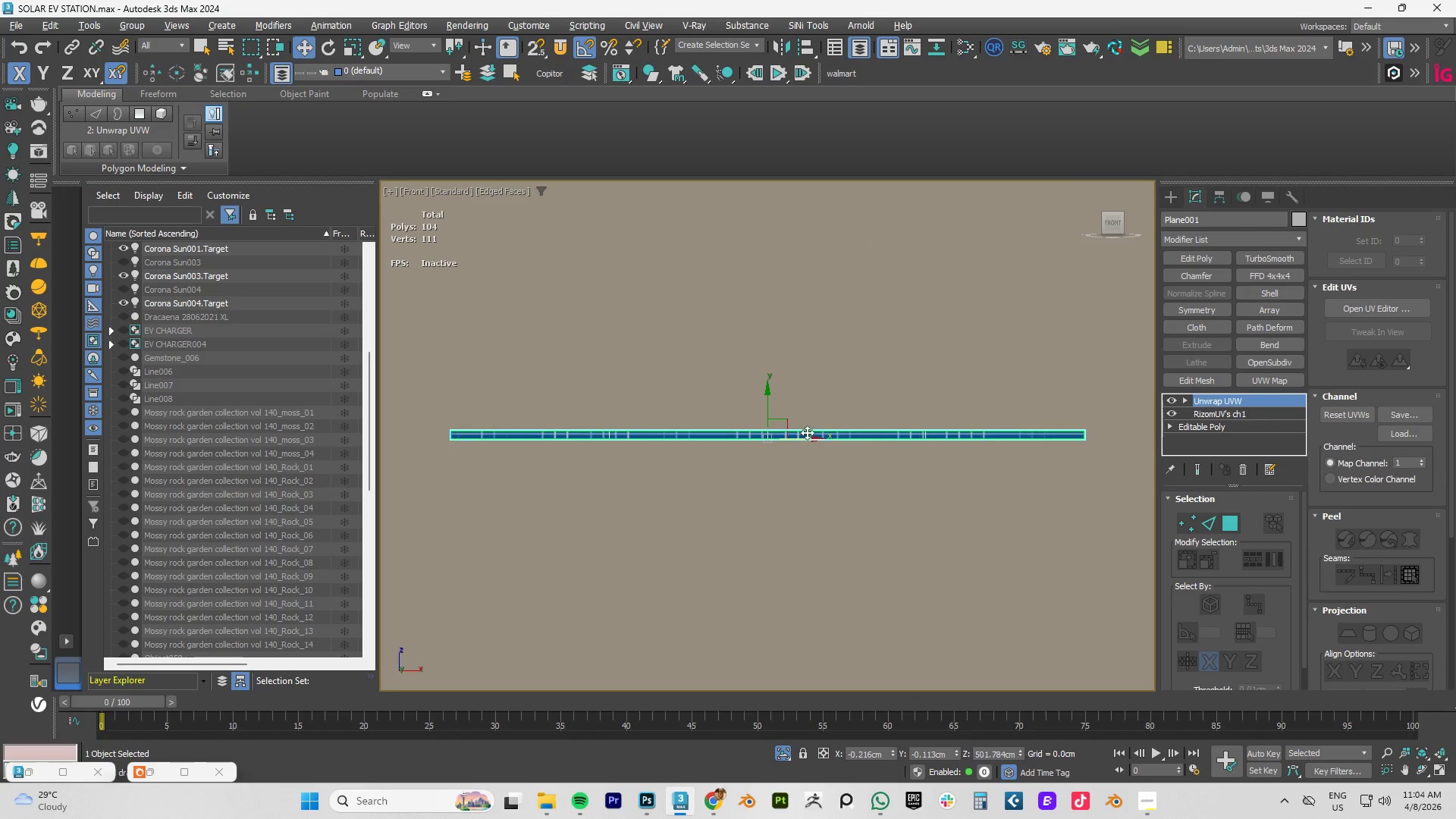 
scroll: coordinate [752, 441], scroll_direction: up, amount: 4.0
 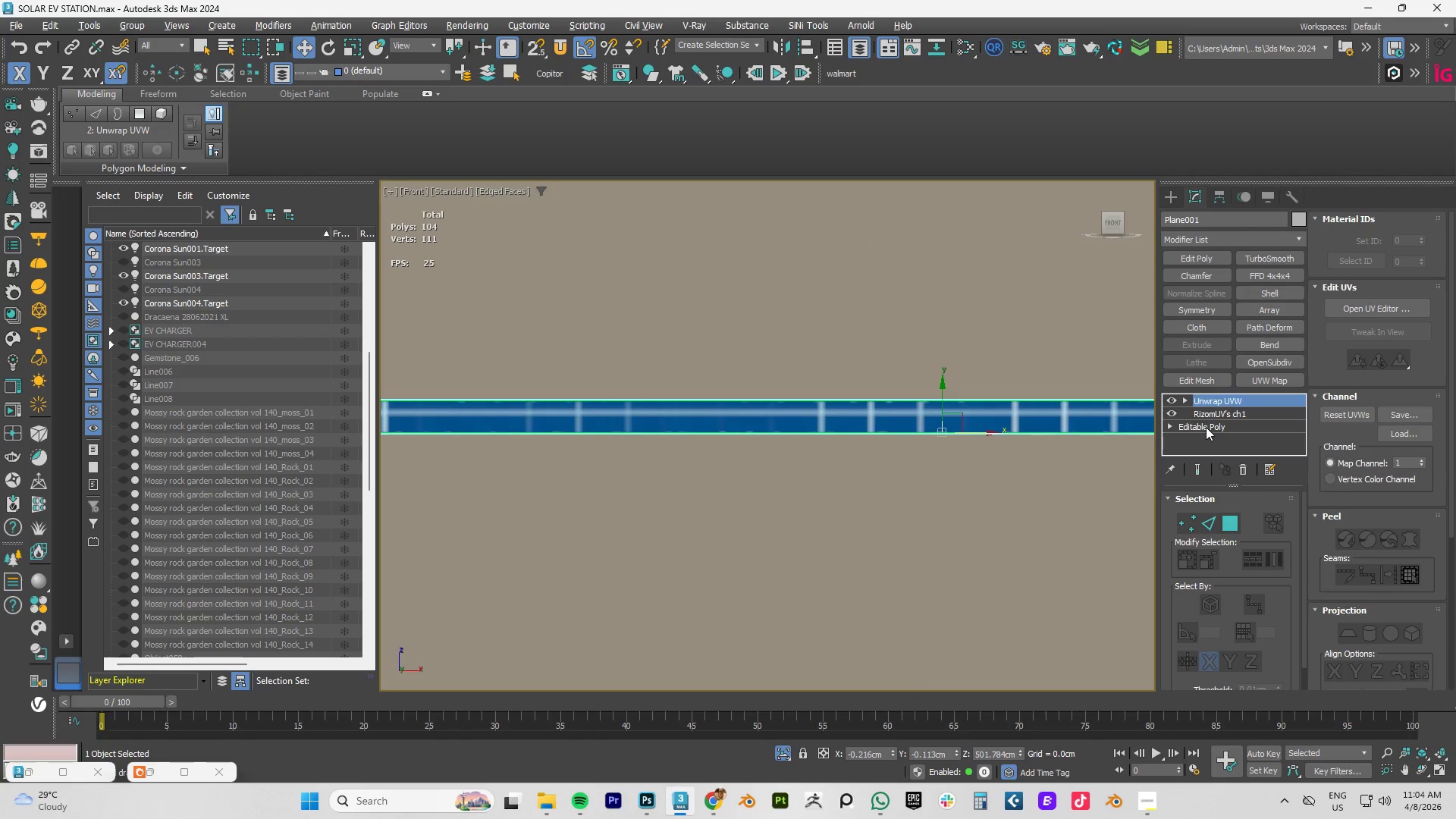 
scroll: coordinate [647, 488], scroll_direction: down, amount: 5.0
 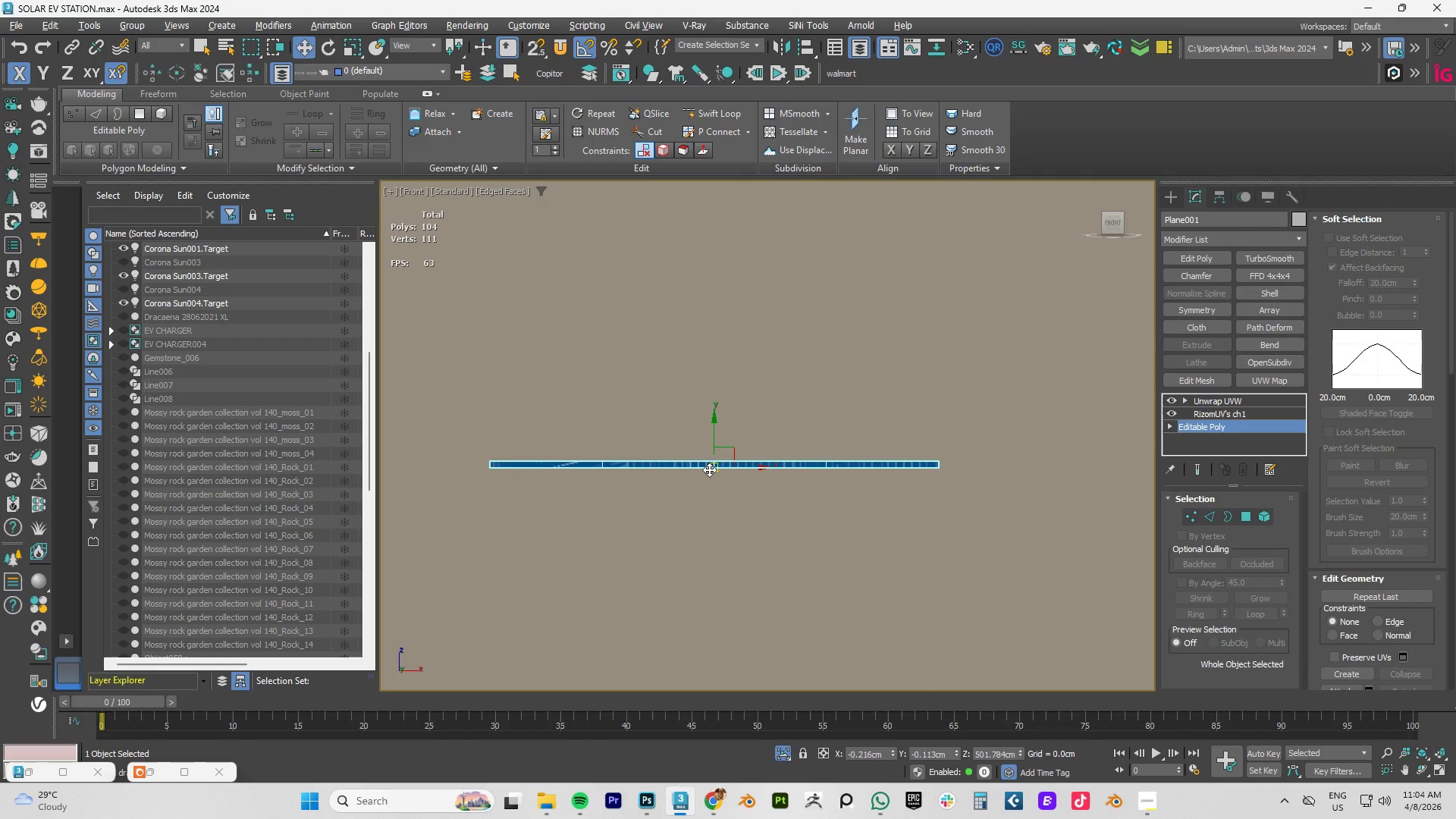 
key(4)
 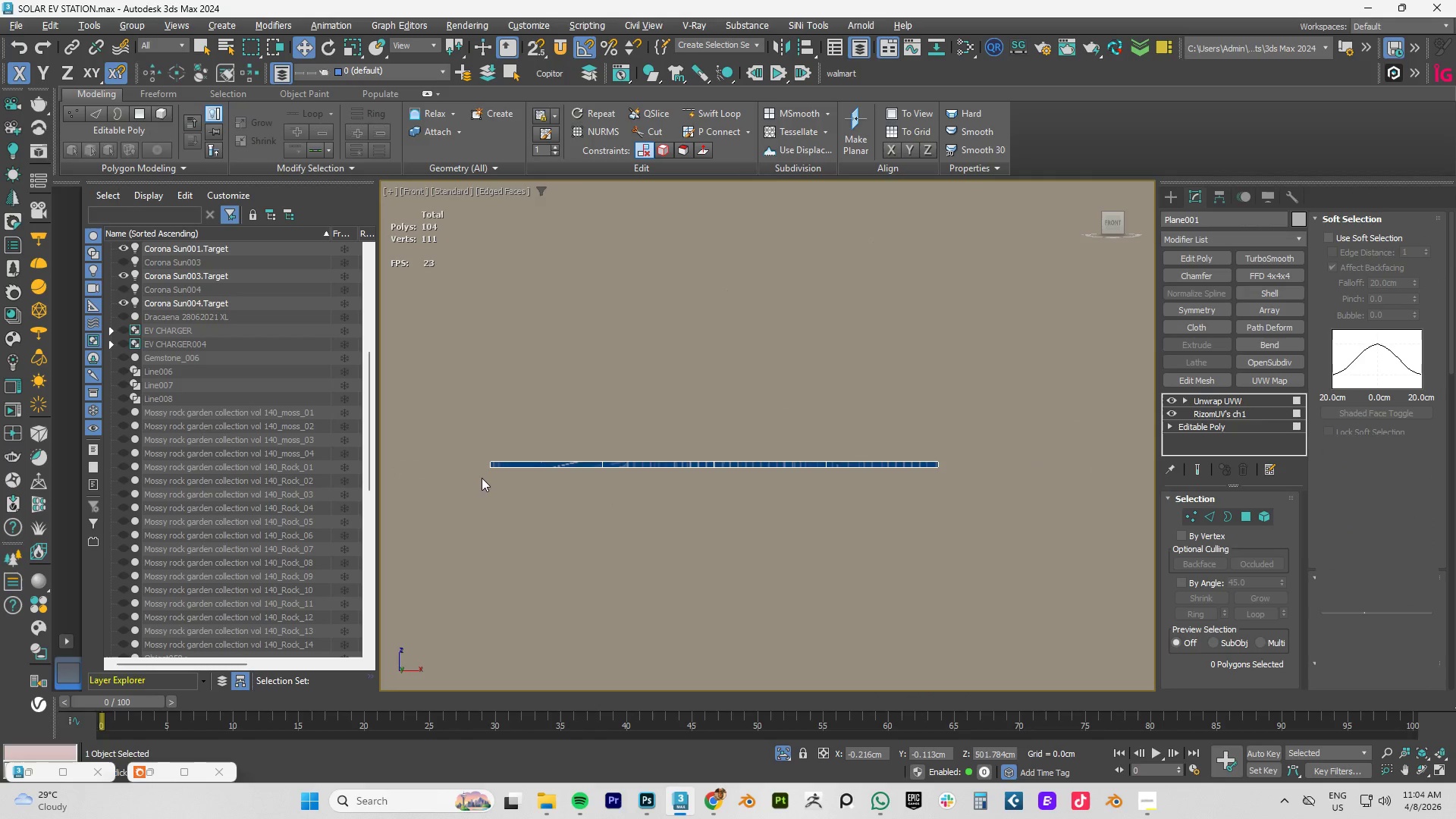 
scroll: coordinate [482, 476], scroll_direction: up, amount: 3.0
 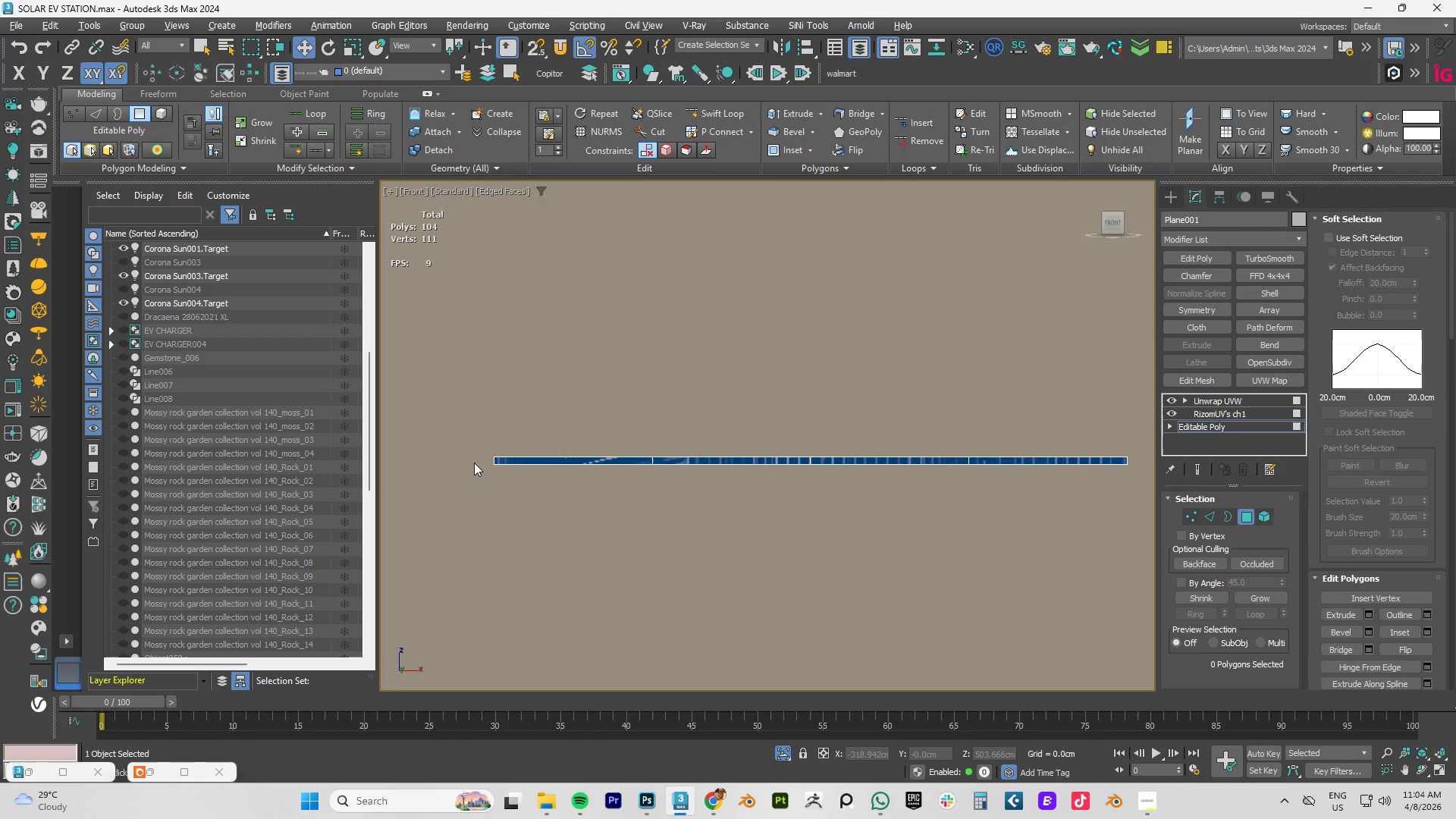 
left_click_drag(start_coordinate=[475, 461], to_coordinate=[1185, 545])
 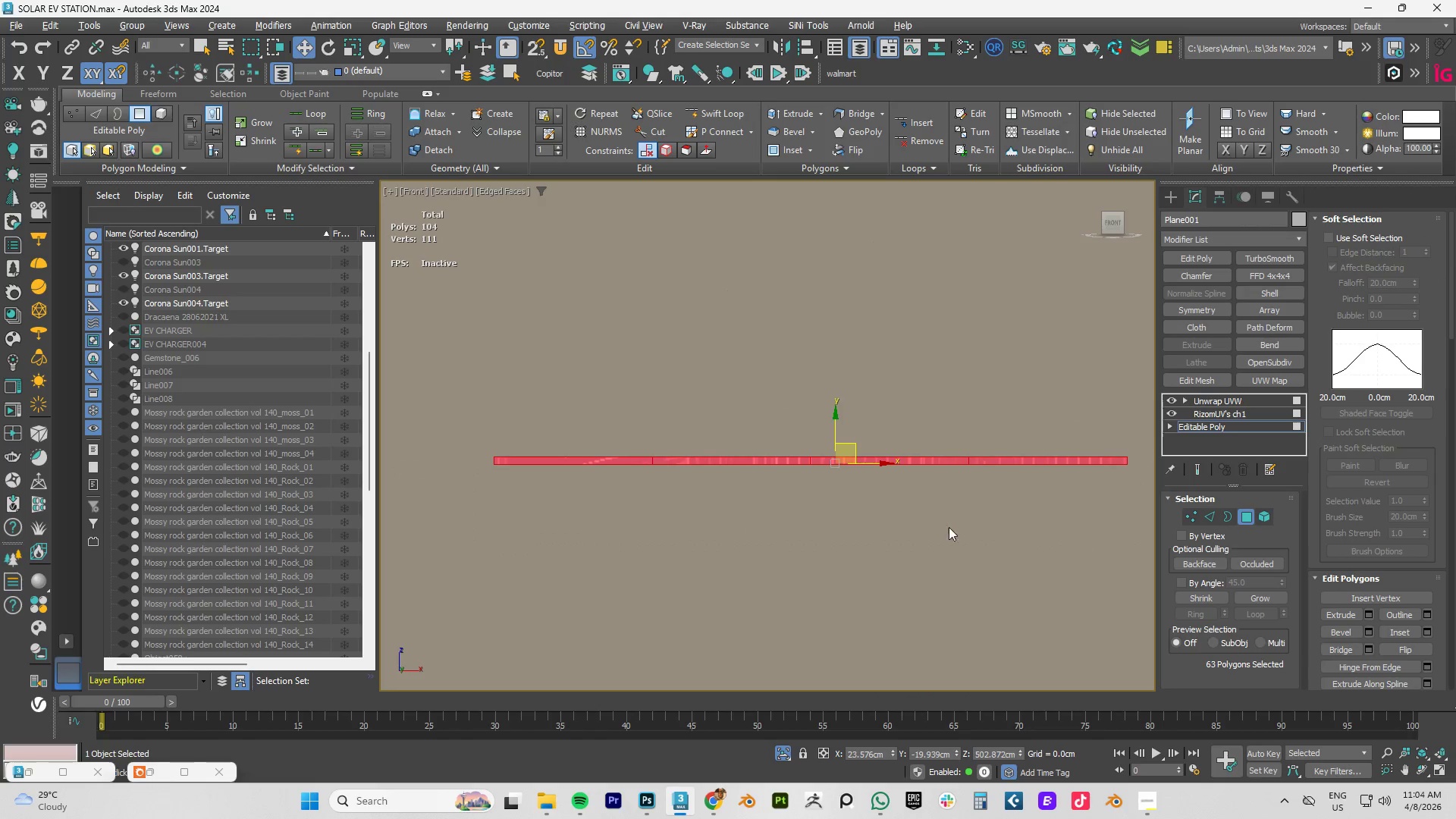 
hold_key(key=AltLeft, duration=1.5)
 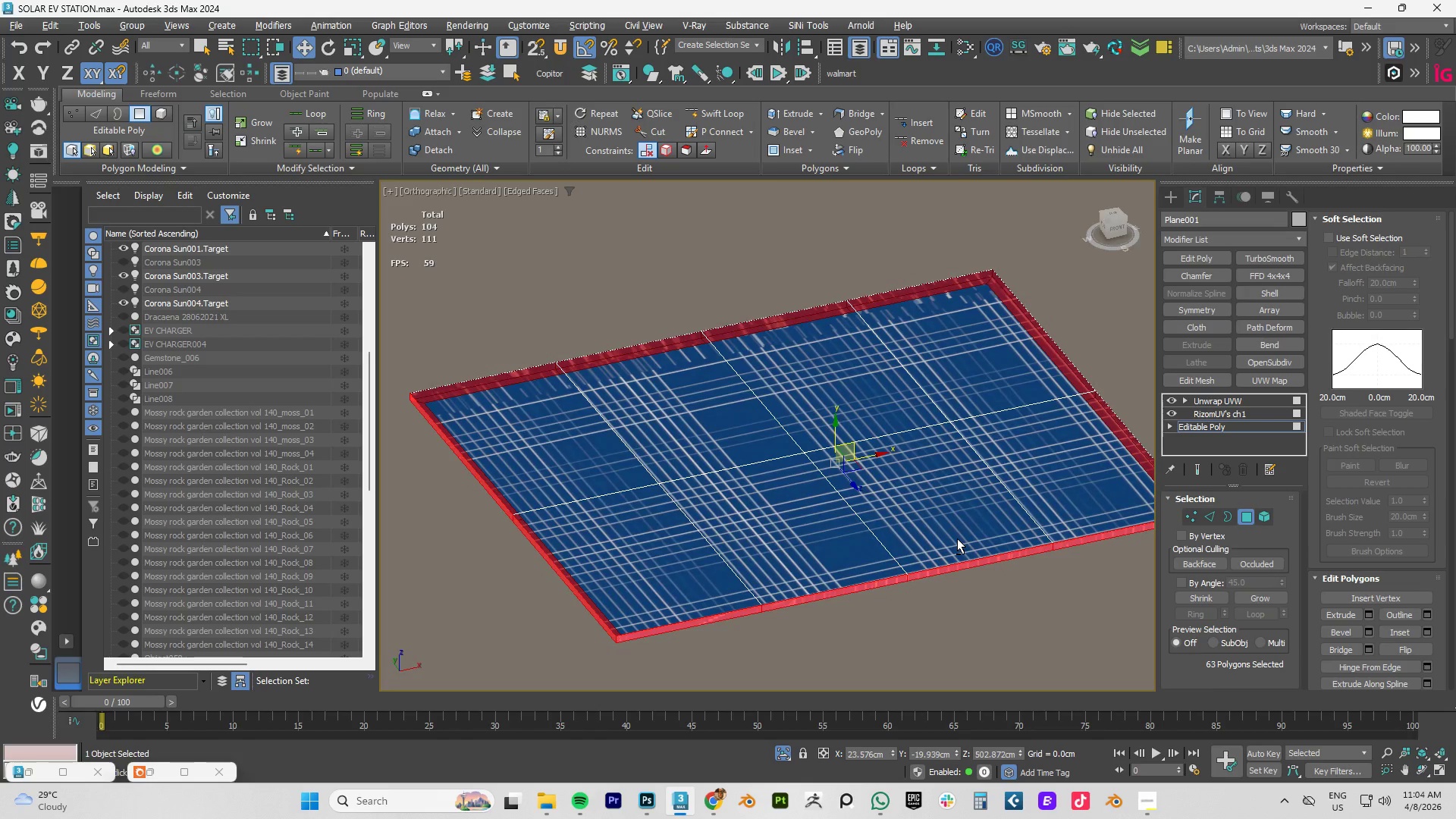 
hold_key(key=AltLeft, duration=1.52)
 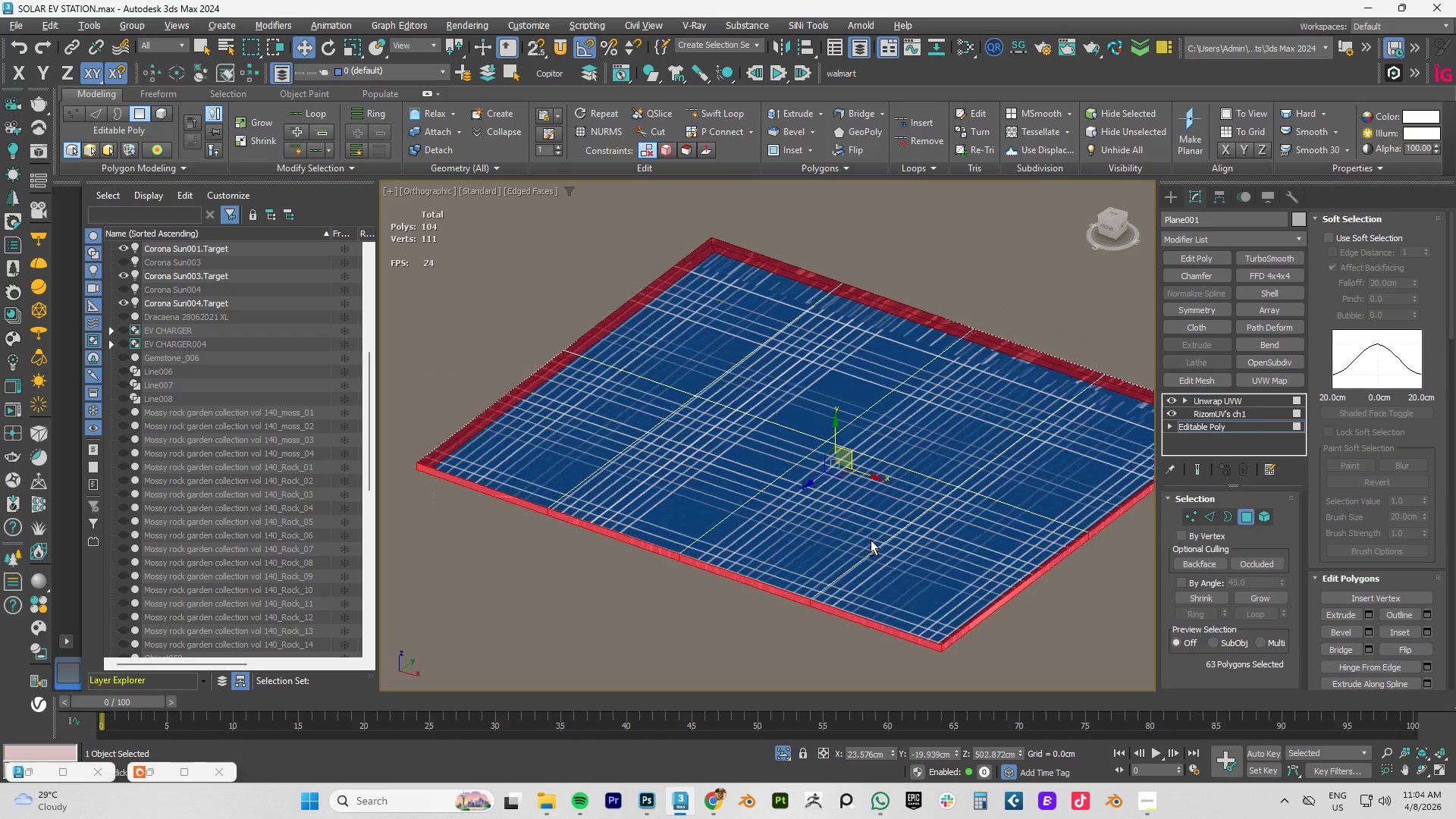 
hold_key(key=AltLeft, duration=1.51)
 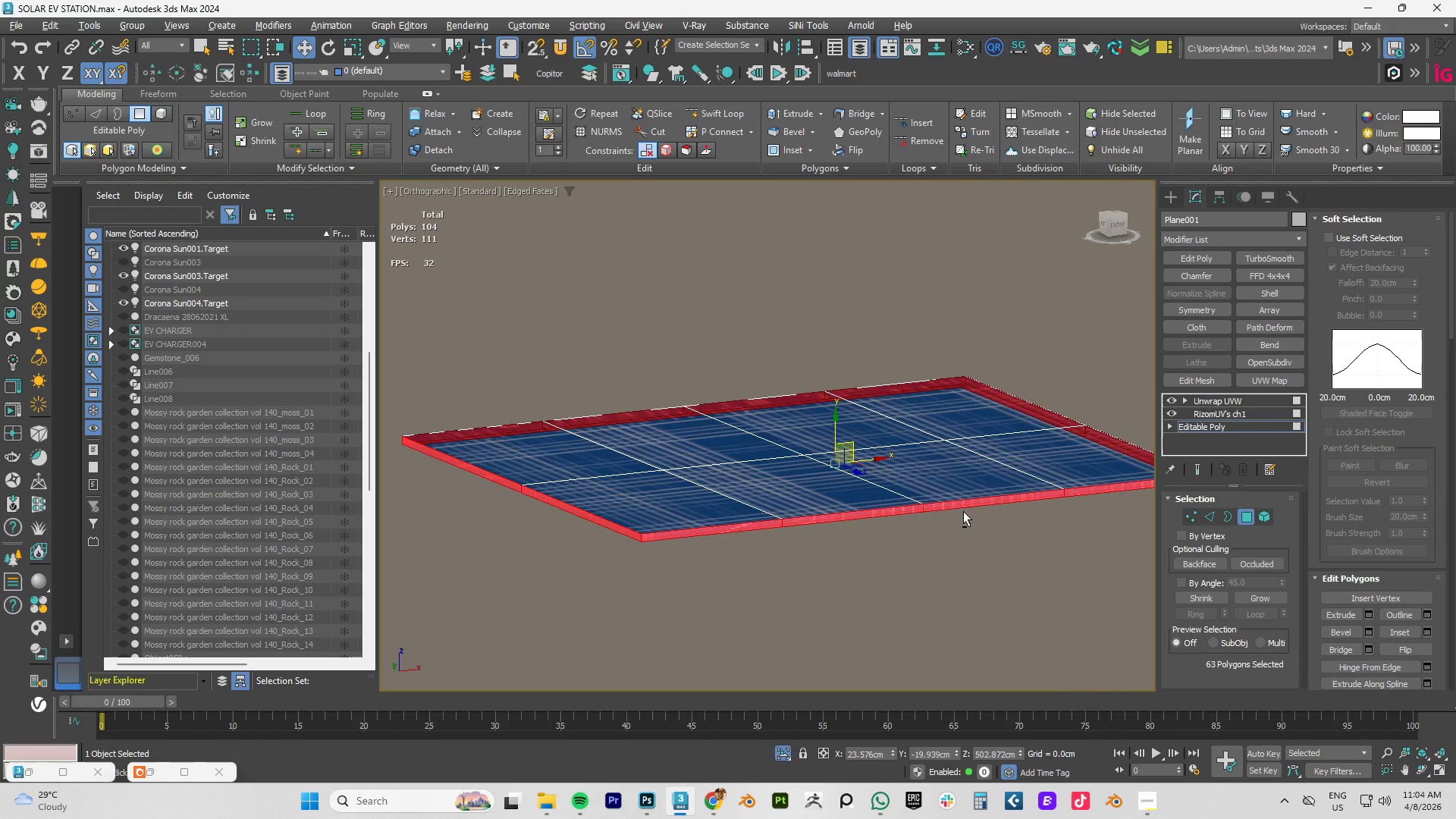 
hold_key(key=AltLeft, duration=1.52)
 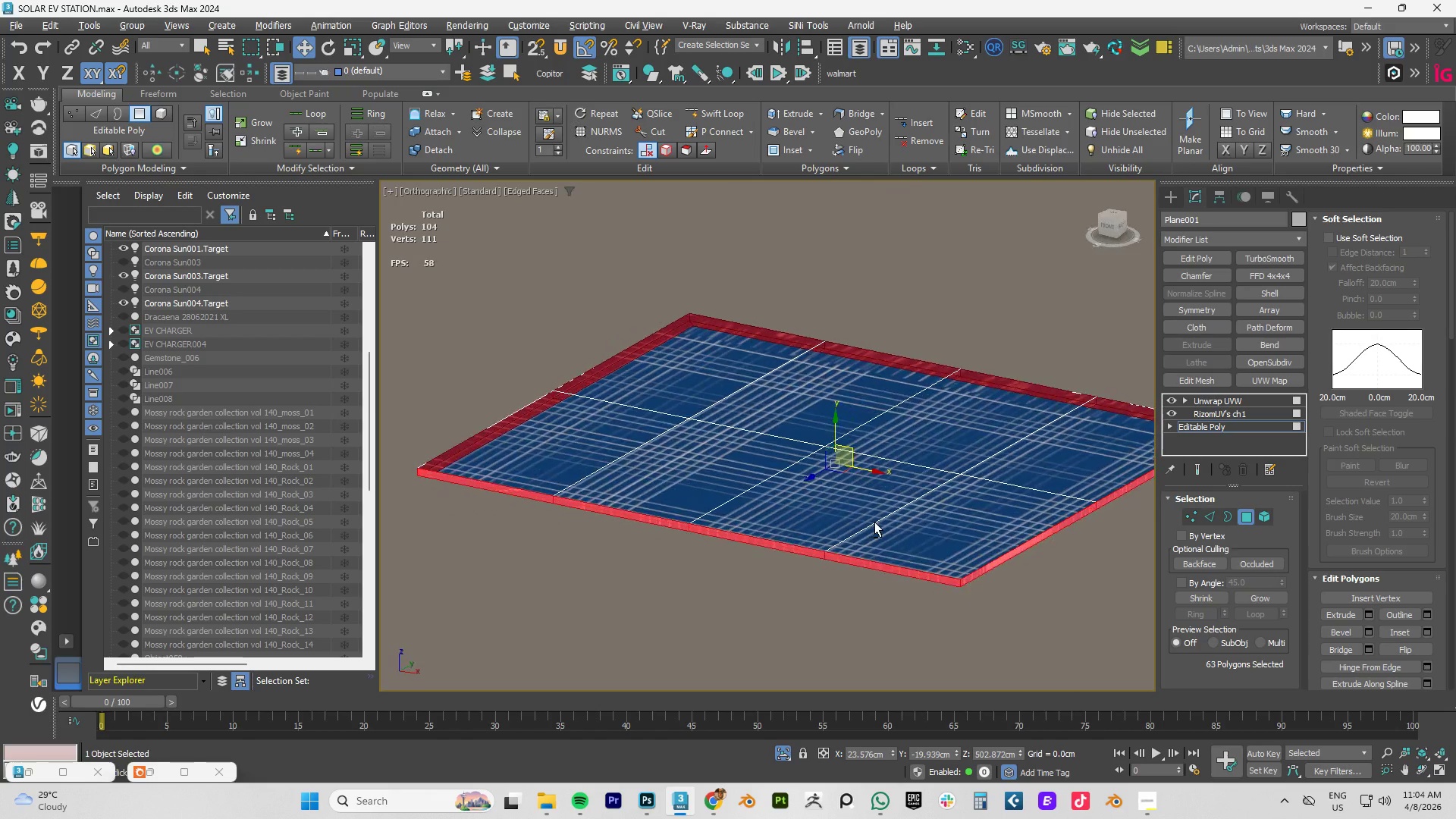 
hold_key(key=AltLeft, duration=0.8)
 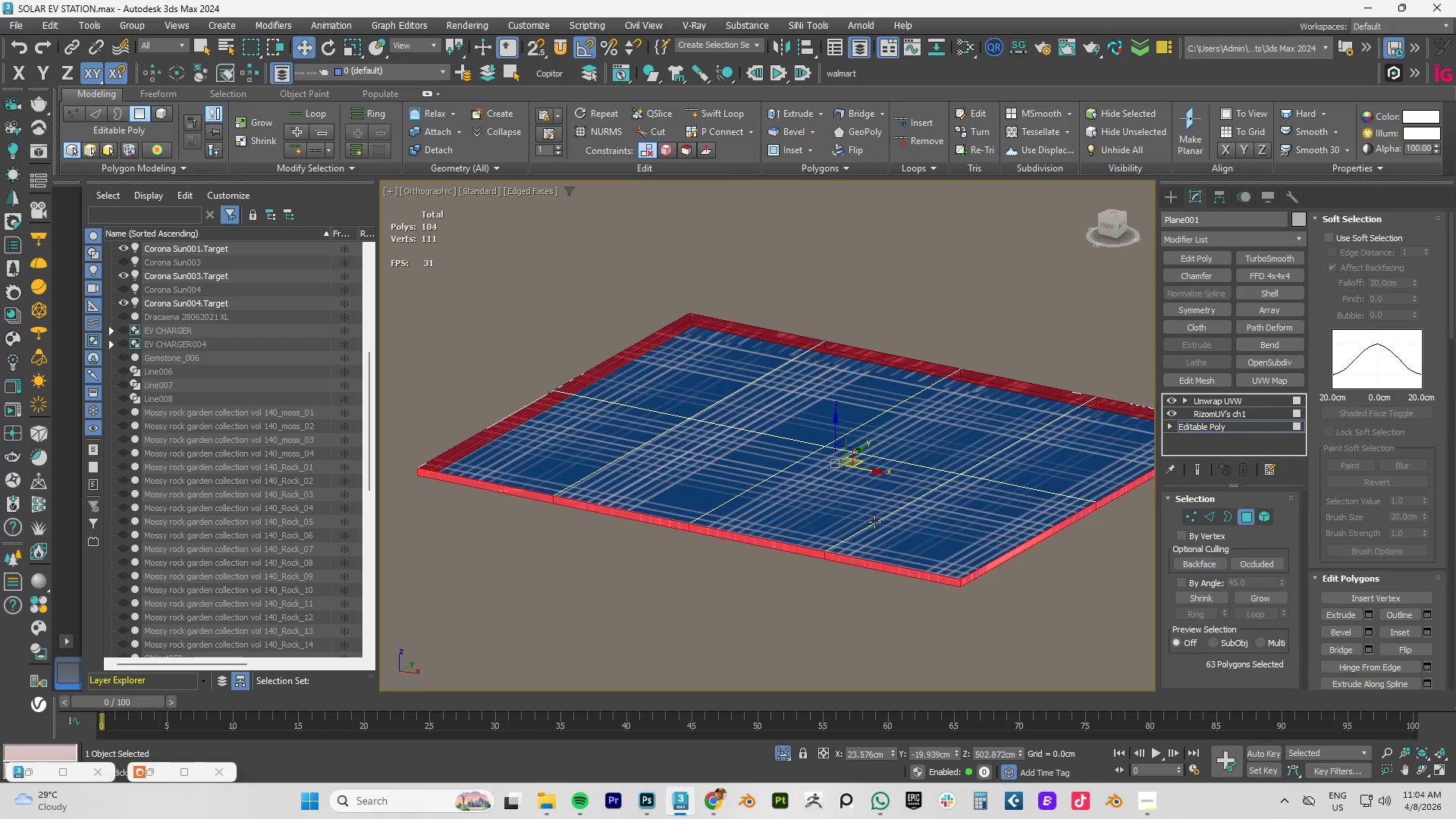 
key(M)
 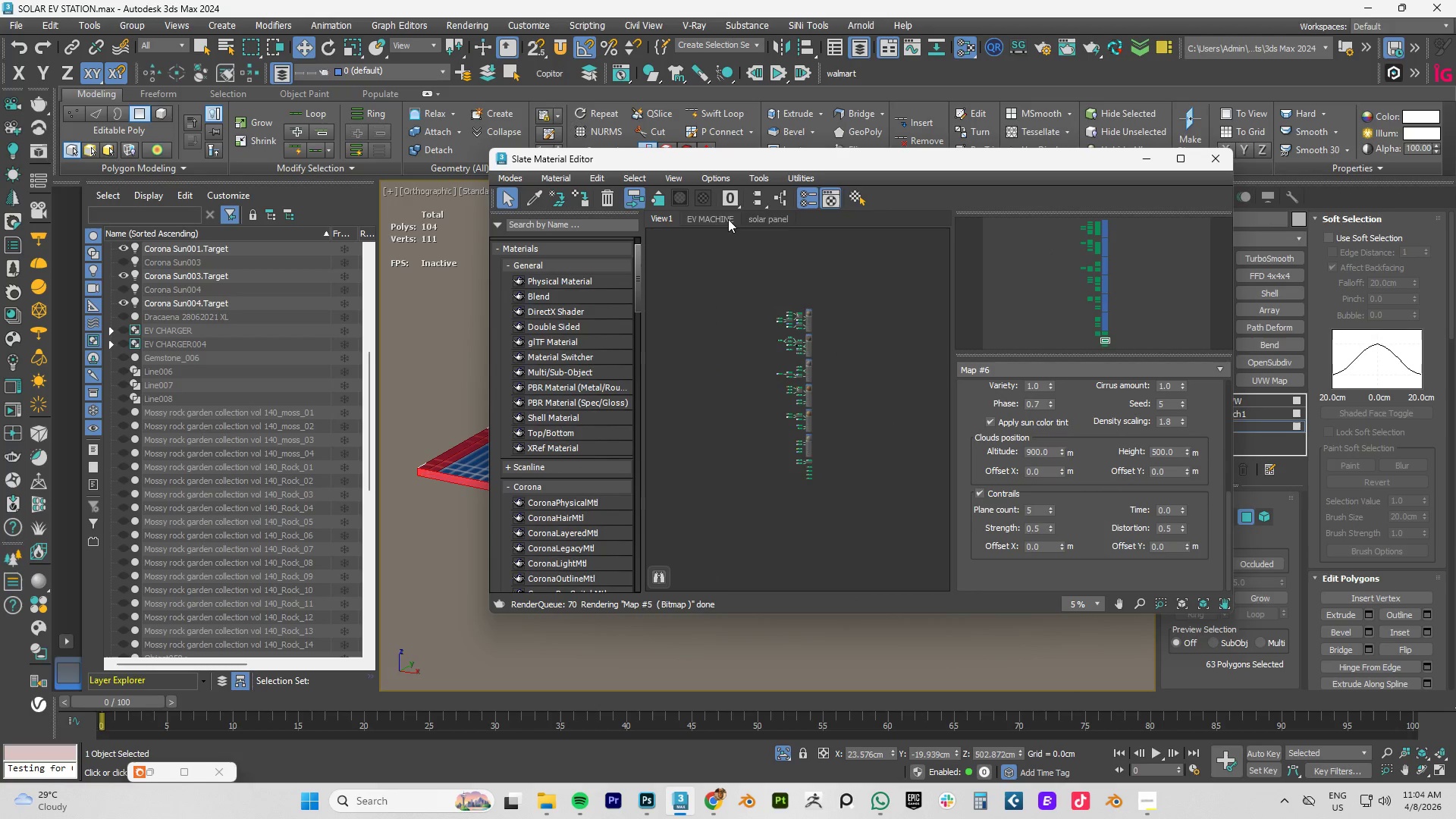 
left_click([761, 214])
 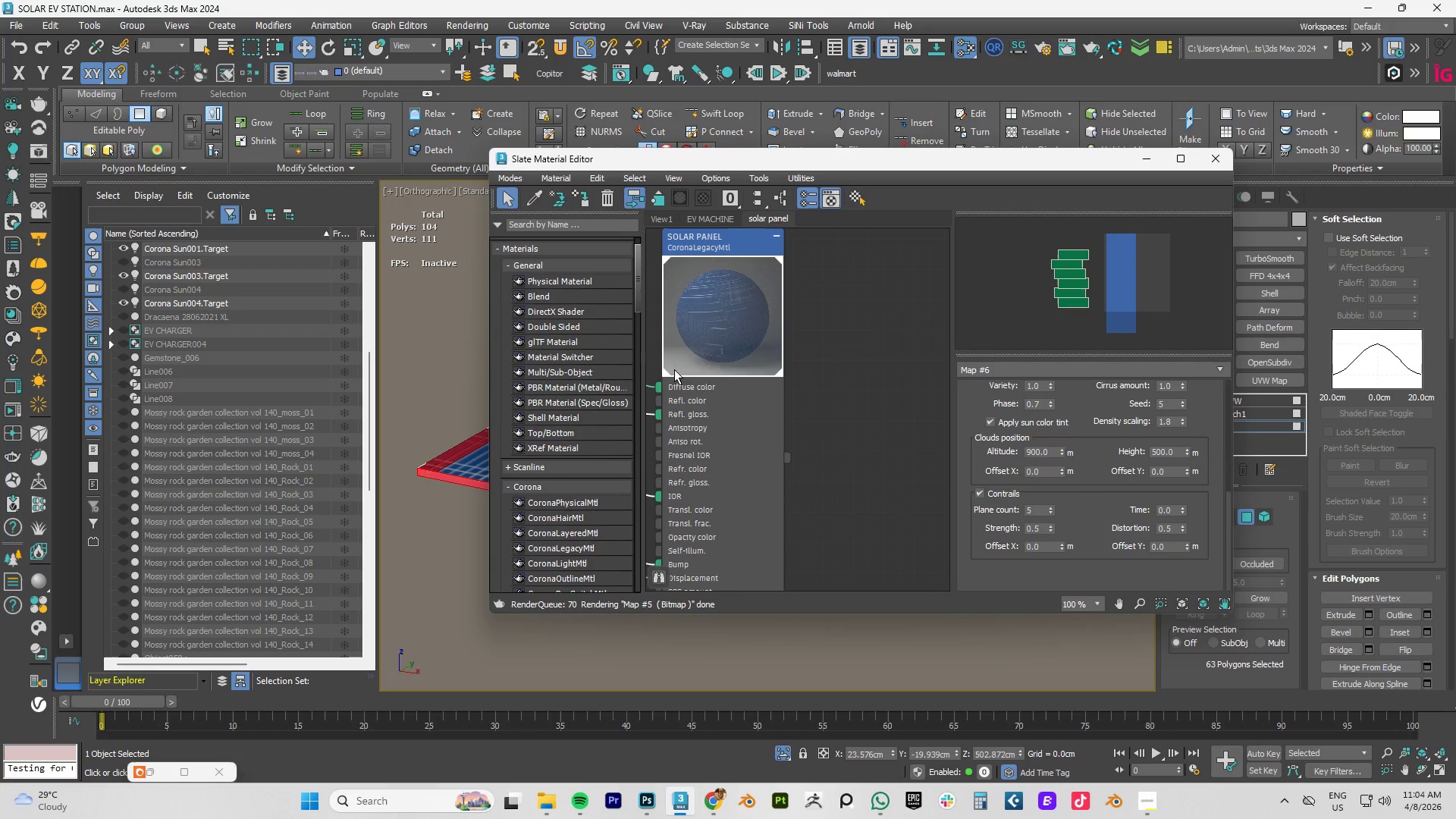 
scroll: coordinate [805, 364], scroll_direction: down, amount: 2.0
 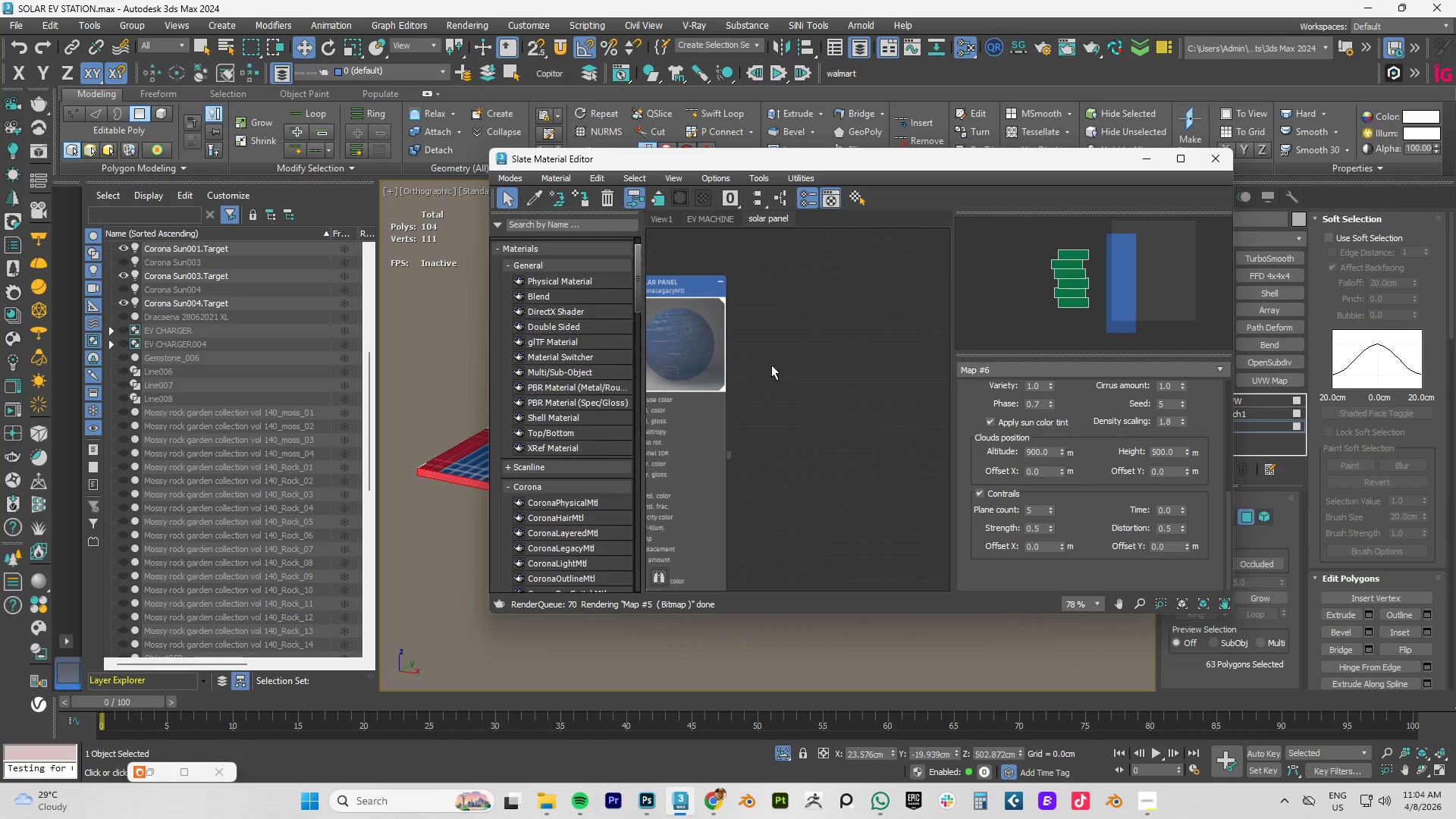 
right_click([789, 357])
 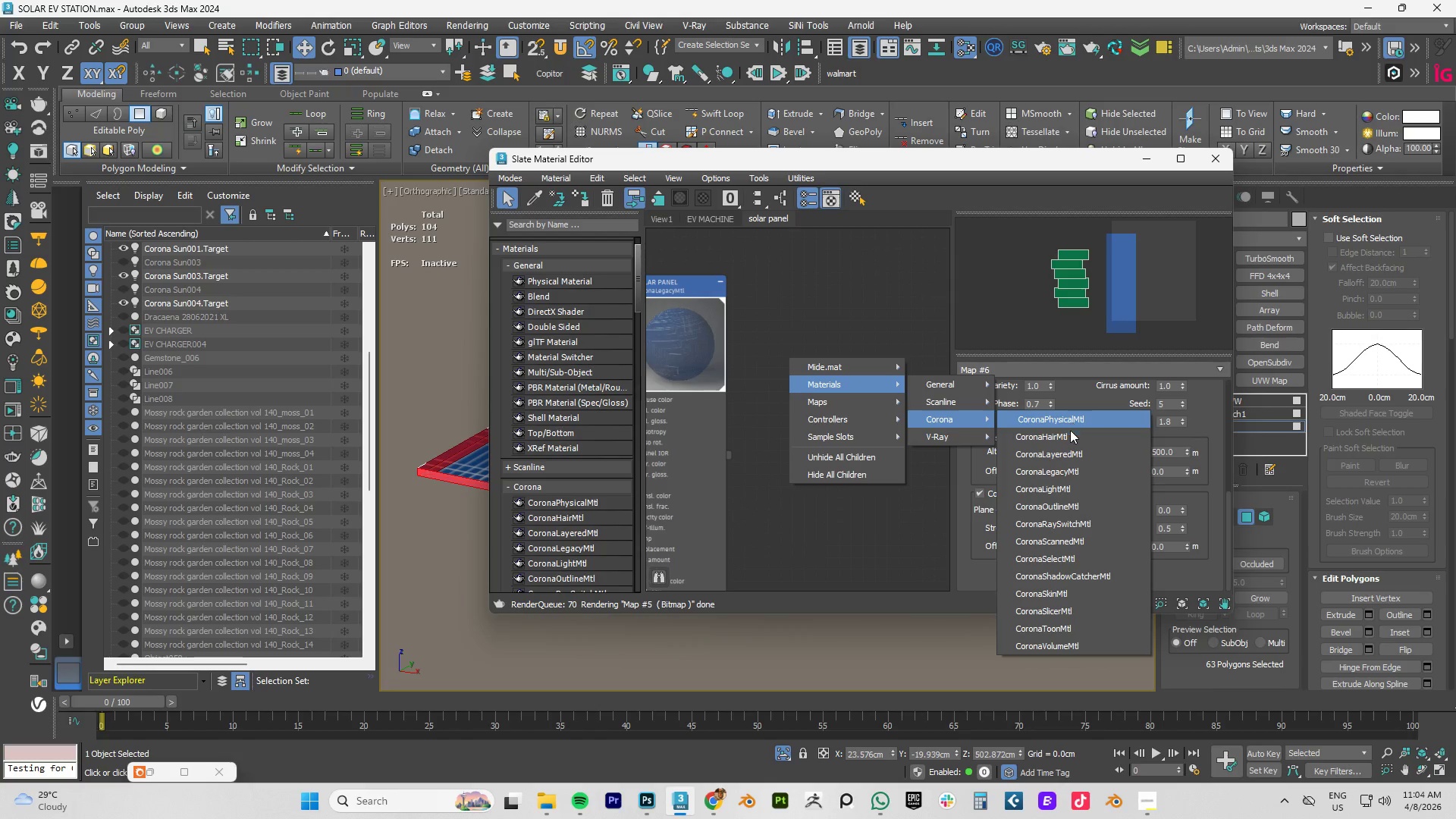 
left_click([1072, 472])
 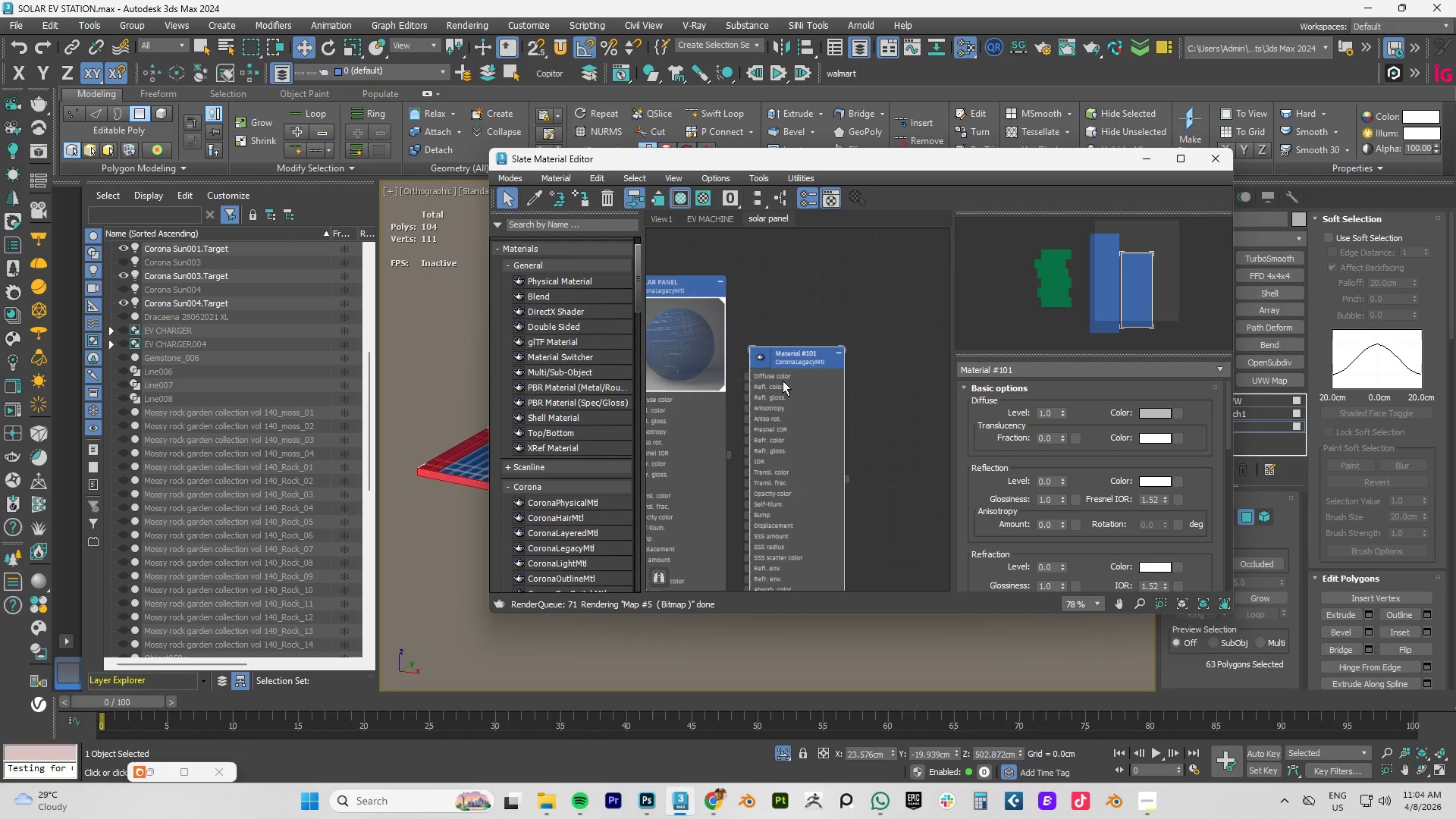 
left_click_drag(start_coordinate=[780, 359], to_coordinate=[864, 355])
 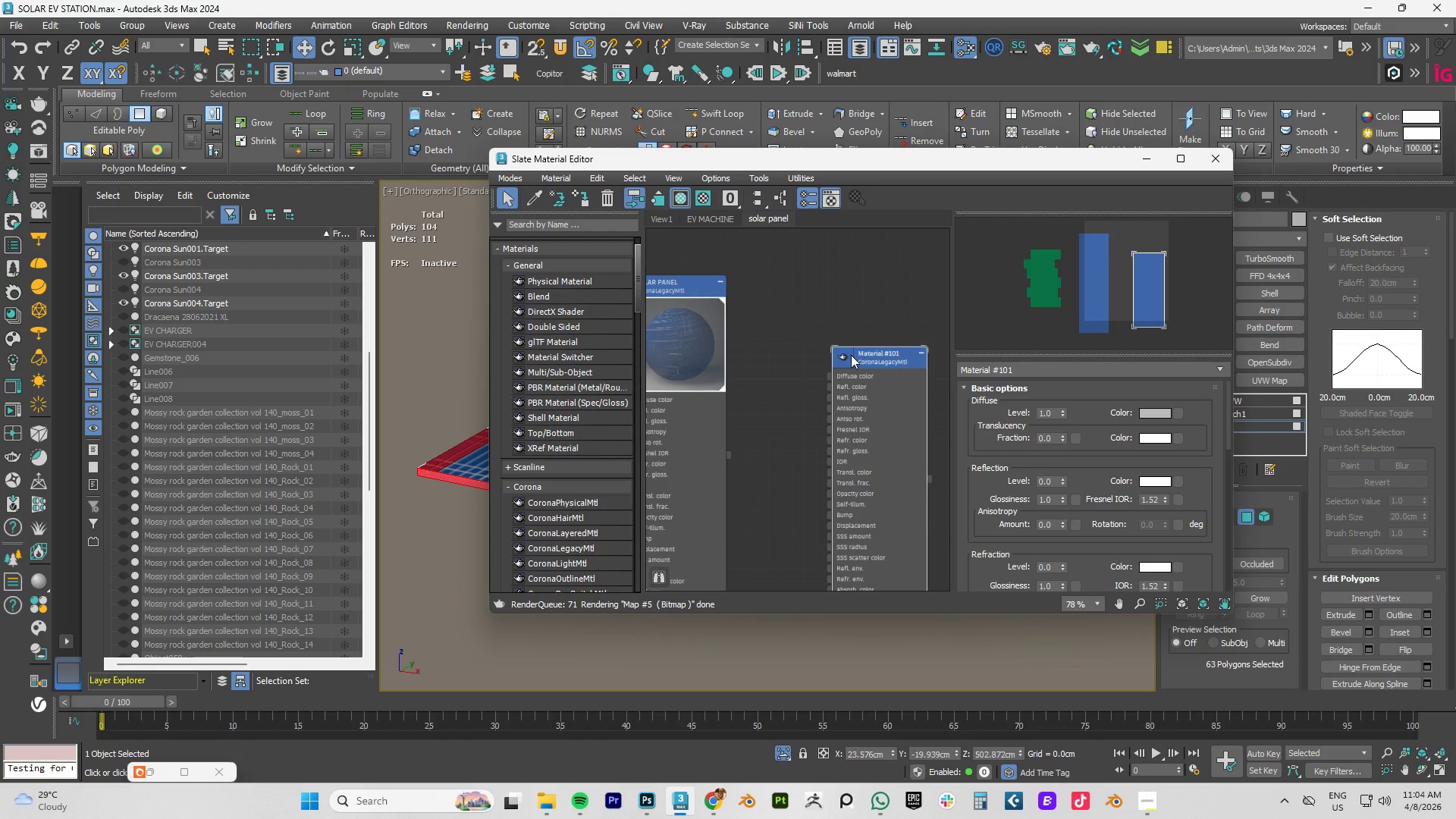 
double_click([851, 355])
 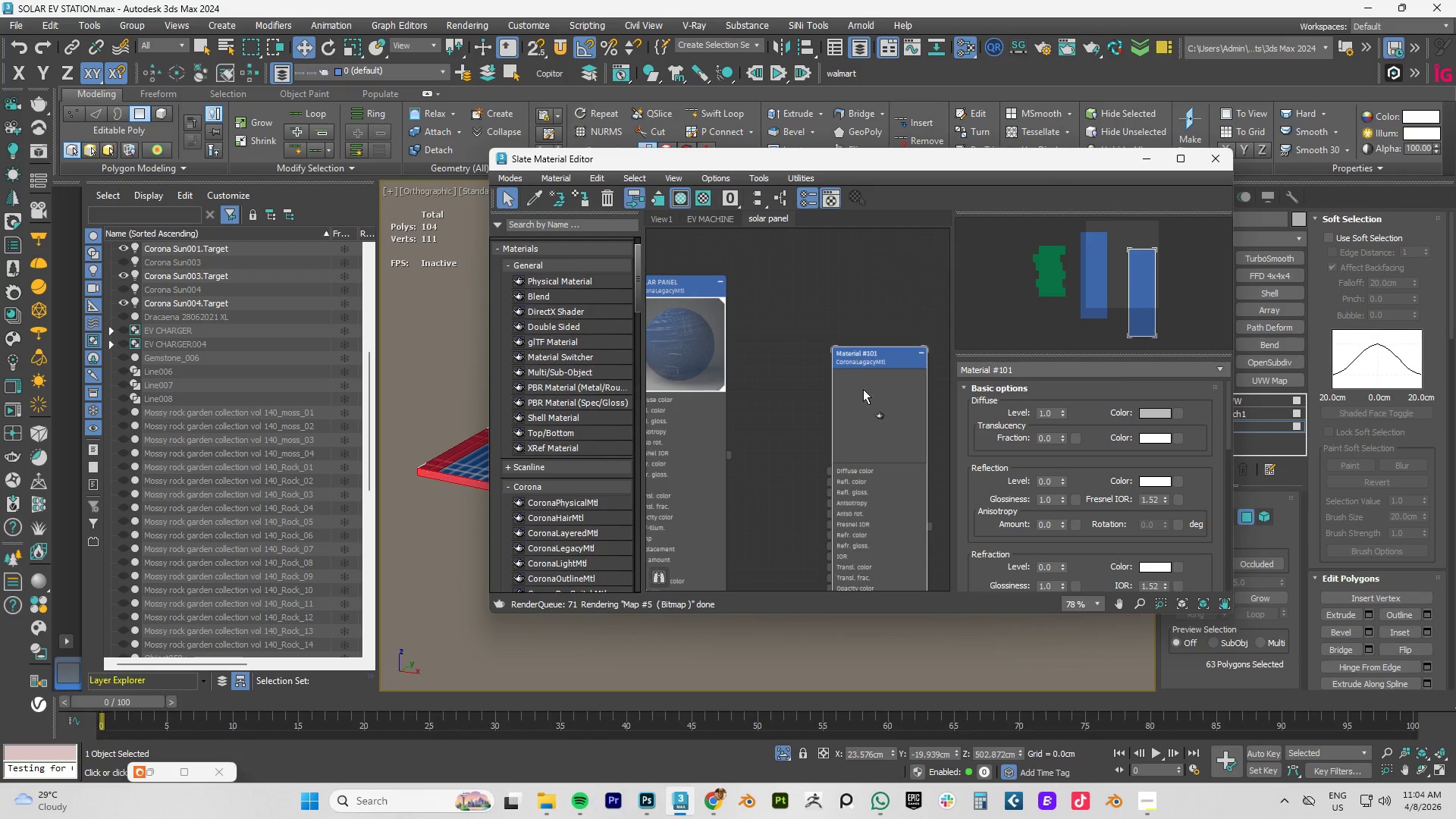 
right_click([863, 391])
 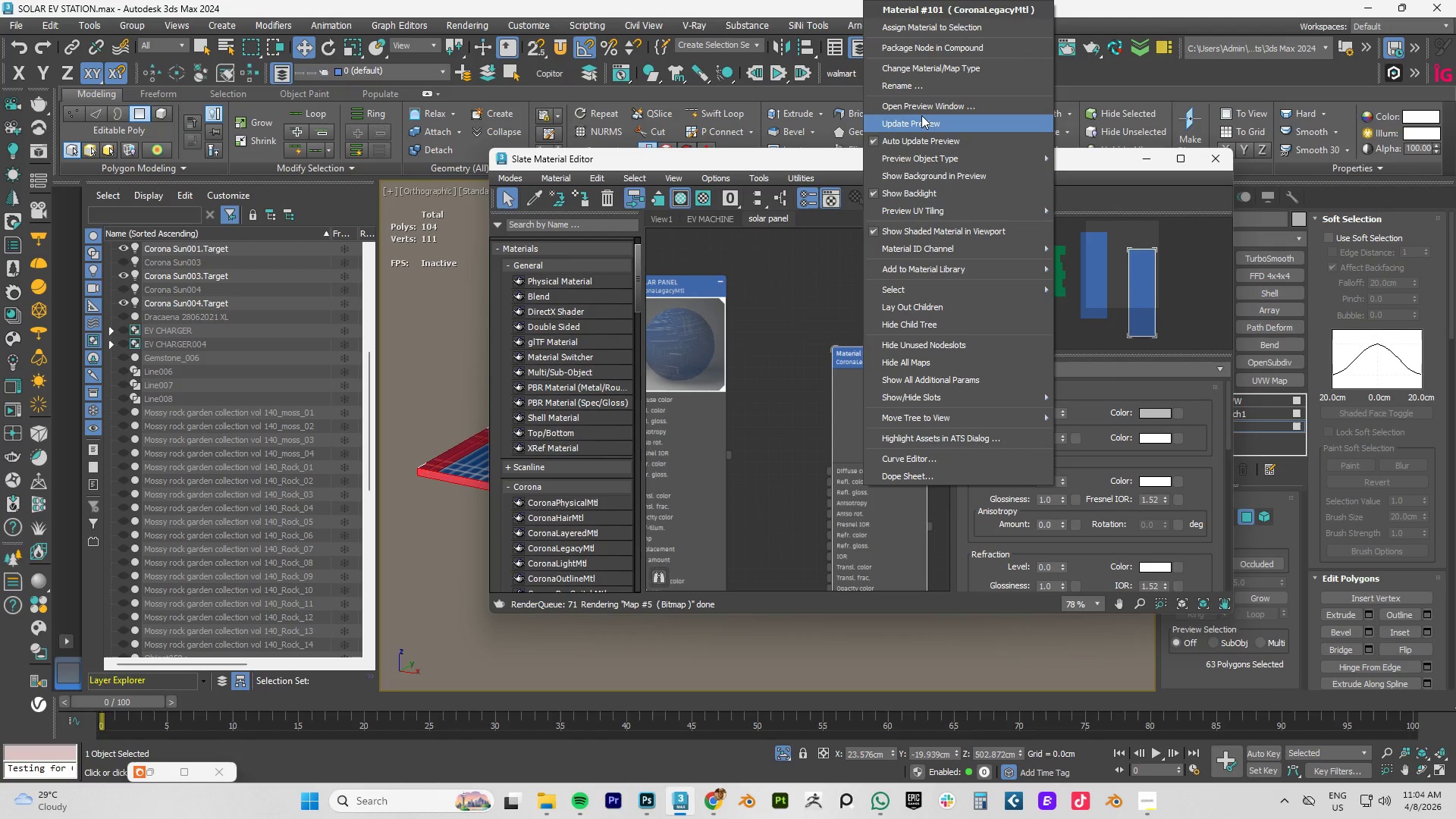 
left_click([918, 121])
 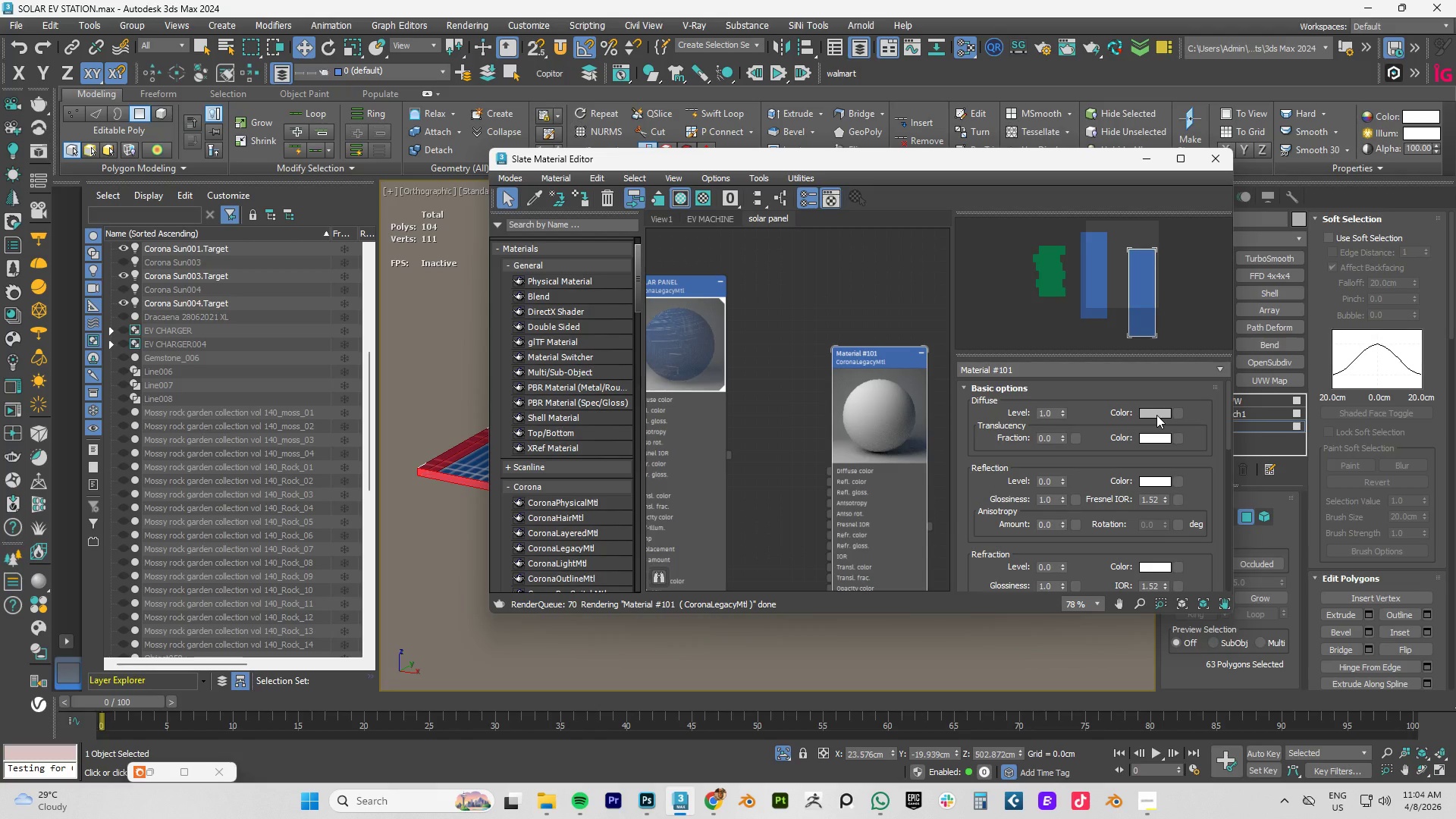 
left_click([1157, 414])
 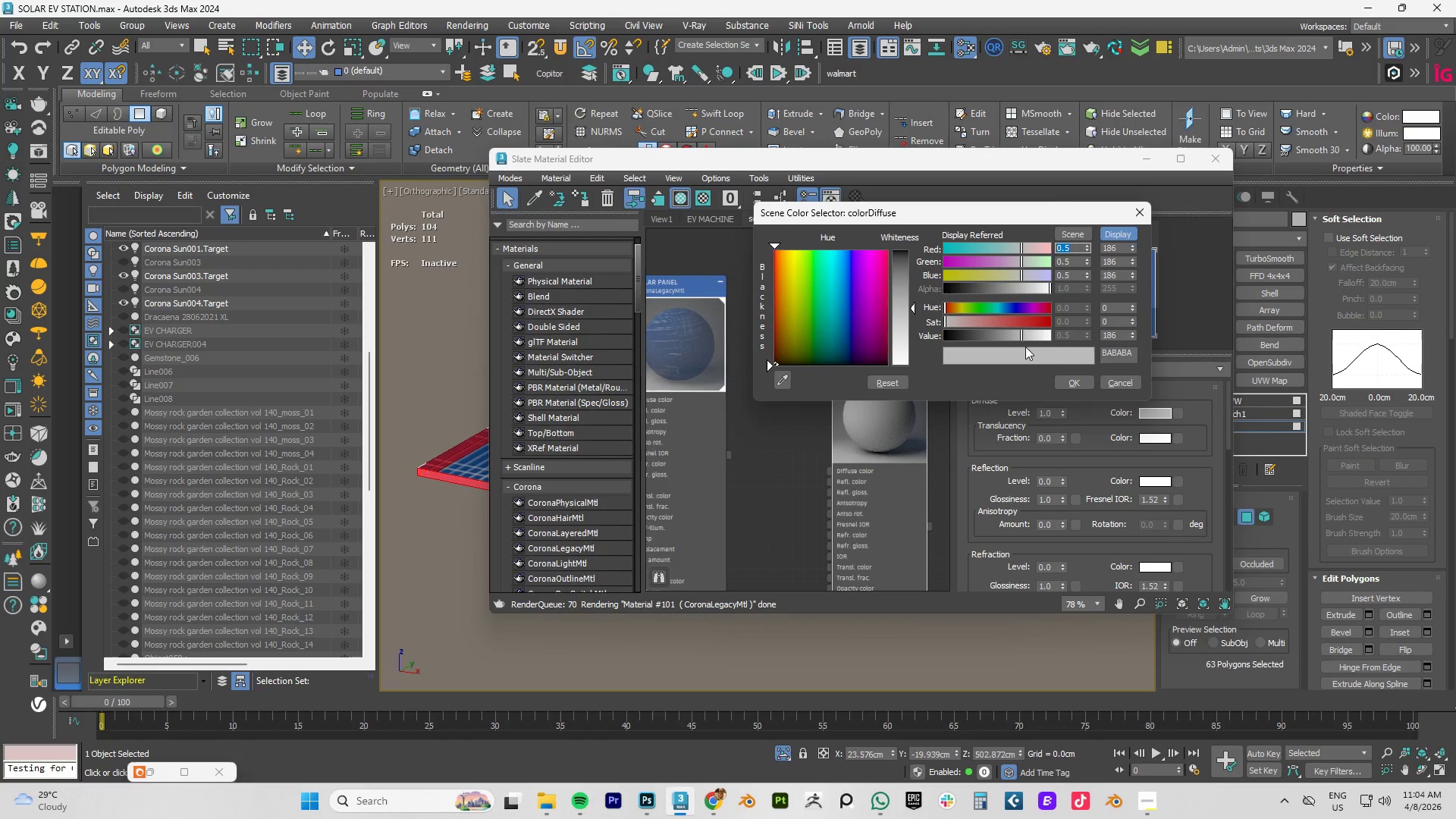 
left_click_drag(start_coordinate=[1022, 336], to_coordinate=[1031, 336])
 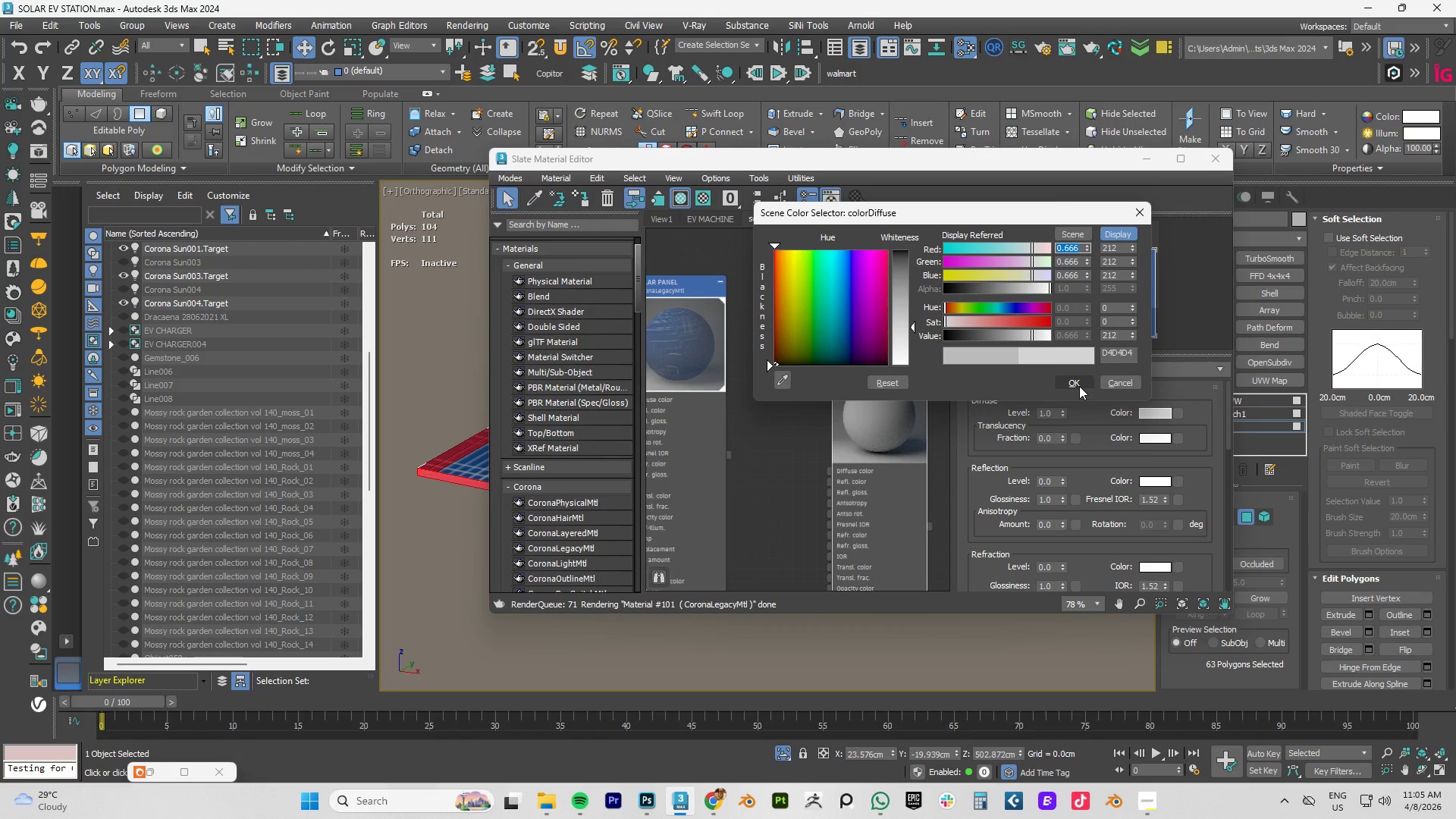 
left_click([1079, 384])
 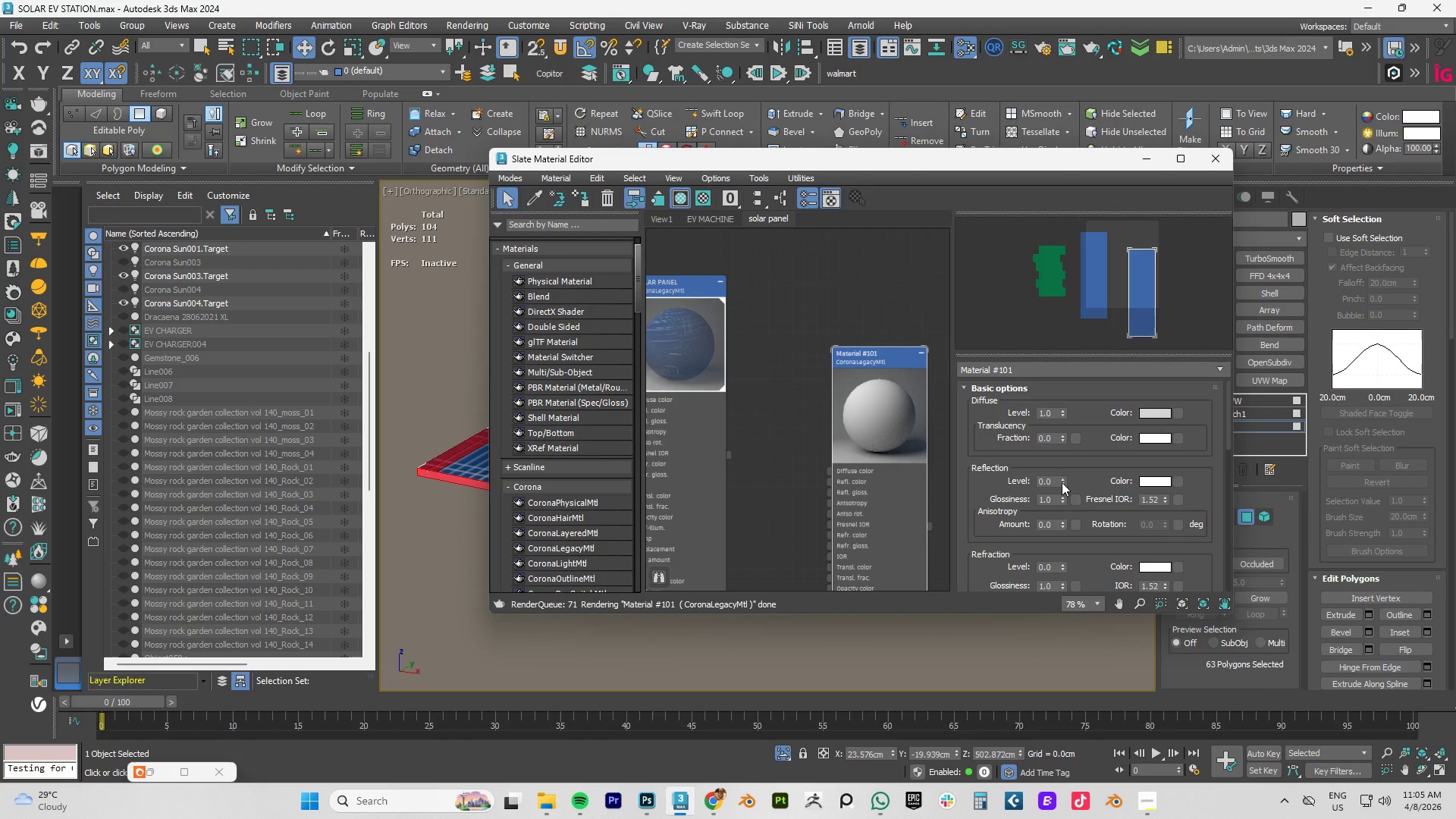 
left_click_drag(start_coordinate=[1062, 482], to_coordinate=[1068, 428])
 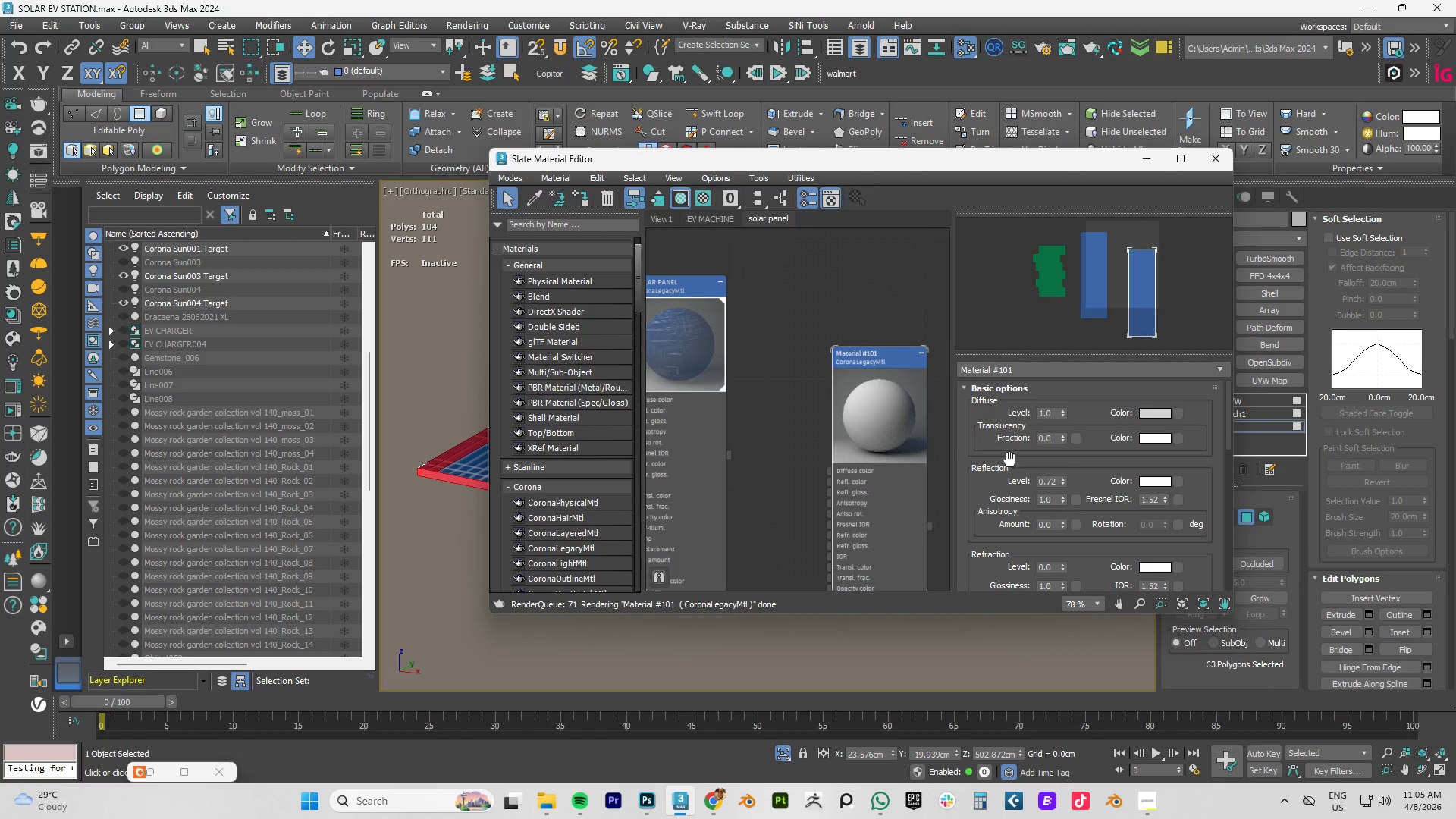 
right_click([908, 419])
 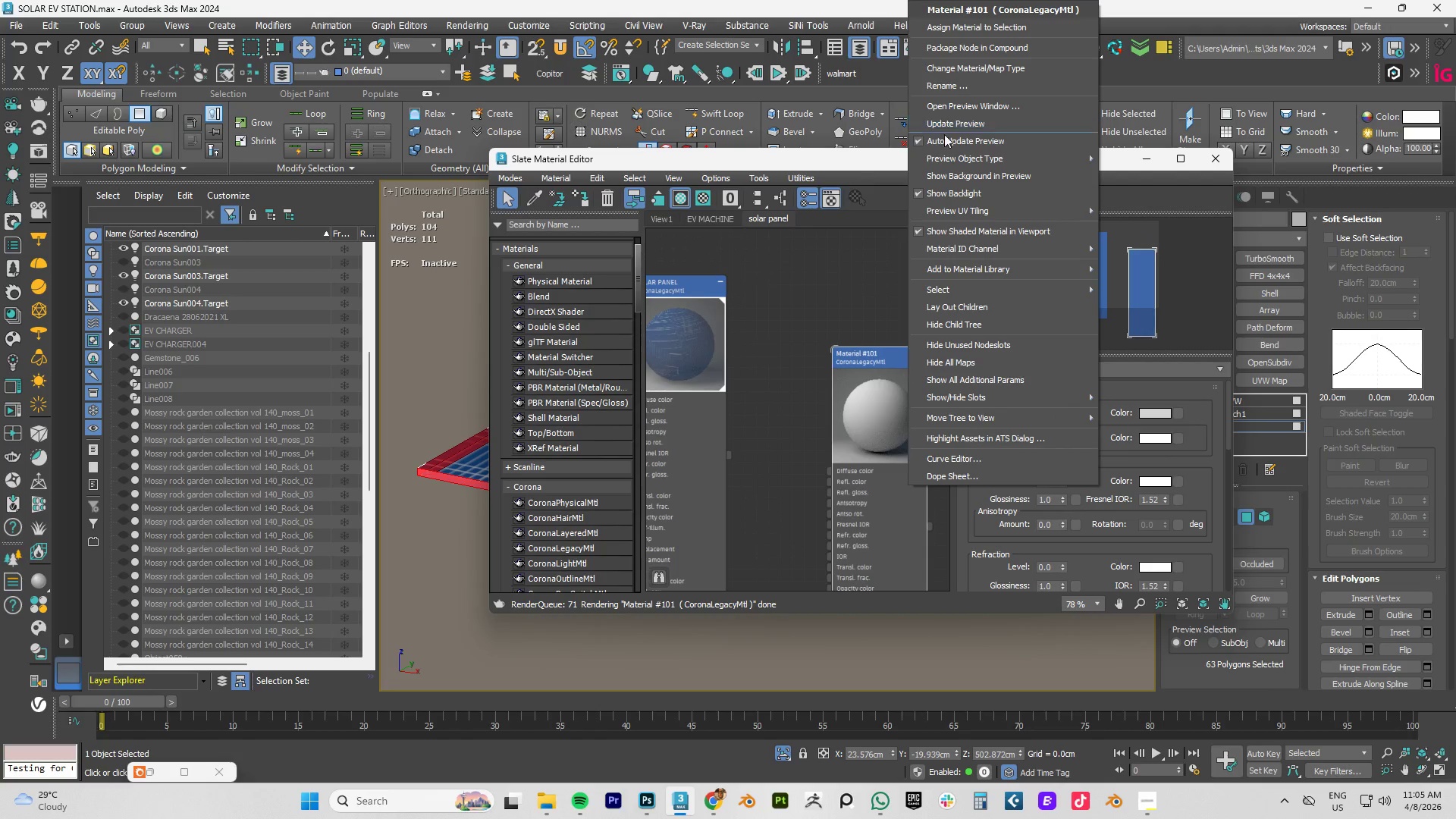 
left_click([952, 124])
 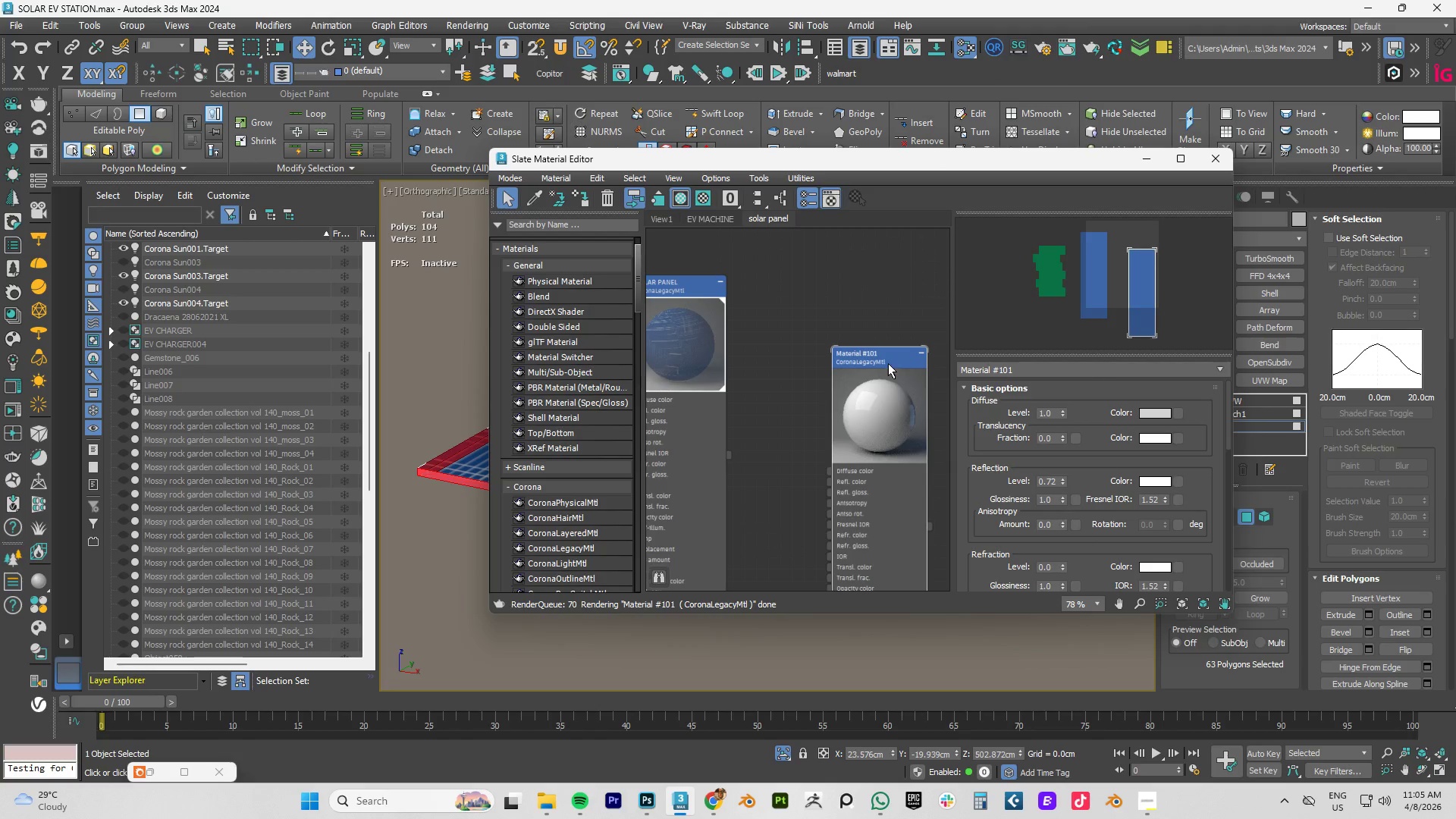 
scroll: coordinate [886, 384], scroll_direction: up, amount: 3.0
 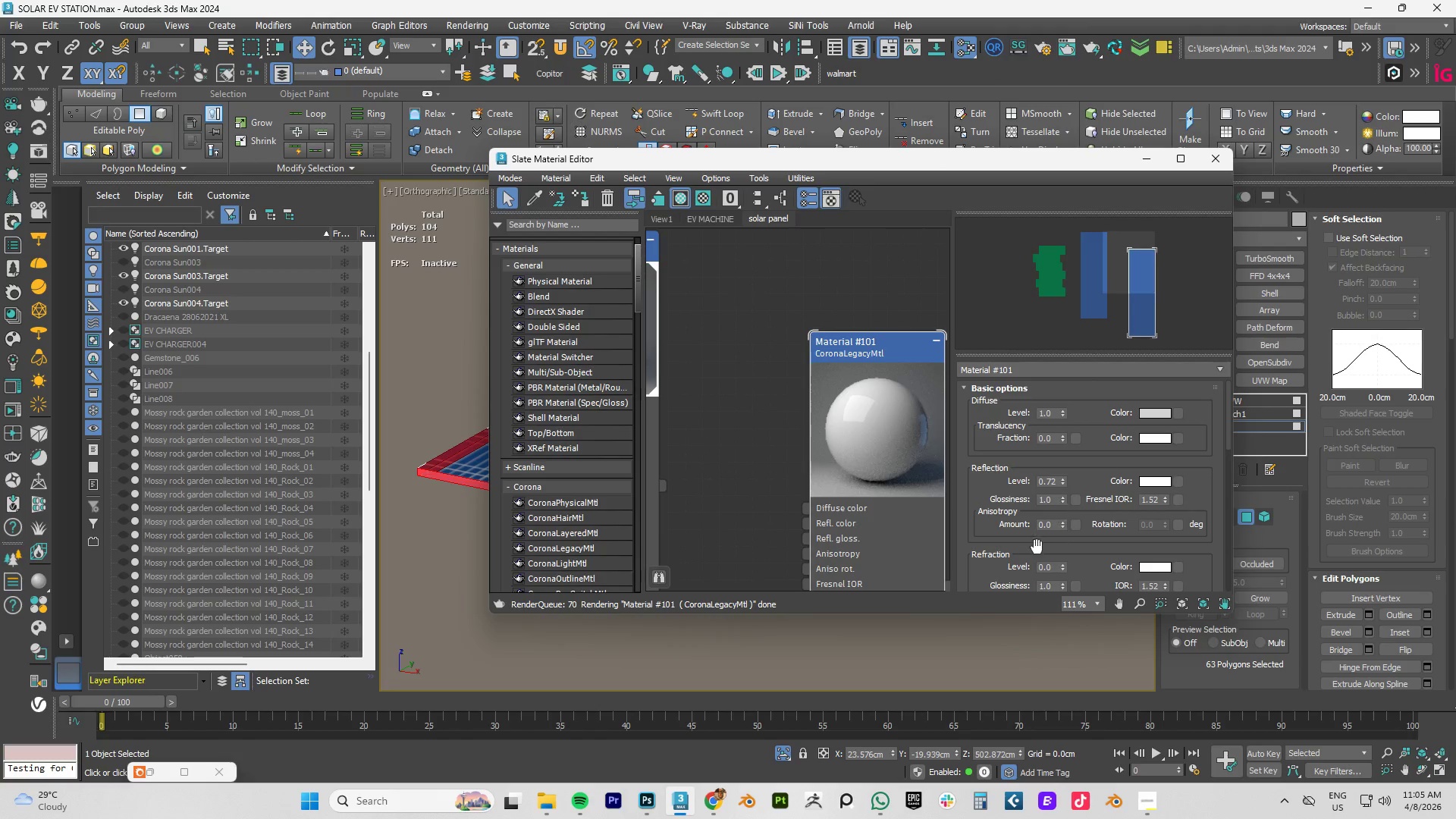 
scroll: coordinate [994, 548], scroll_direction: down, amount: 3.0
 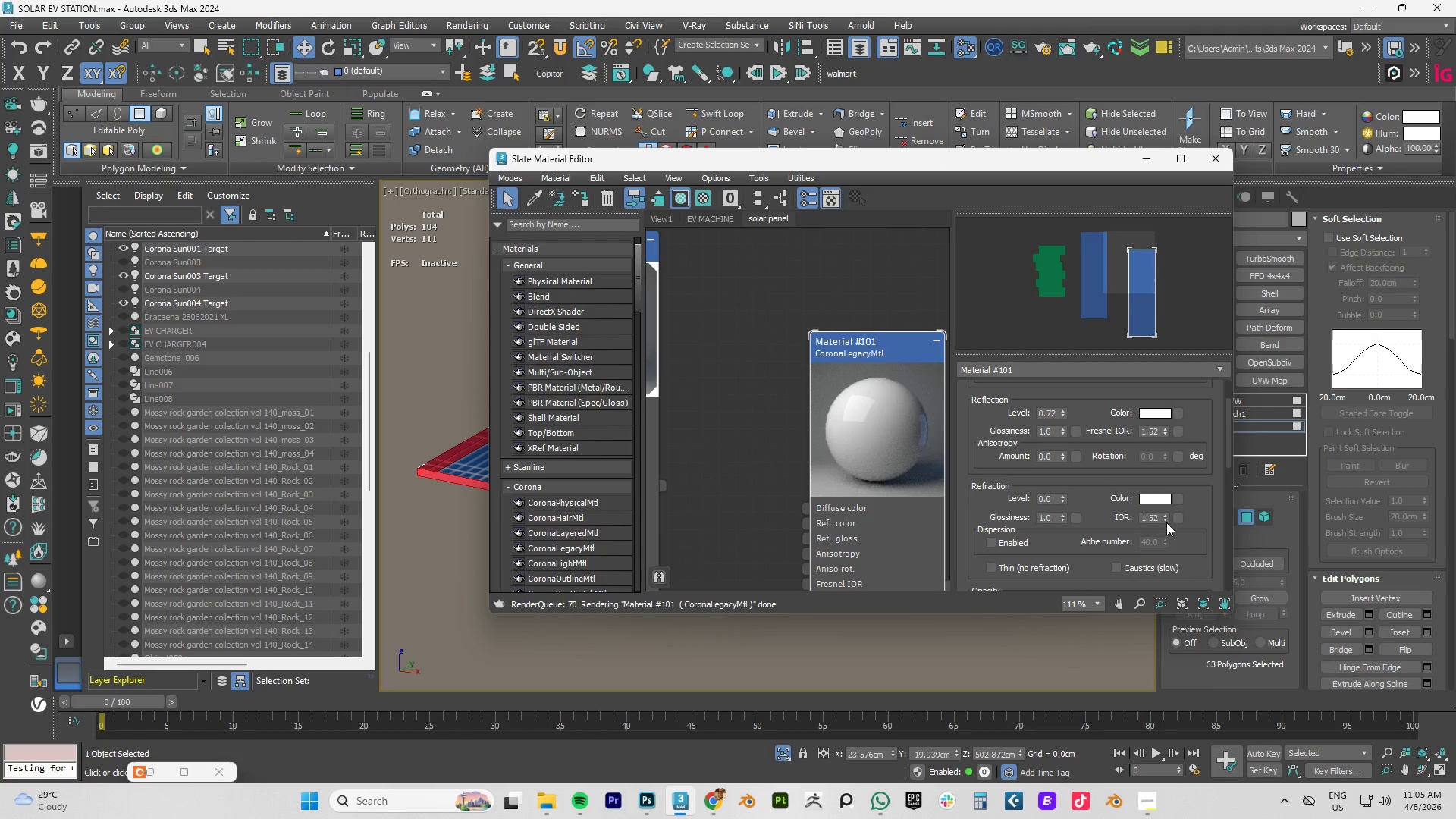 
left_click_drag(start_coordinate=[1163, 519], to_coordinate=[1166, 442])
 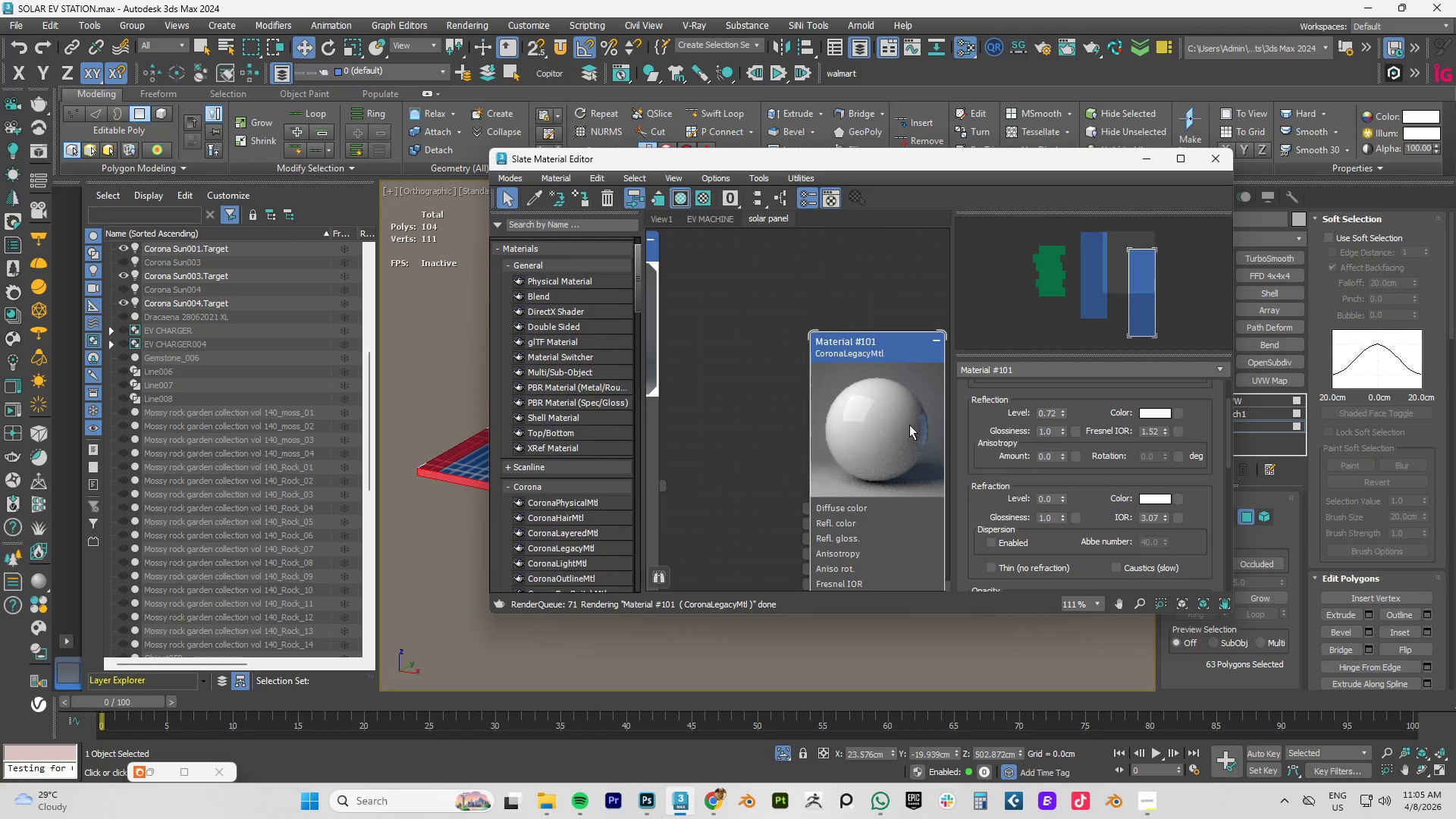 
right_click([901, 422])
 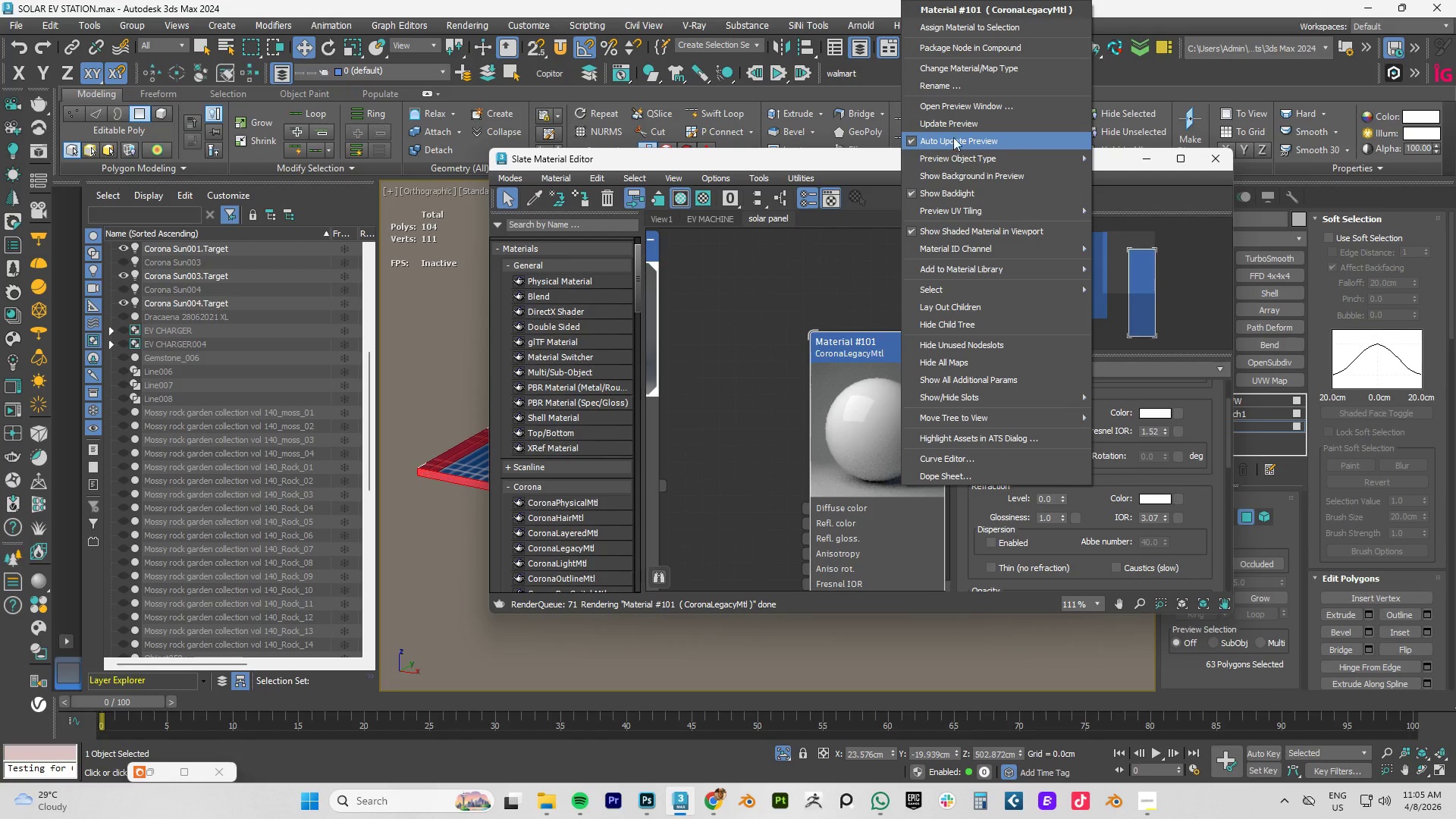 
left_click([953, 125])
 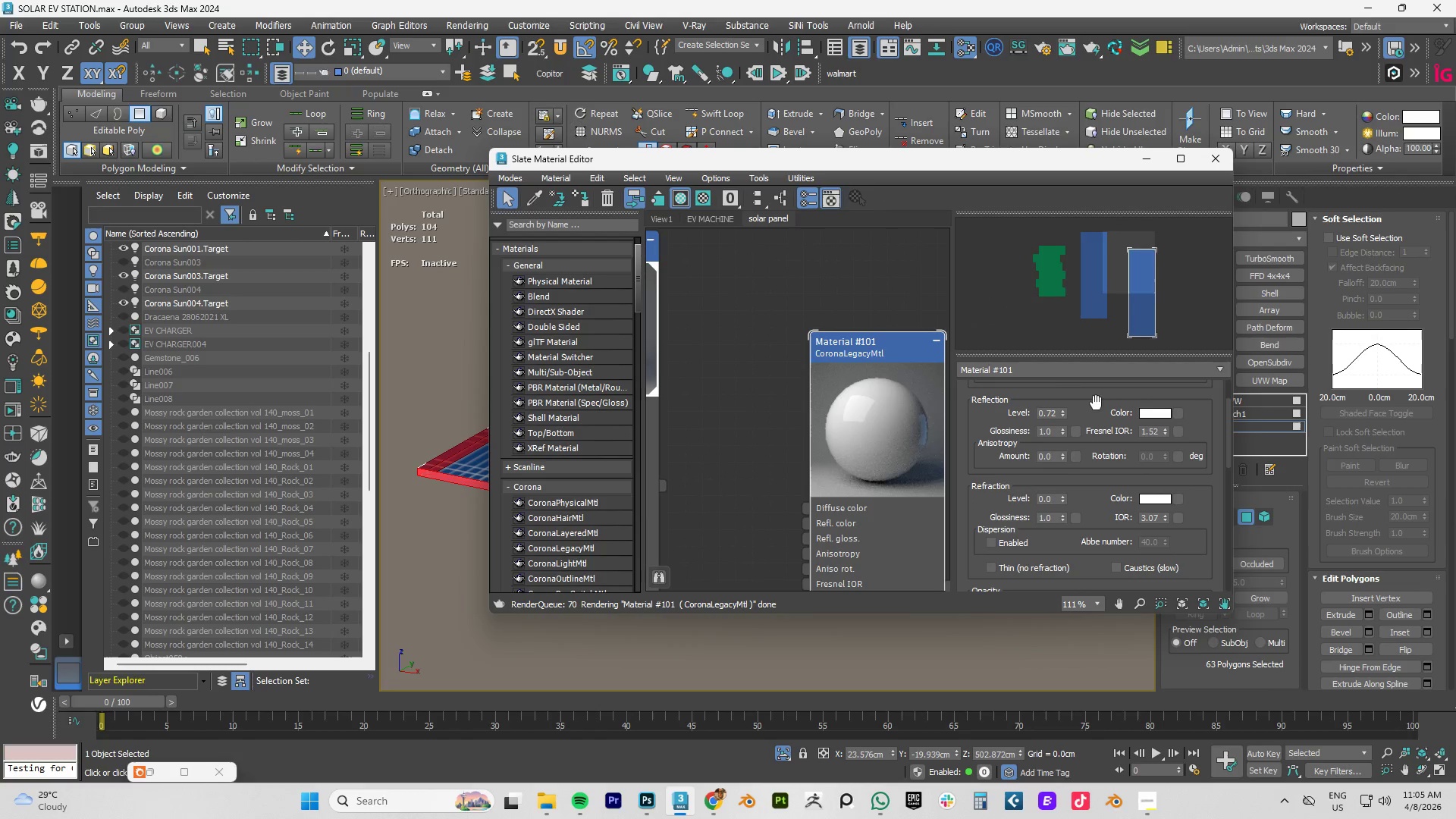 
scroll: coordinate [1111, 474], scroll_direction: up, amount: 8.0
 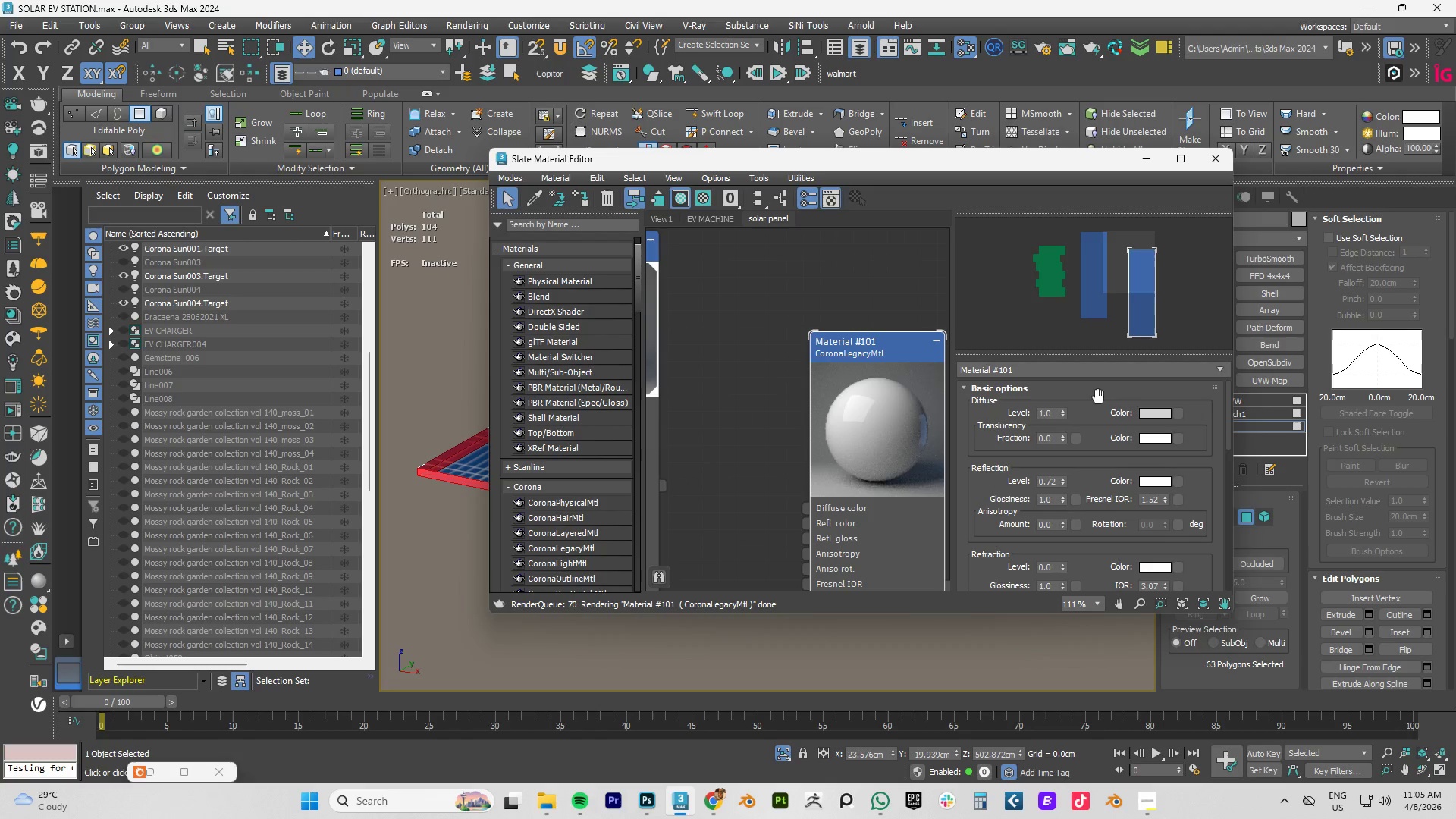 
scroll: coordinate [1202, 431], scroll_direction: down, amount: 1.0
 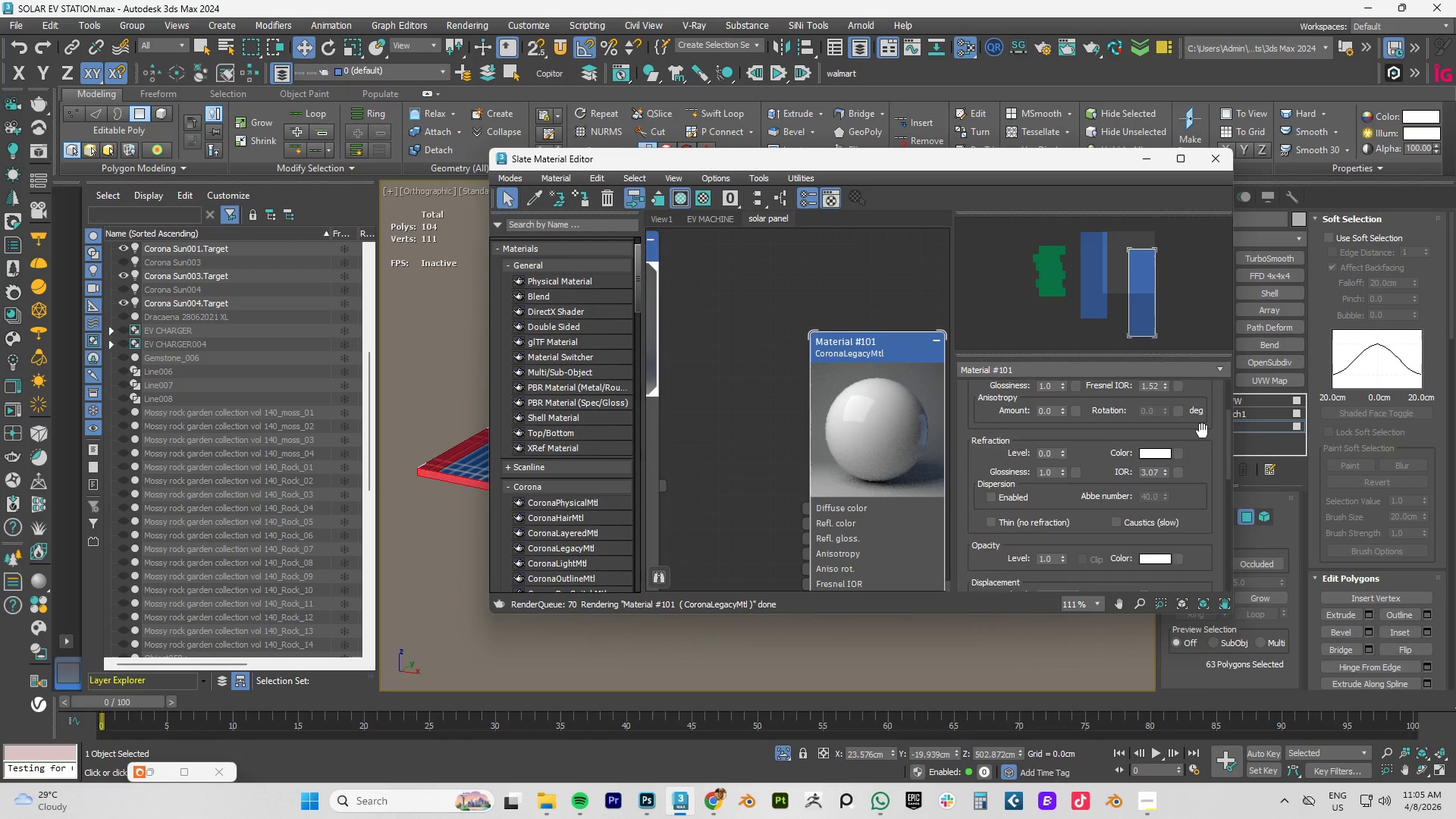 
scroll: coordinate [1202, 431], scroll_direction: up, amount: 10.0
 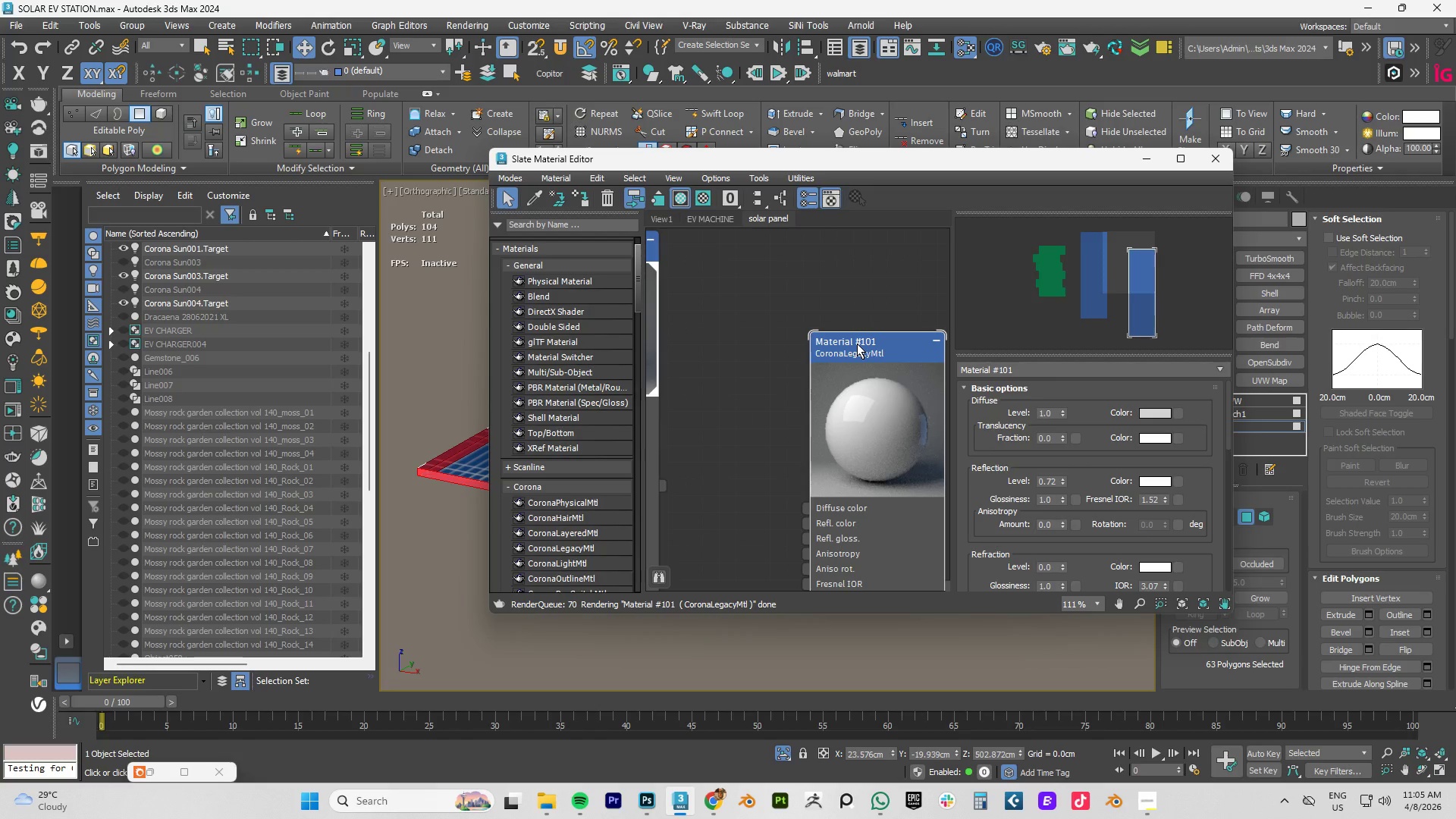 
right_click([857, 344])
 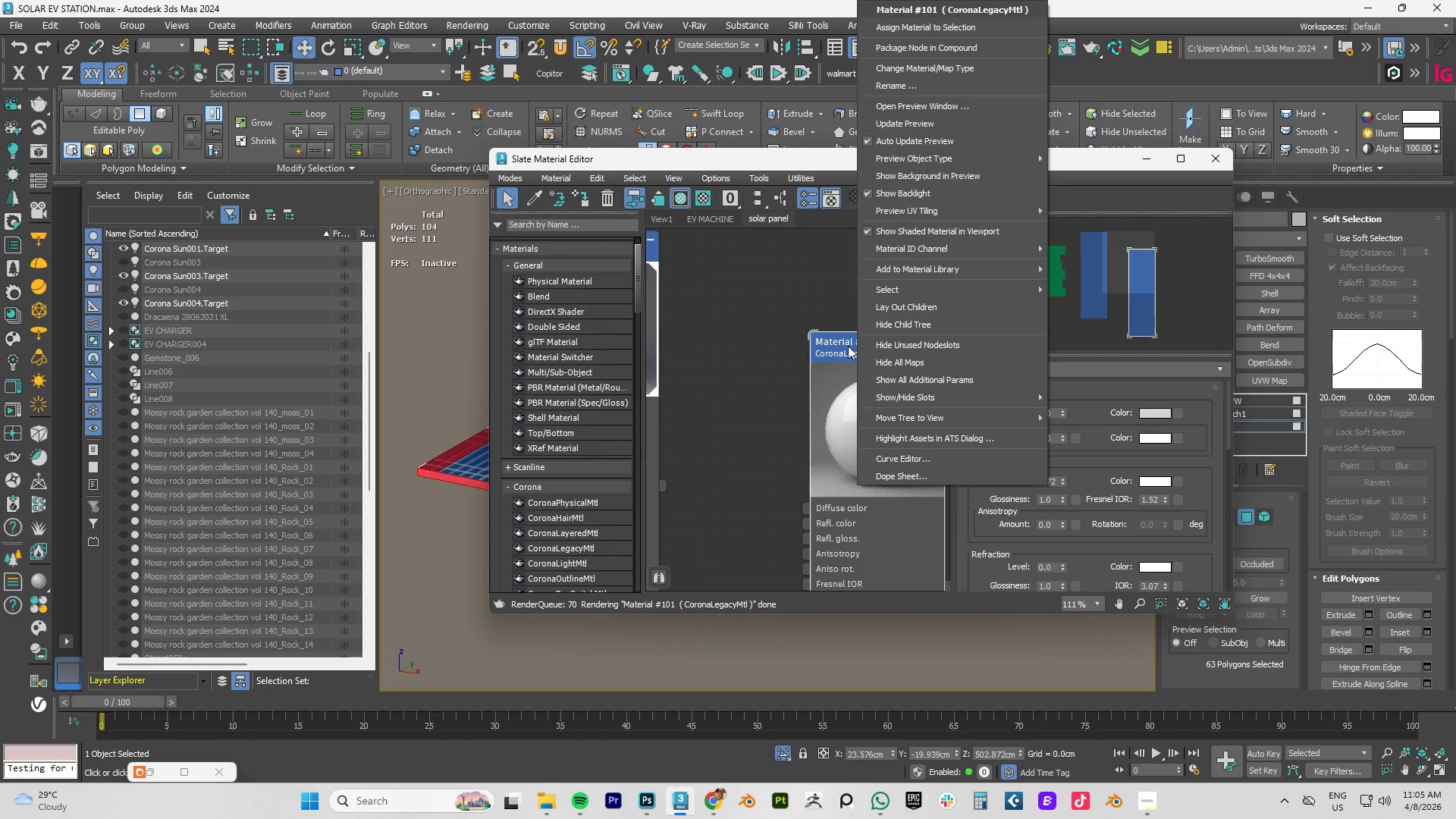 
left_click([847, 347])
 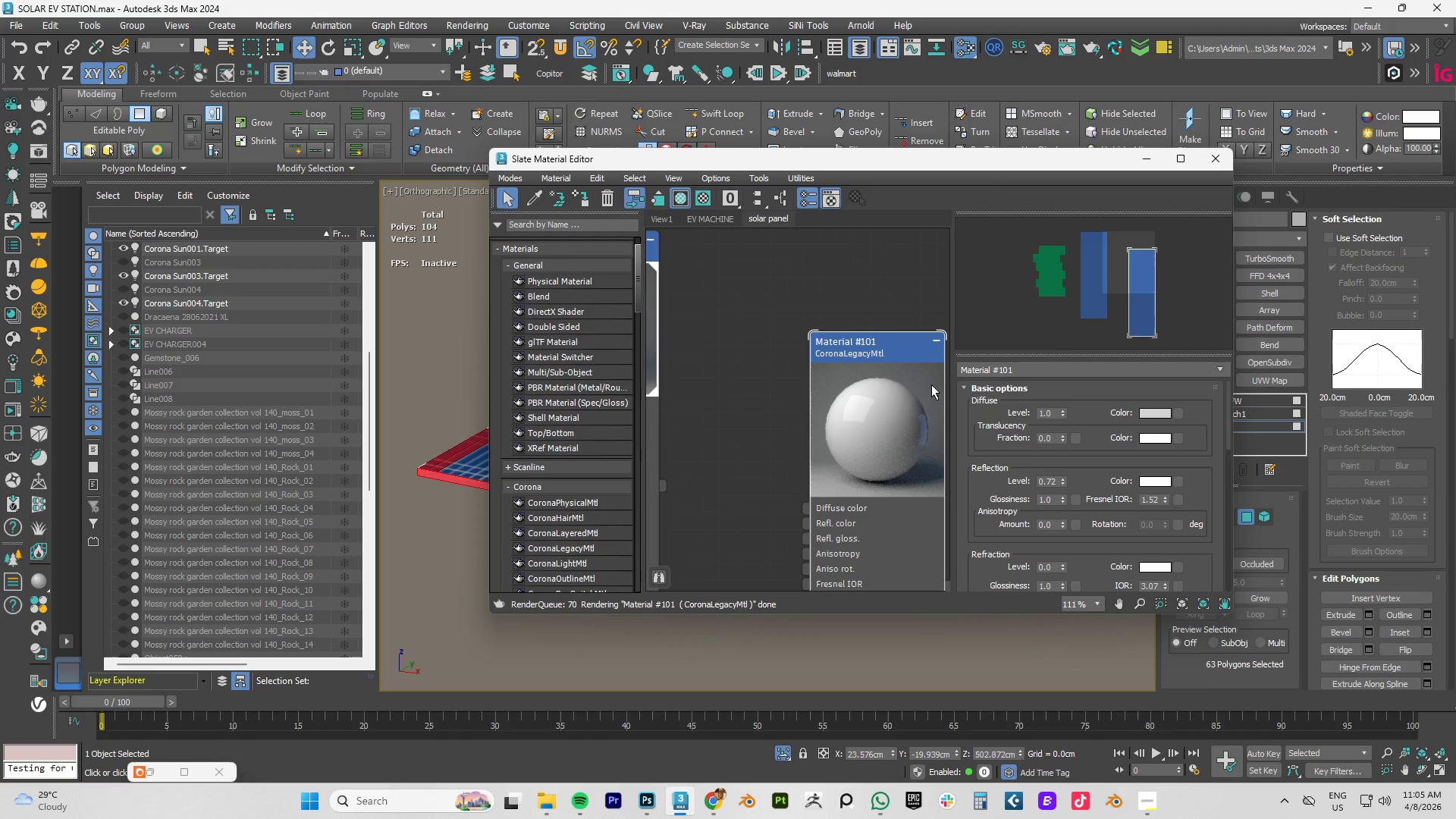 
right_click([708, 364])
 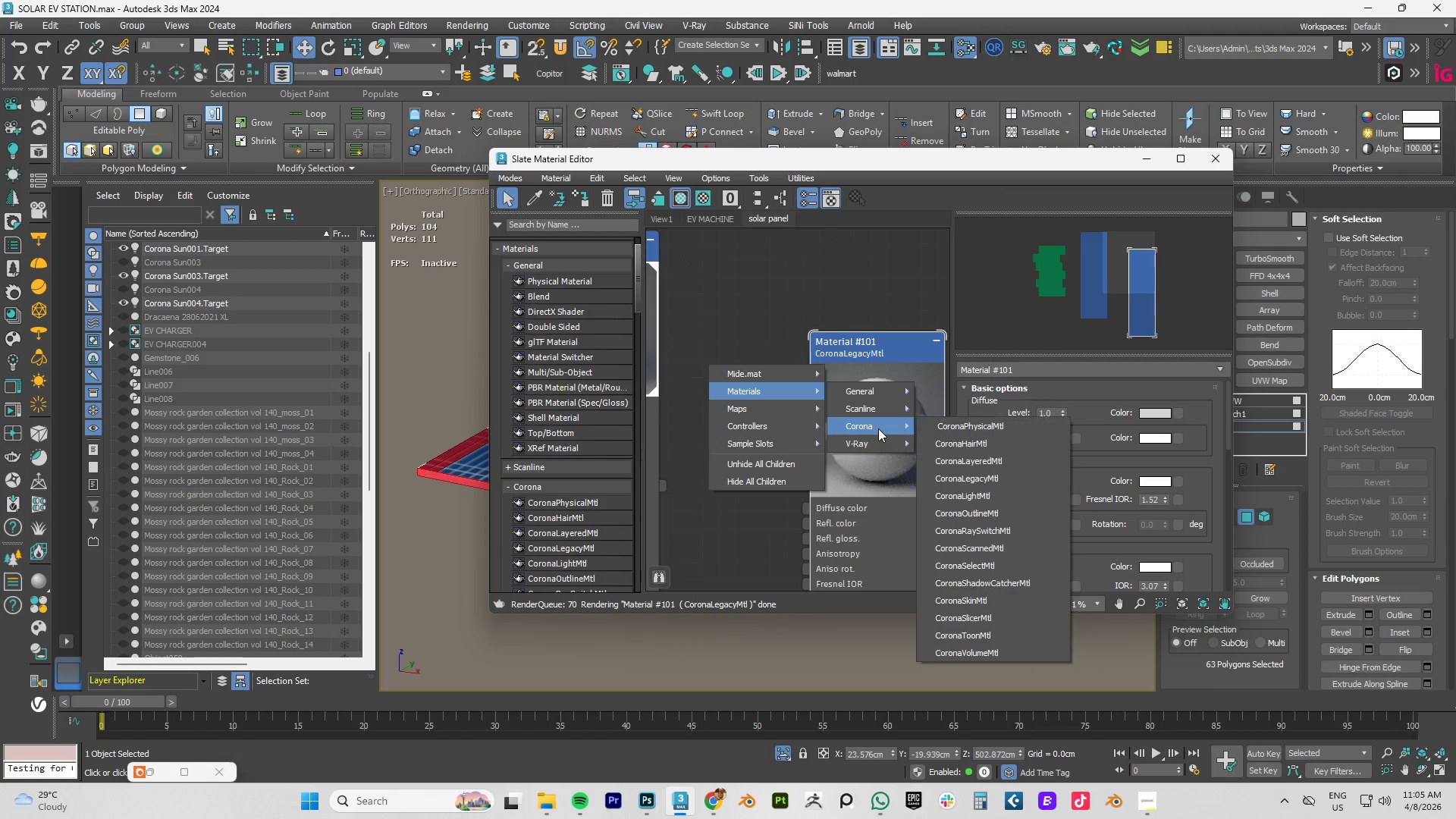 
left_click([986, 430])
 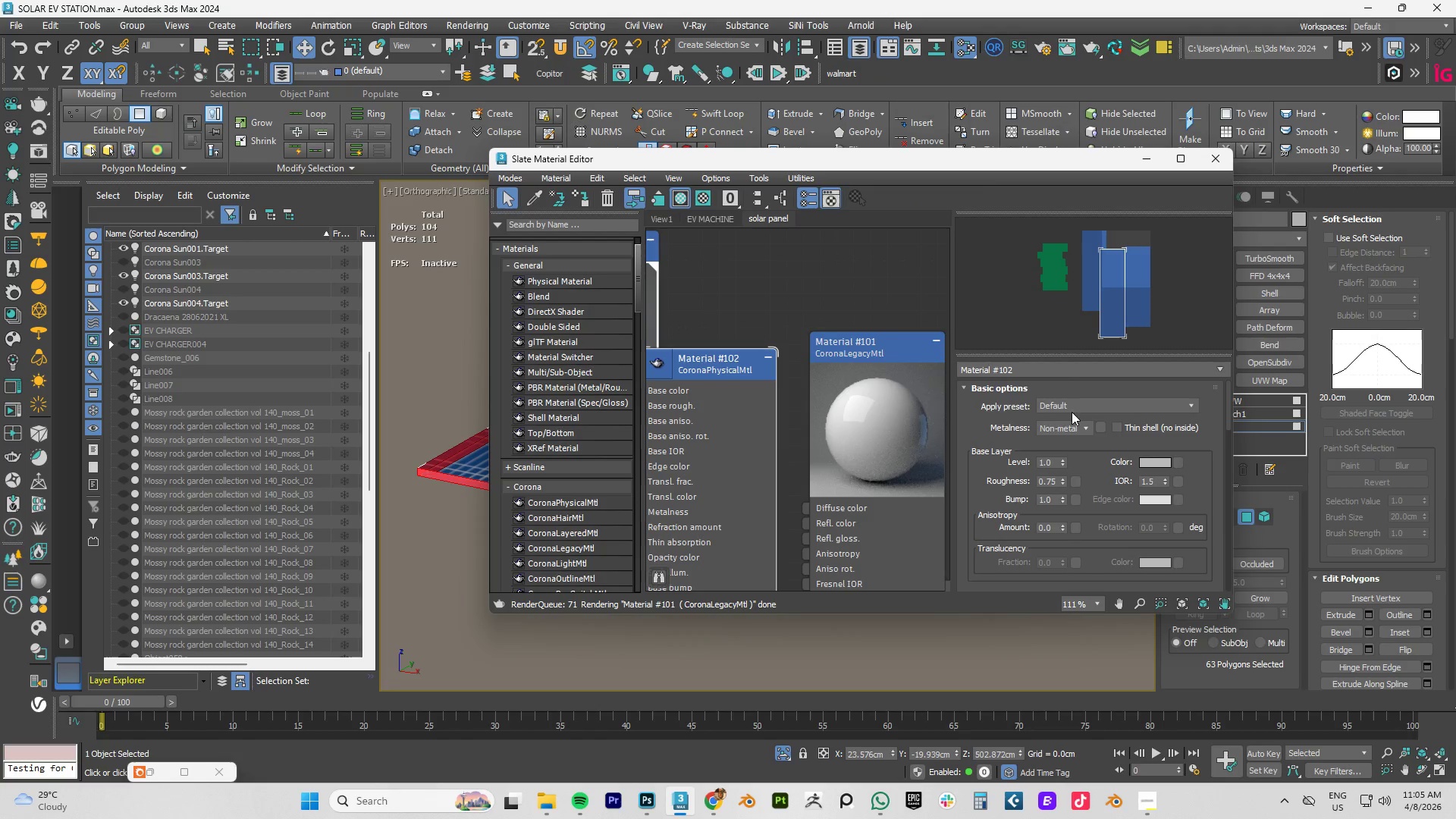 
left_click([880, 349])
 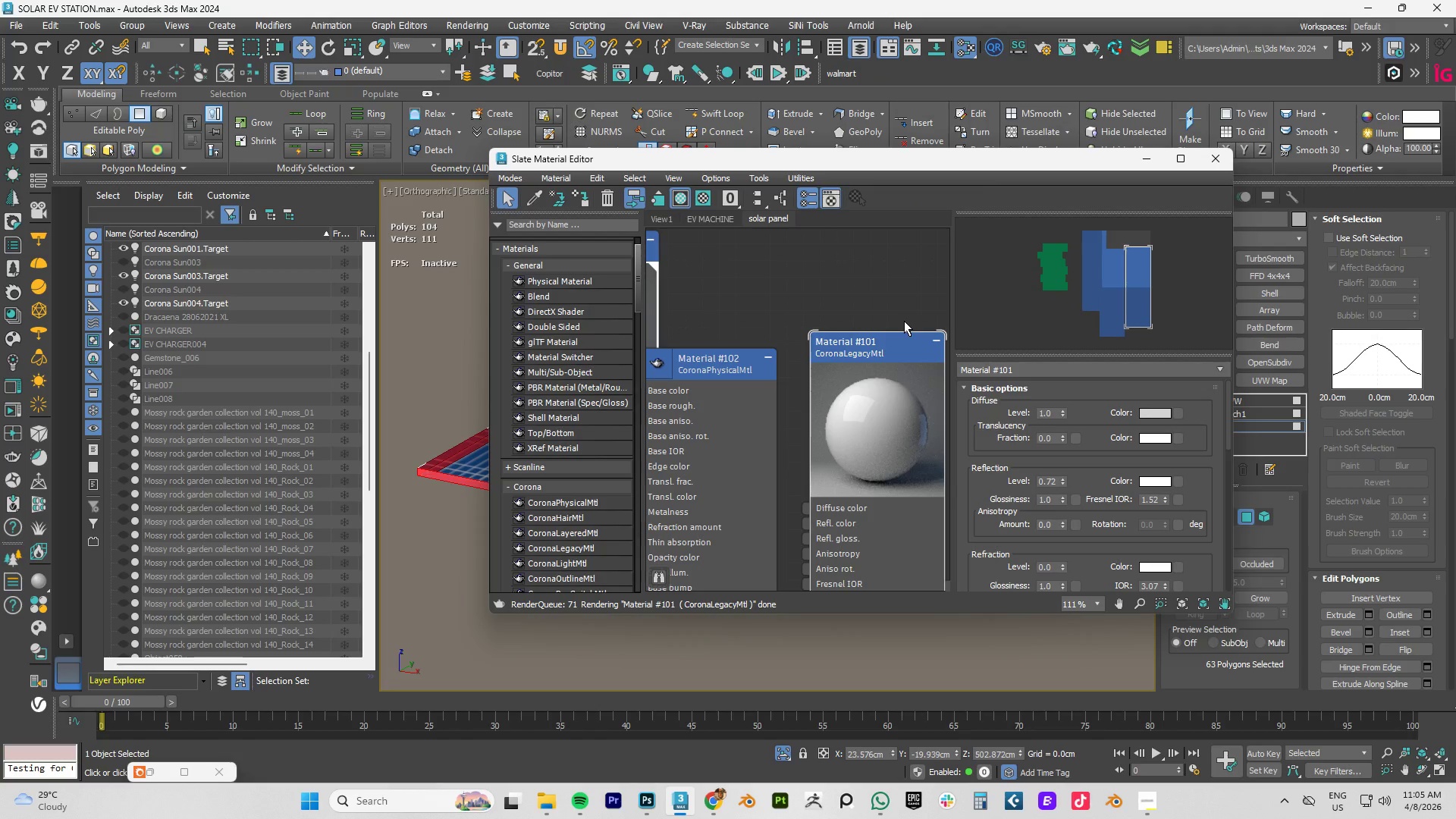 
key(Delete)
 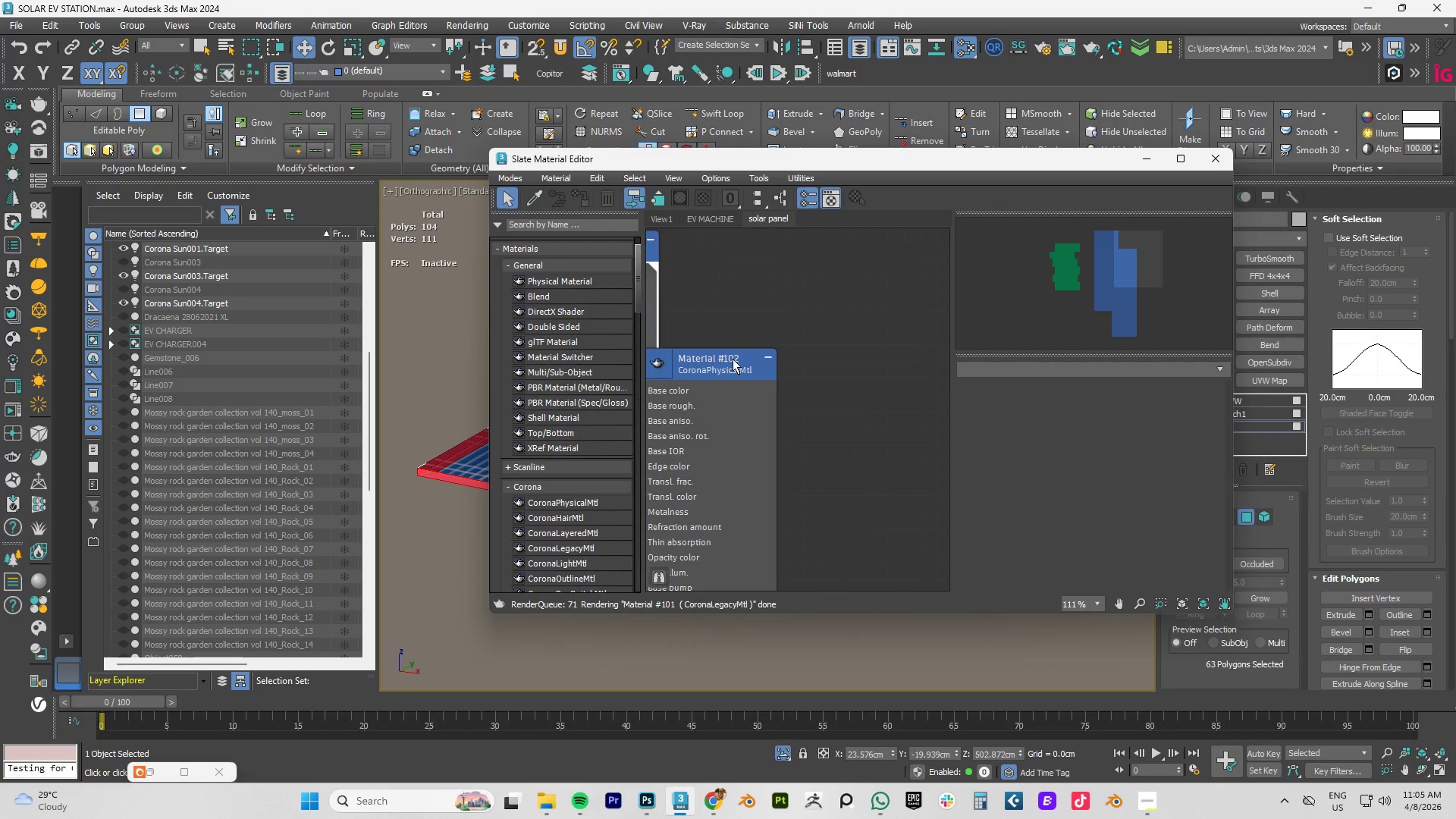 
left_click_drag(start_coordinate=[725, 362], to_coordinate=[834, 338])
 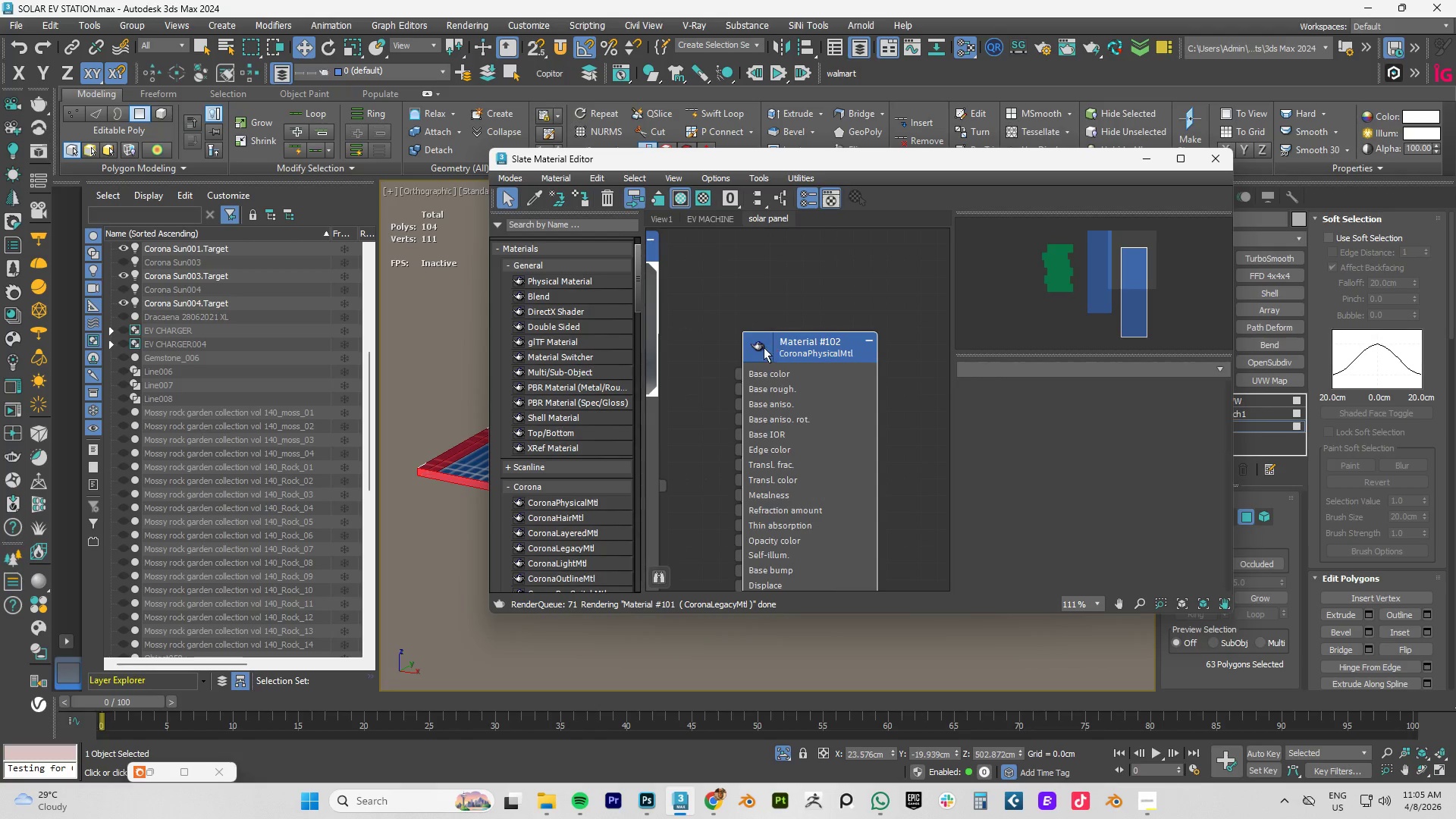 
double_click([762, 347])
 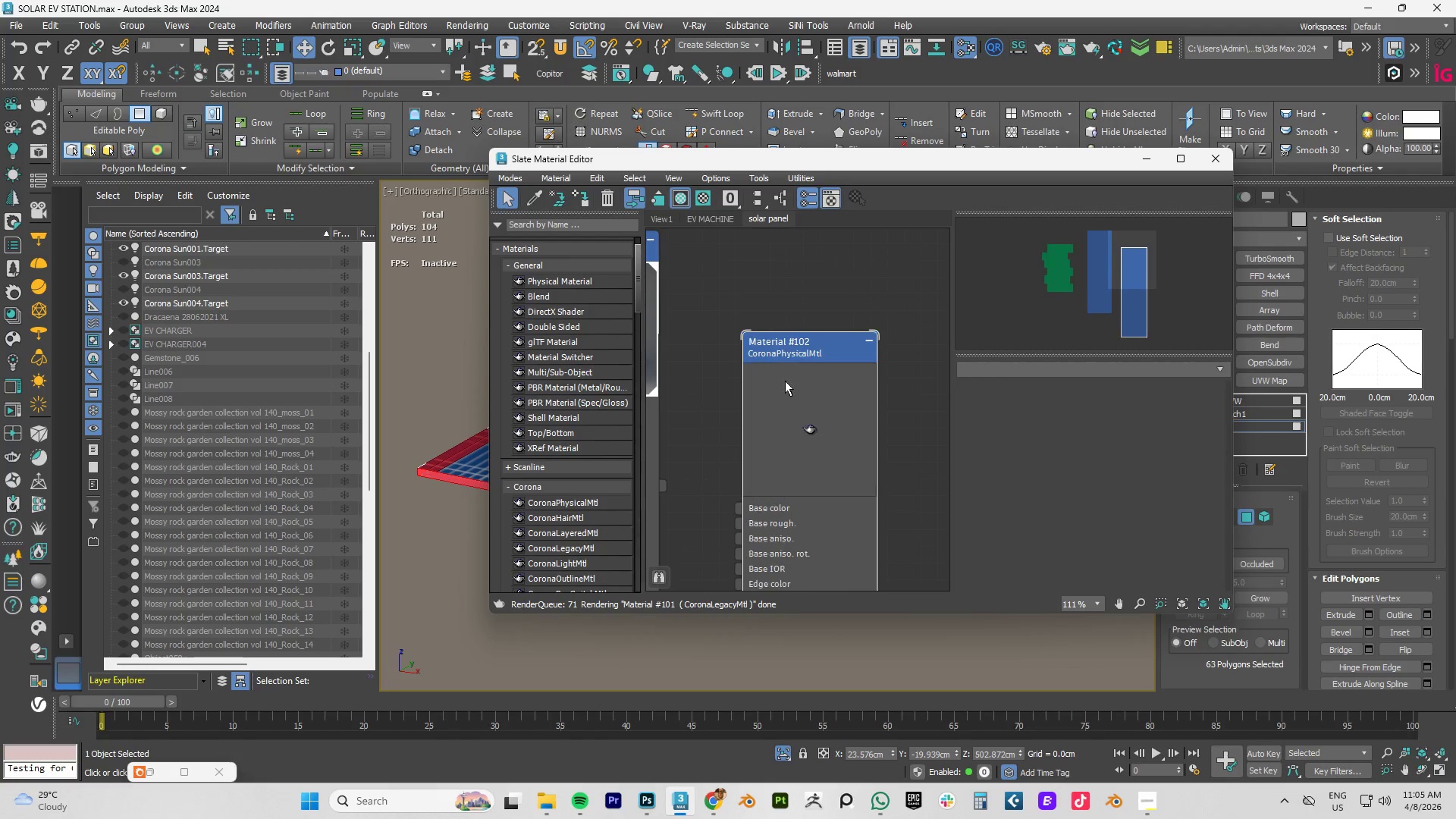 
right_click([785, 381])
 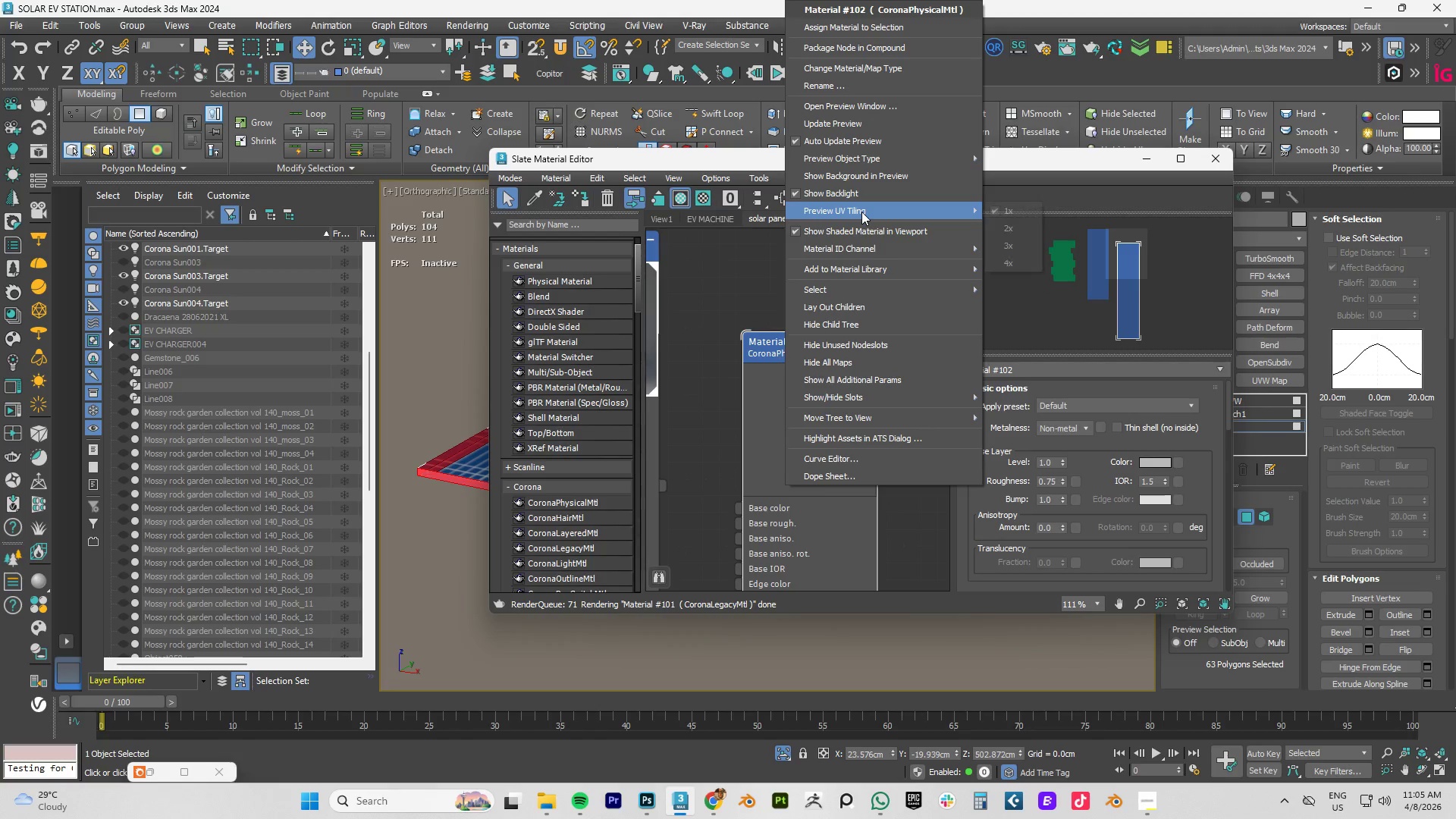 
left_click([843, 123])
 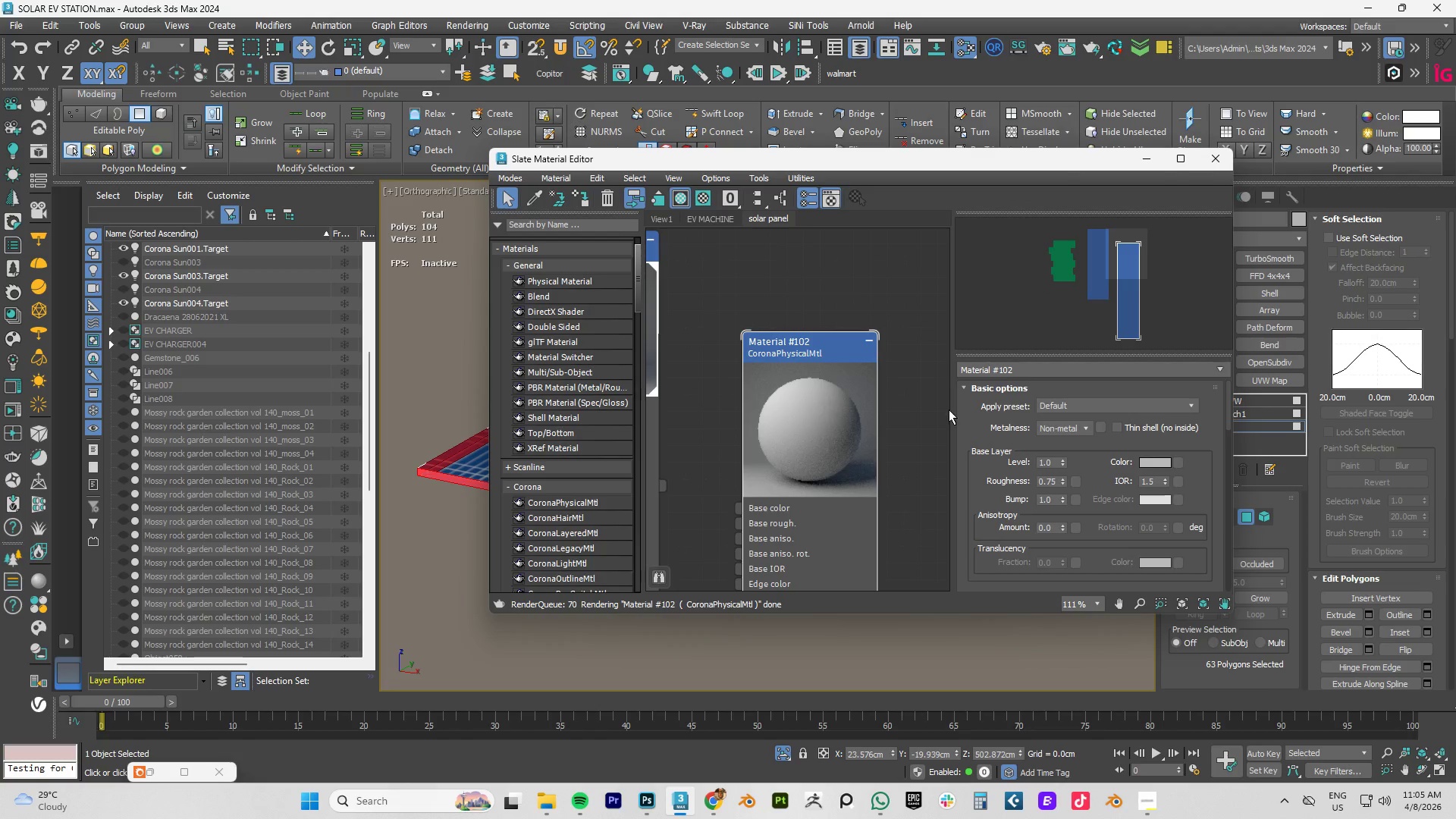 
left_click([1081, 405])
 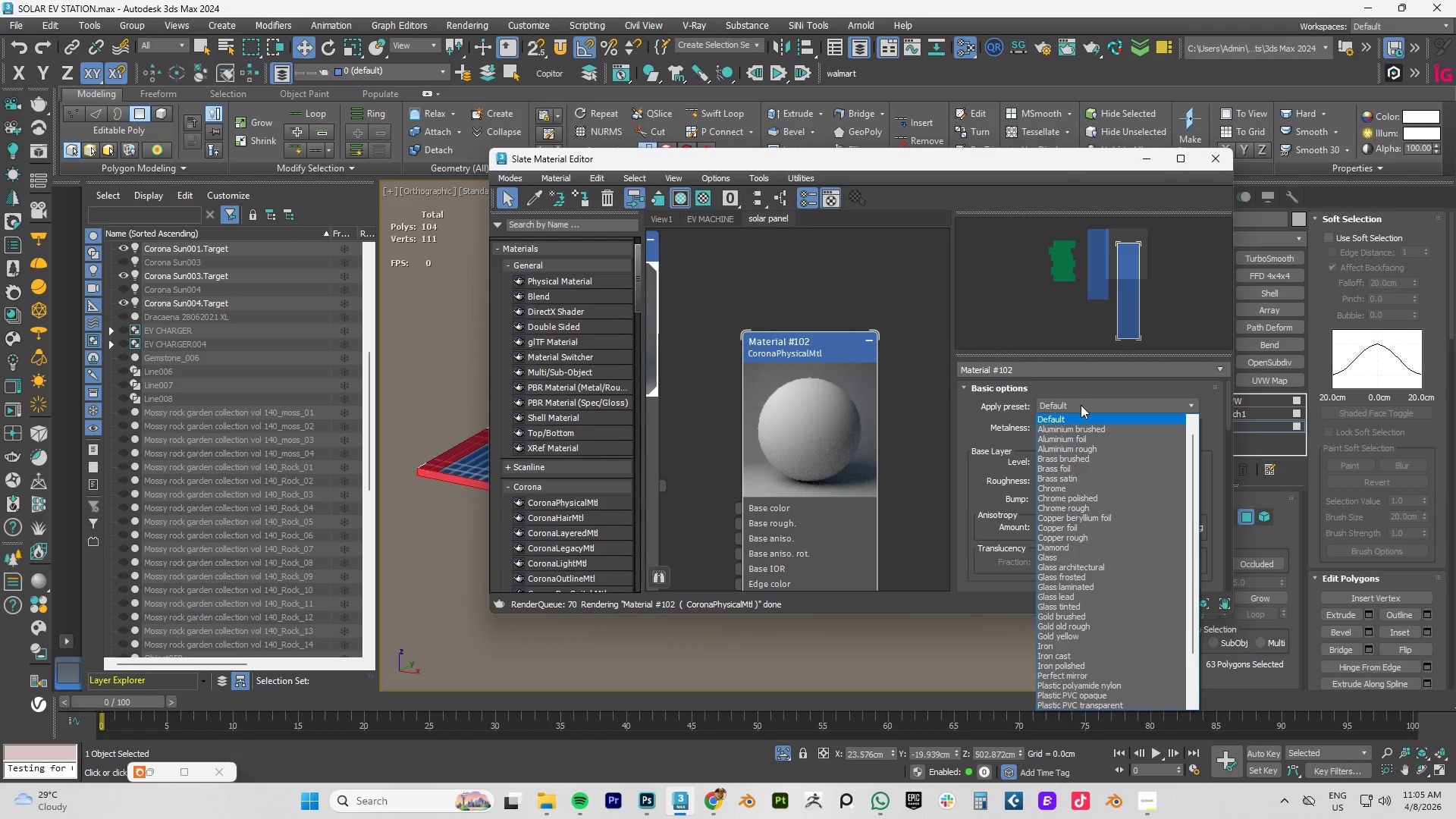 
left_click([1081, 405])
 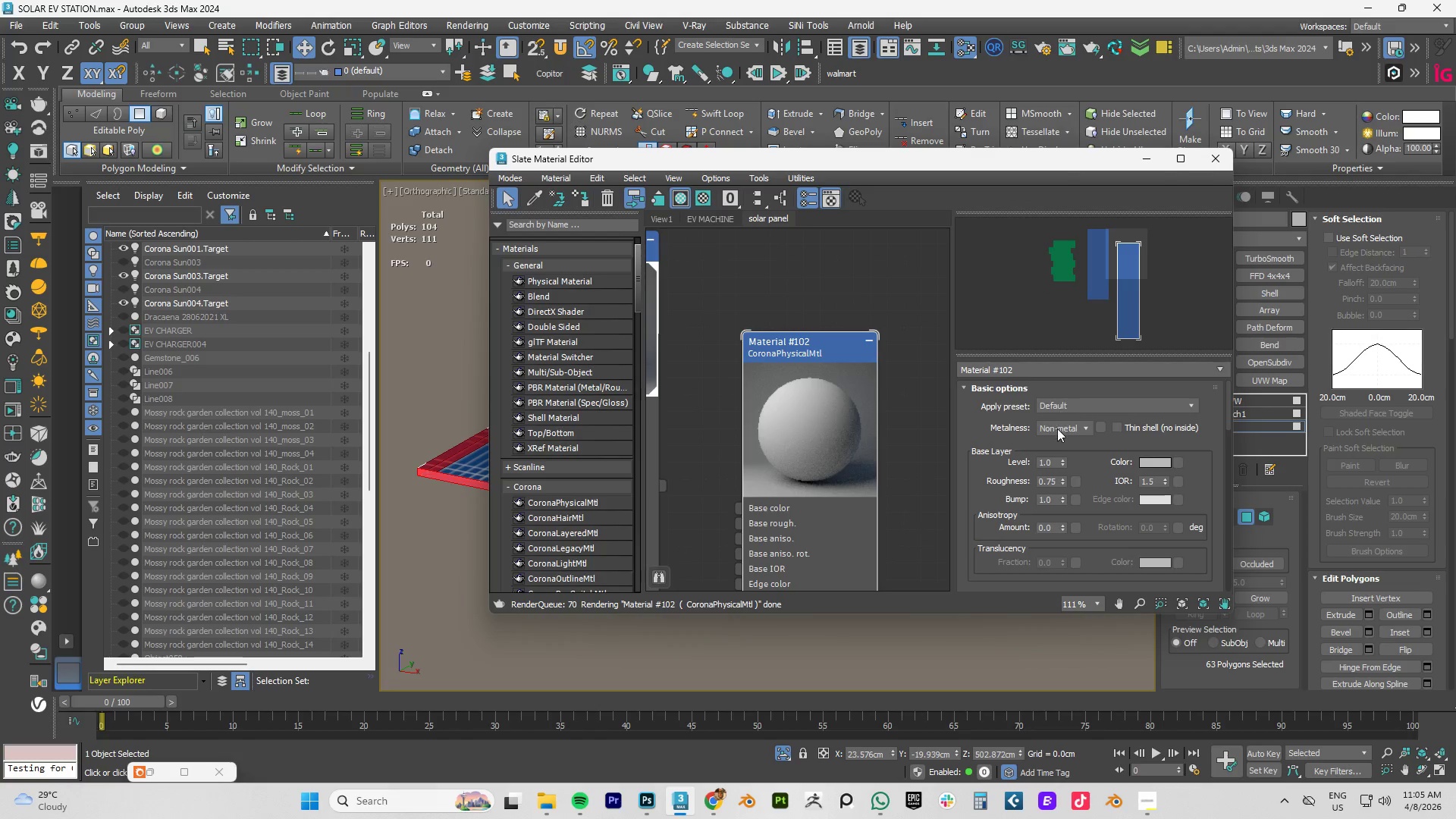 
left_click([1057, 428])
 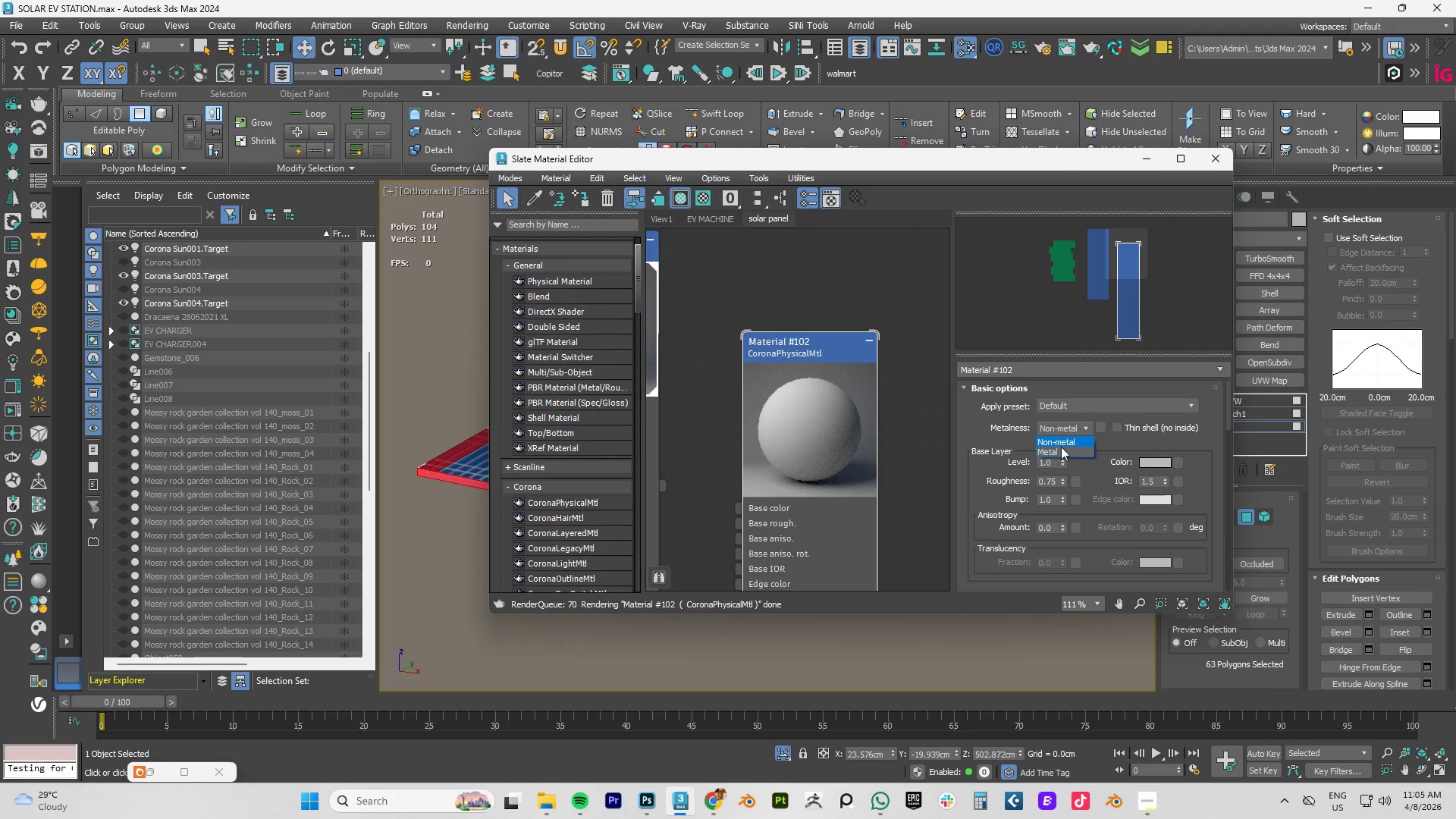 
left_click([1056, 453])
 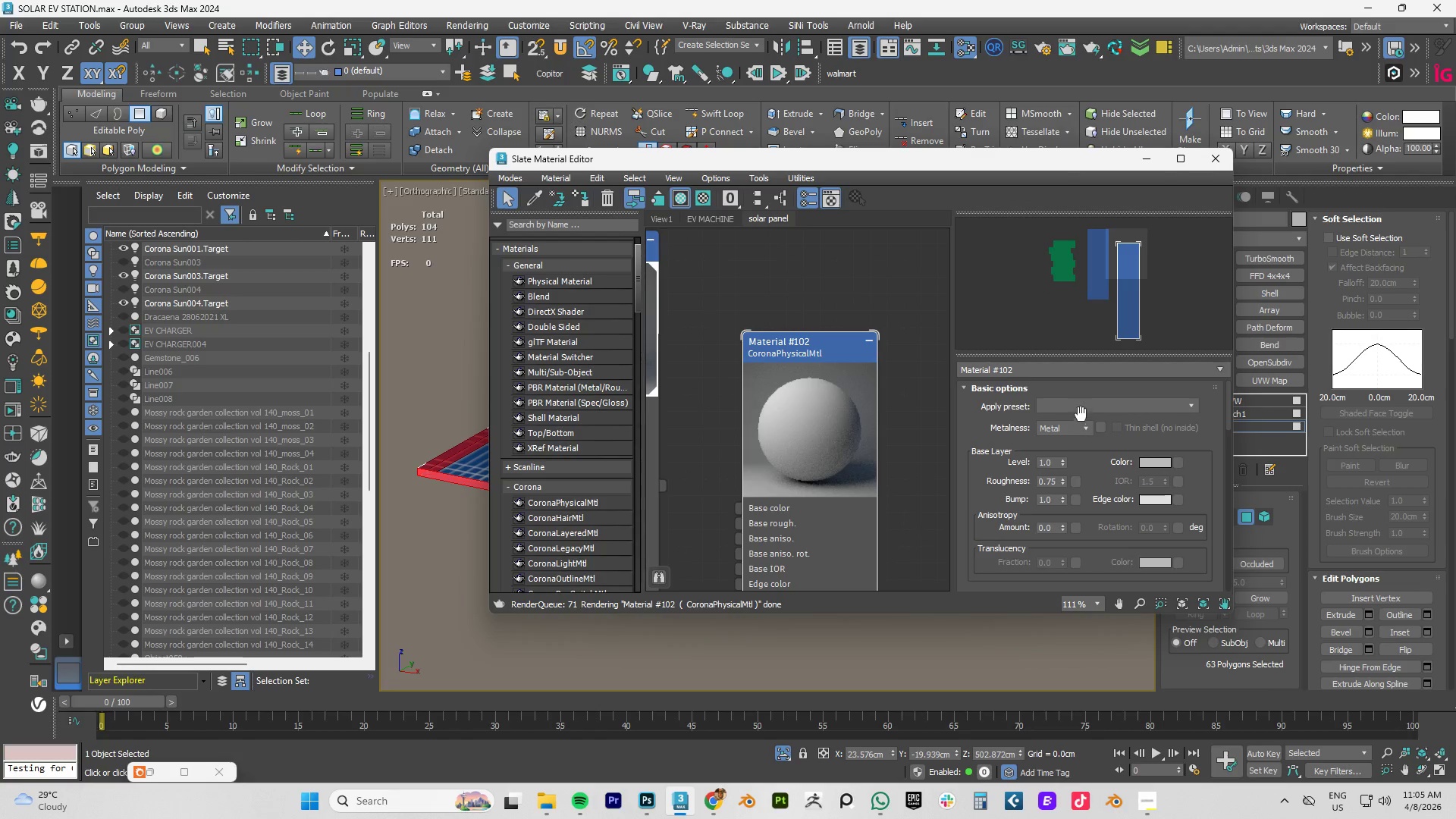 
left_click([1084, 409])
 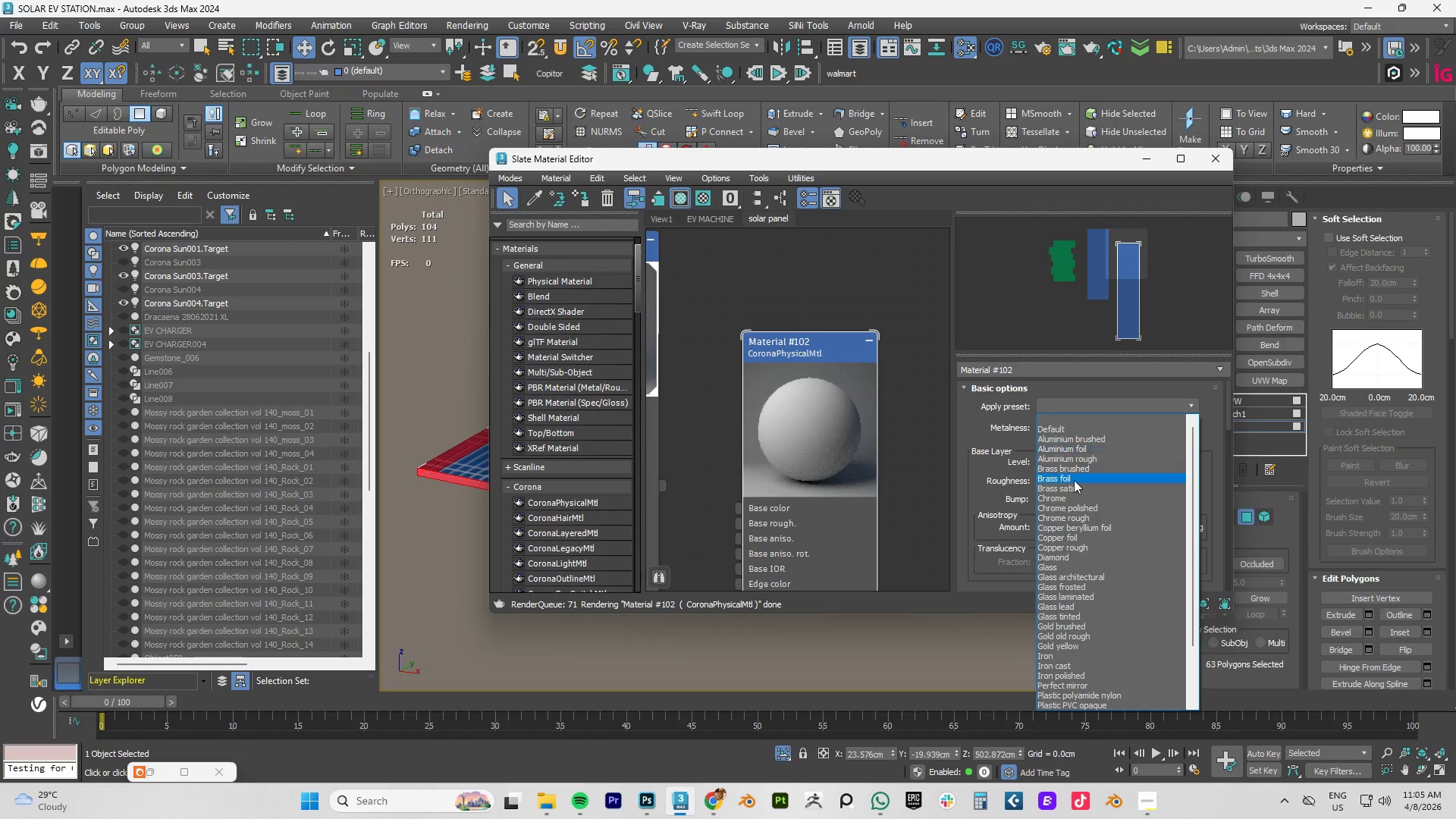 
left_click([1071, 490])
 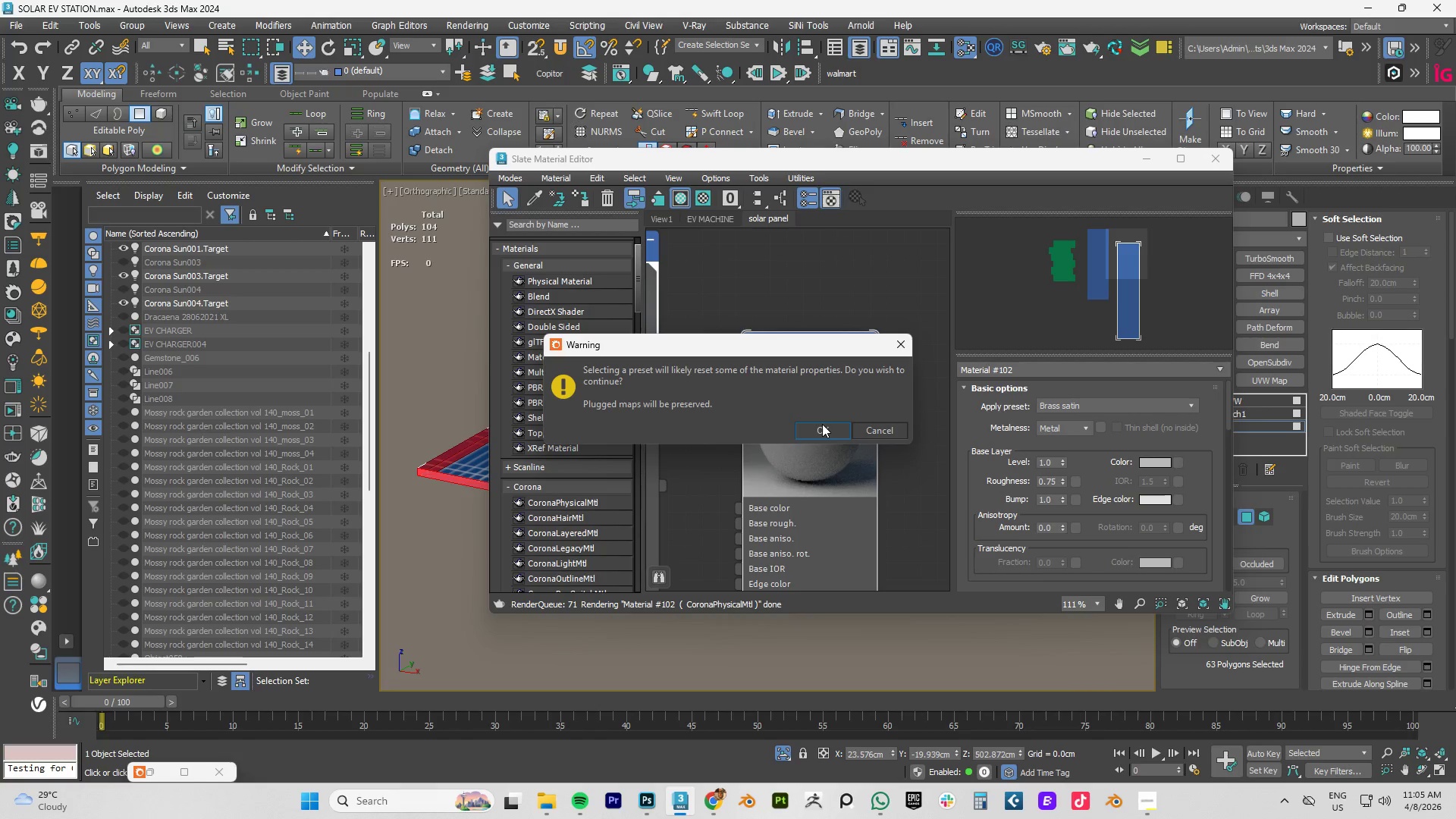 
left_click([827, 425])
 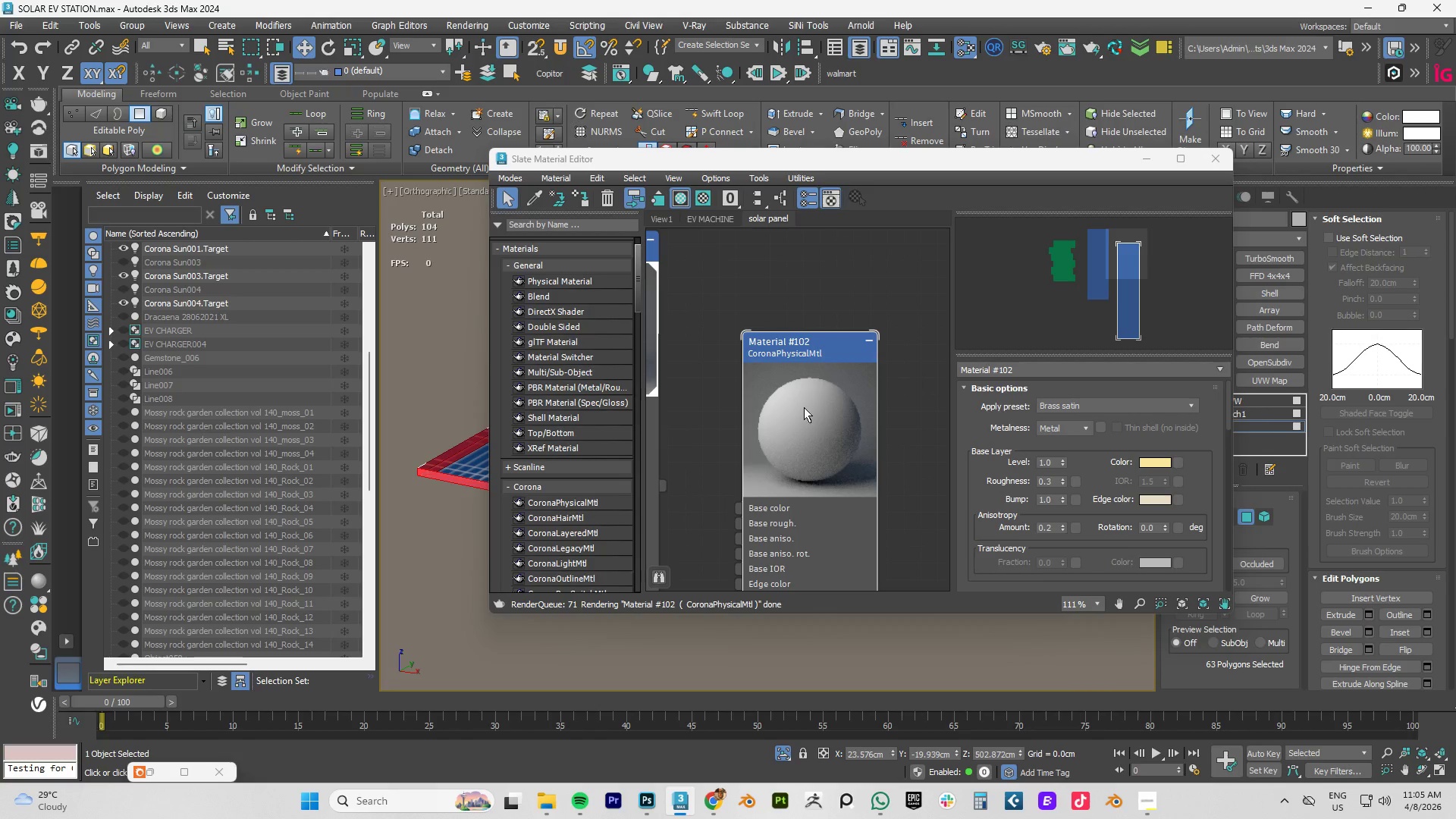 
right_click([804, 407])
 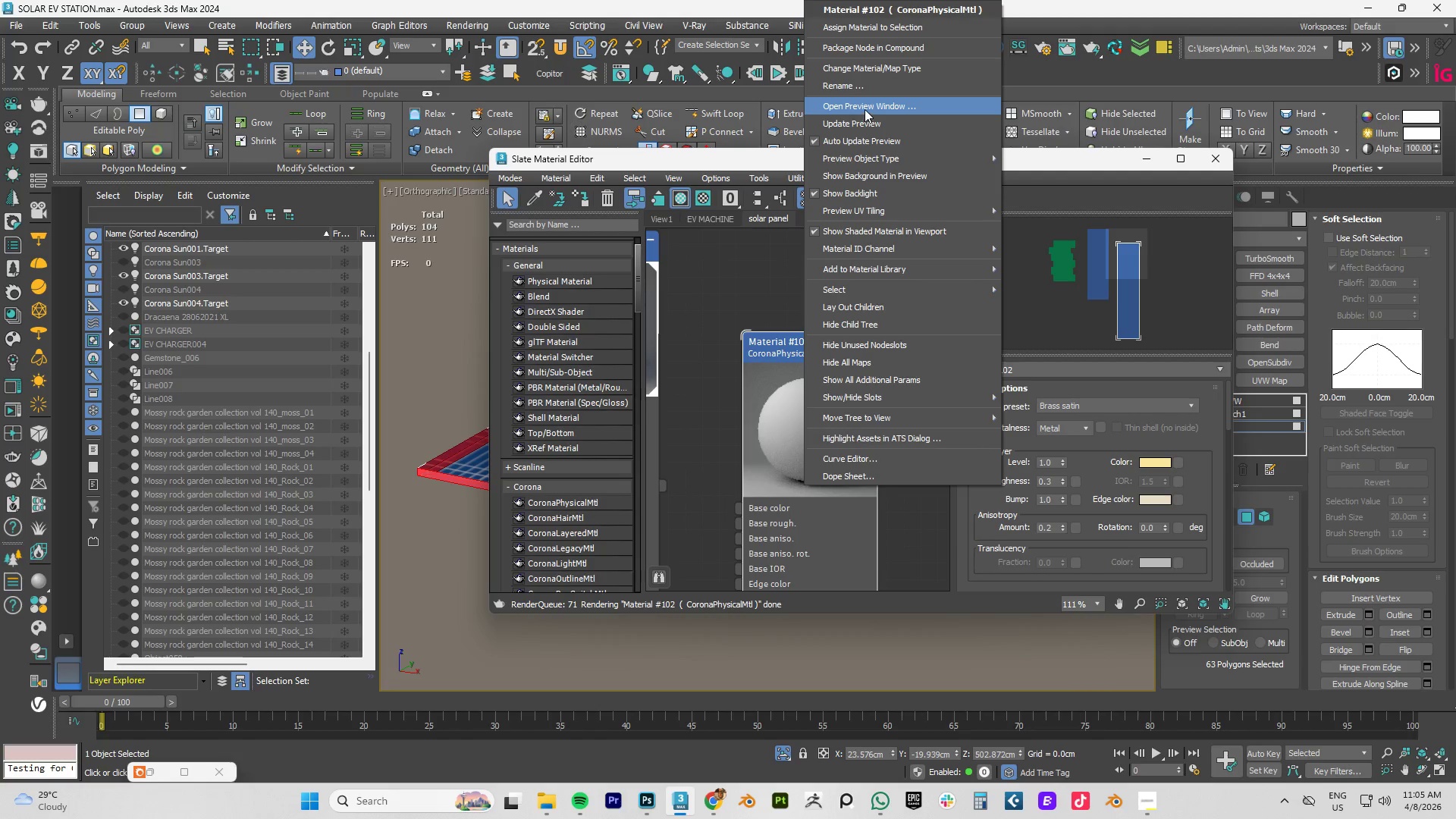 
left_click([853, 124])
 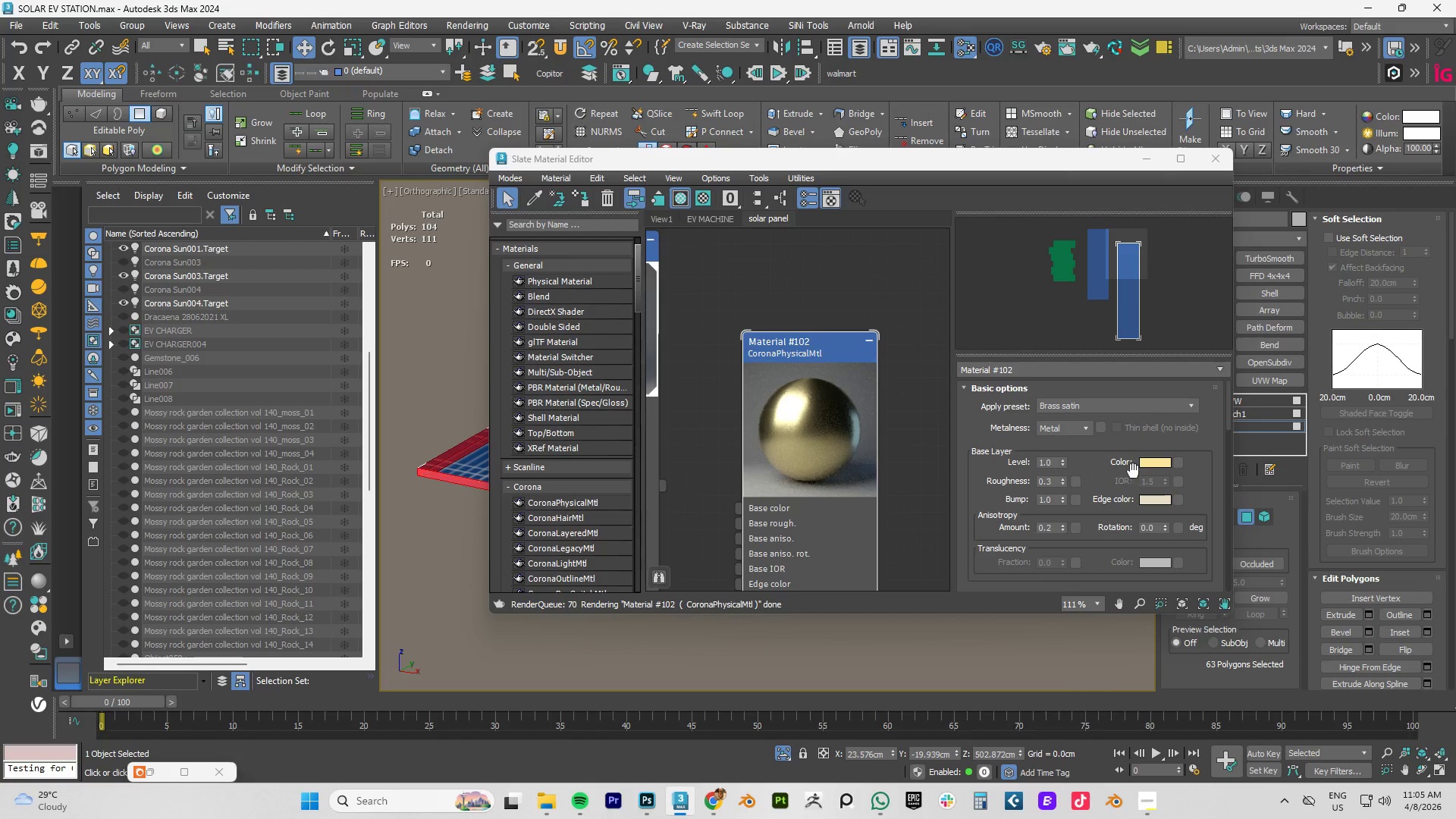 
left_click([1154, 463])
 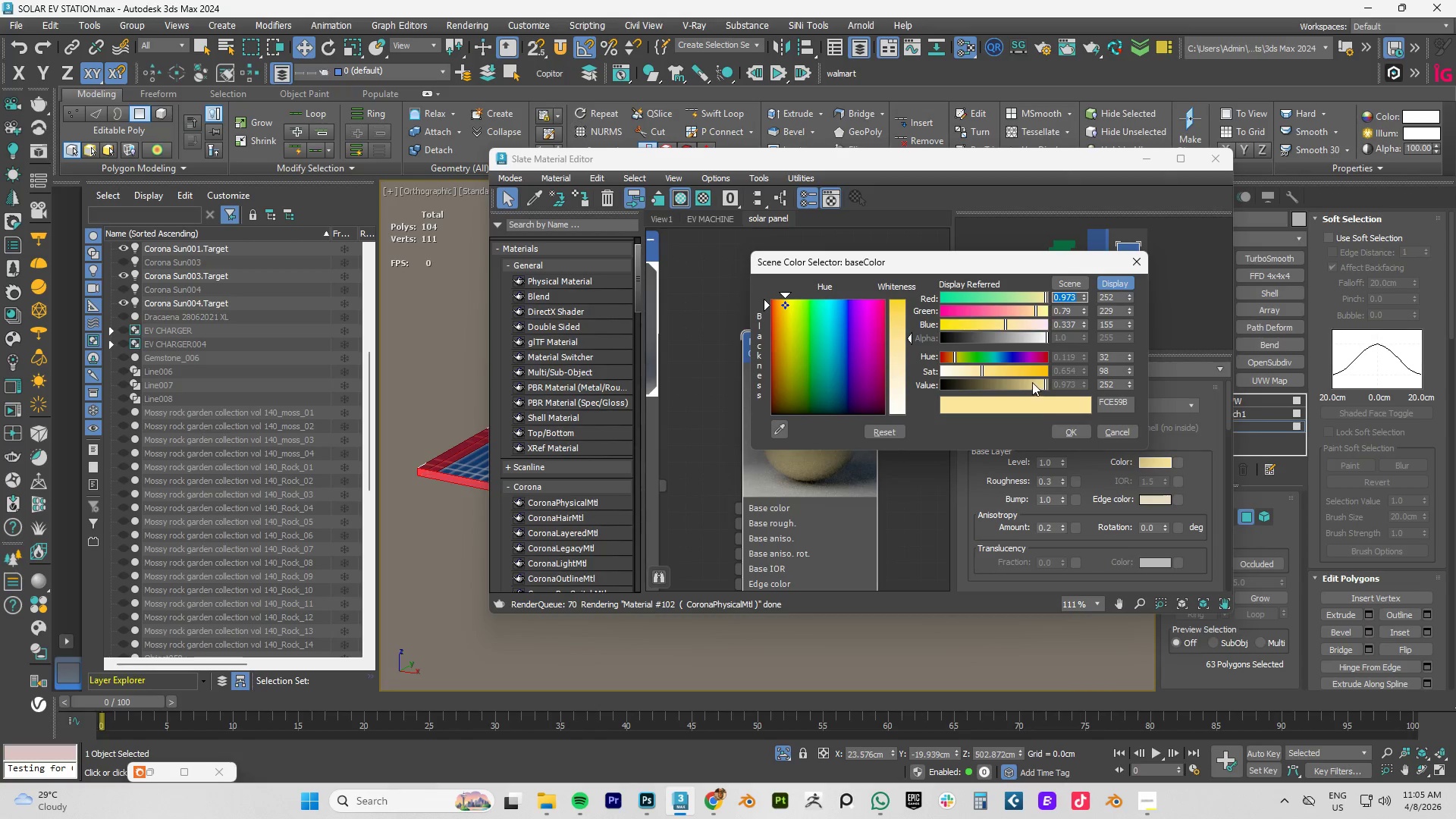 
left_click_drag(start_coordinate=[967, 372], to_coordinate=[941, 372])
 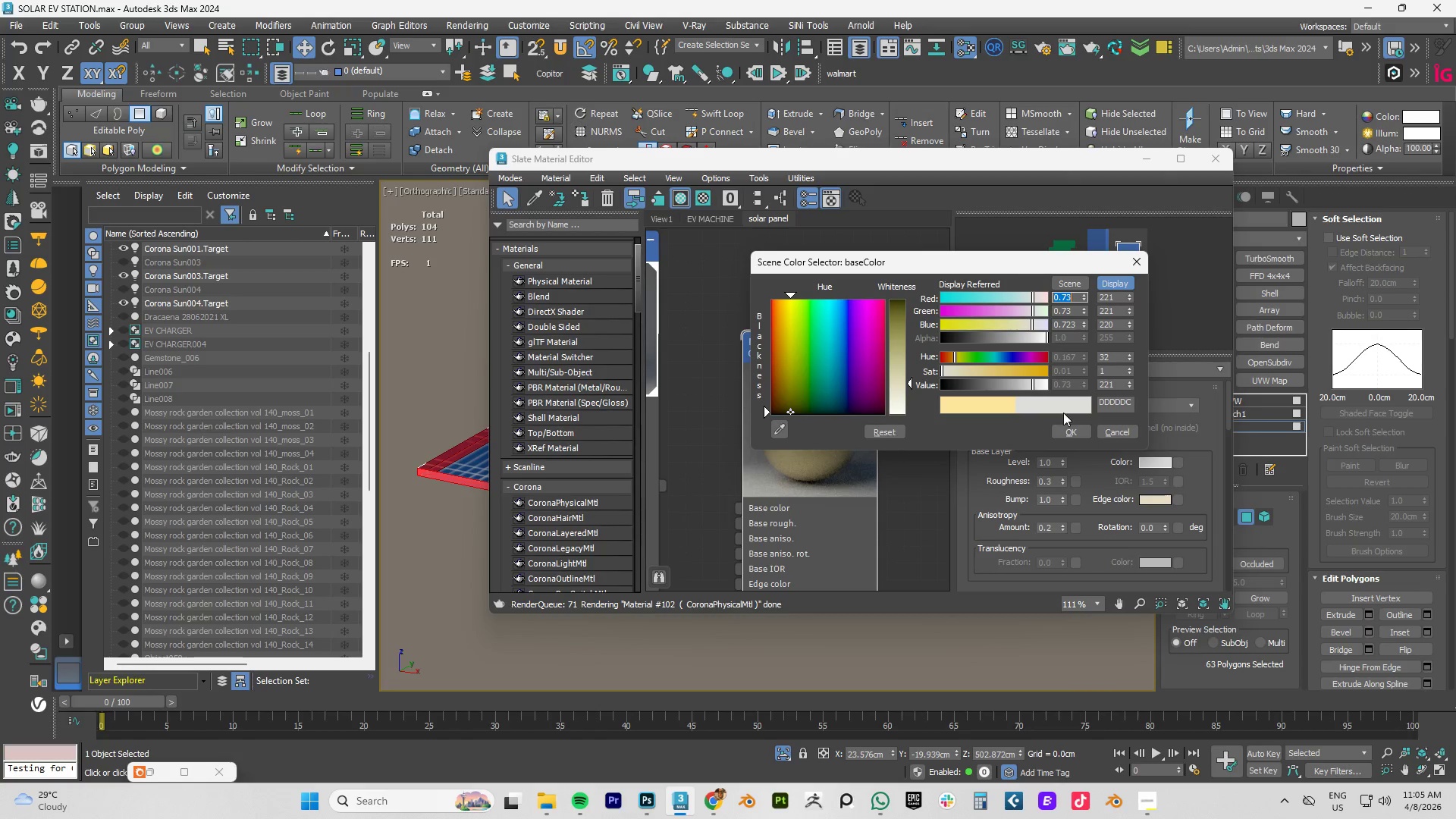 
left_click([1072, 431])
 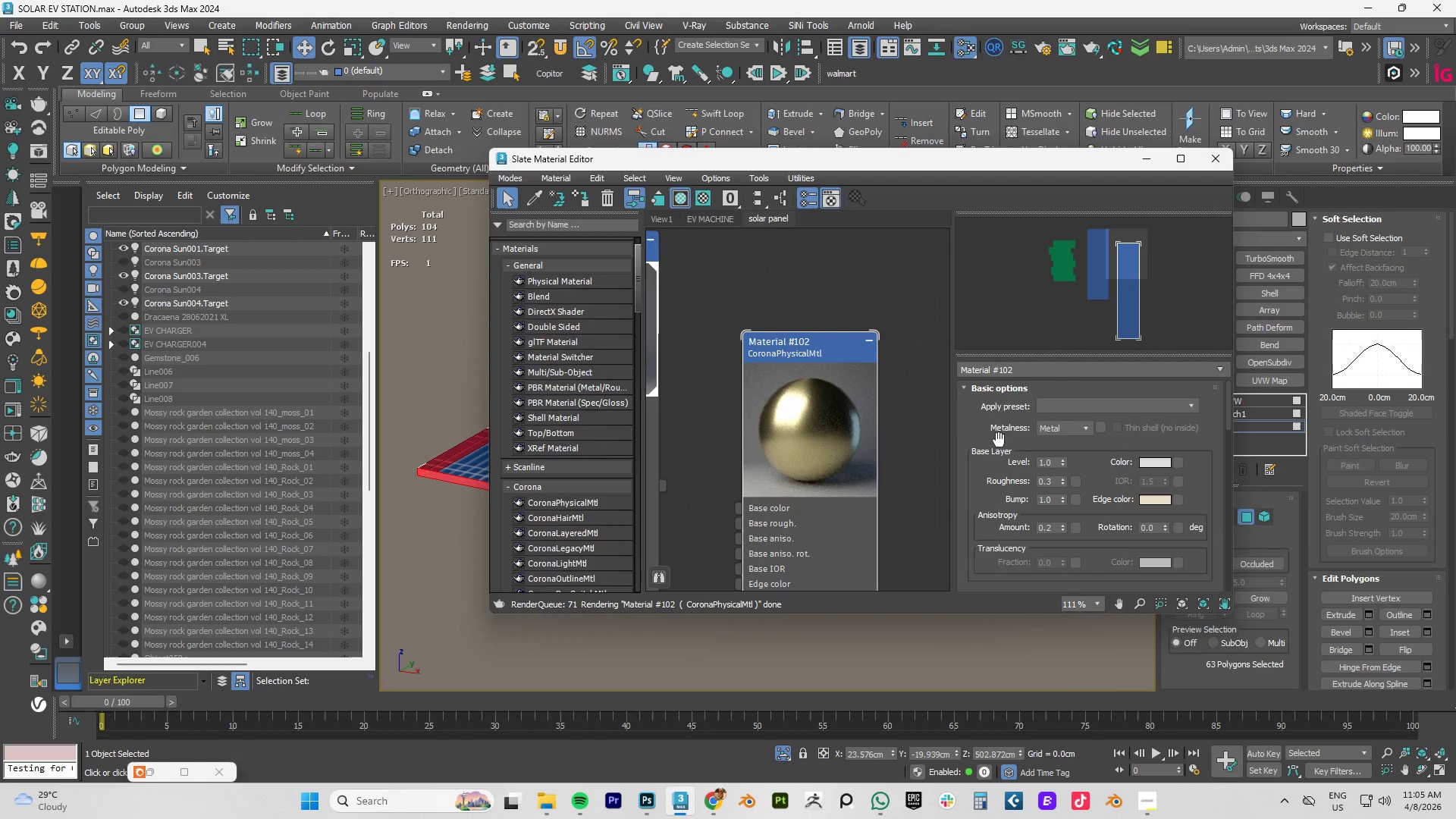 
right_click([843, 425])
 